 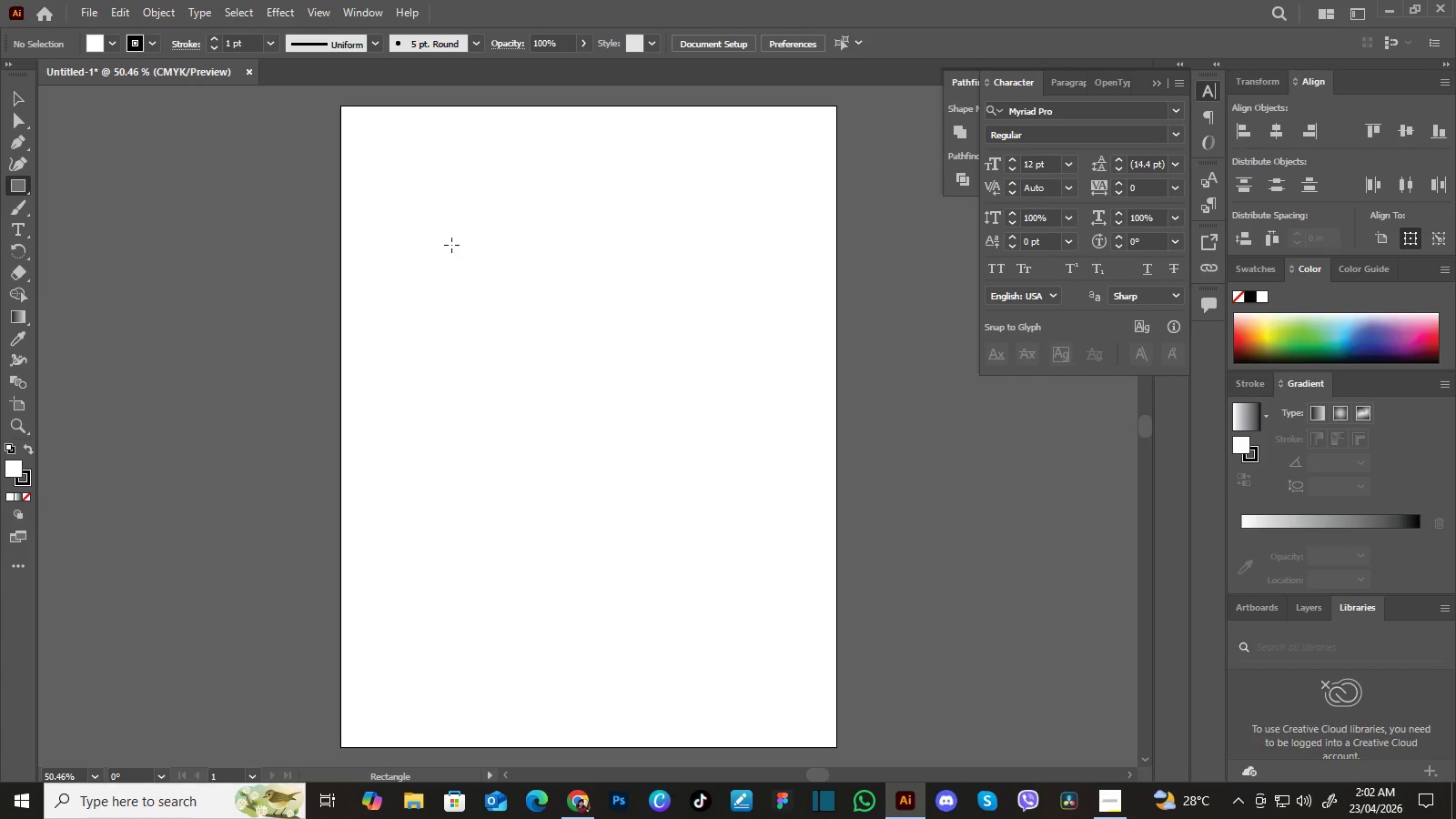 
hold_key(key=ShiftLeft, duration=1.39)
left_click_drag(start_coordinate=[452, 235], to_coordinate=[546, 371])
 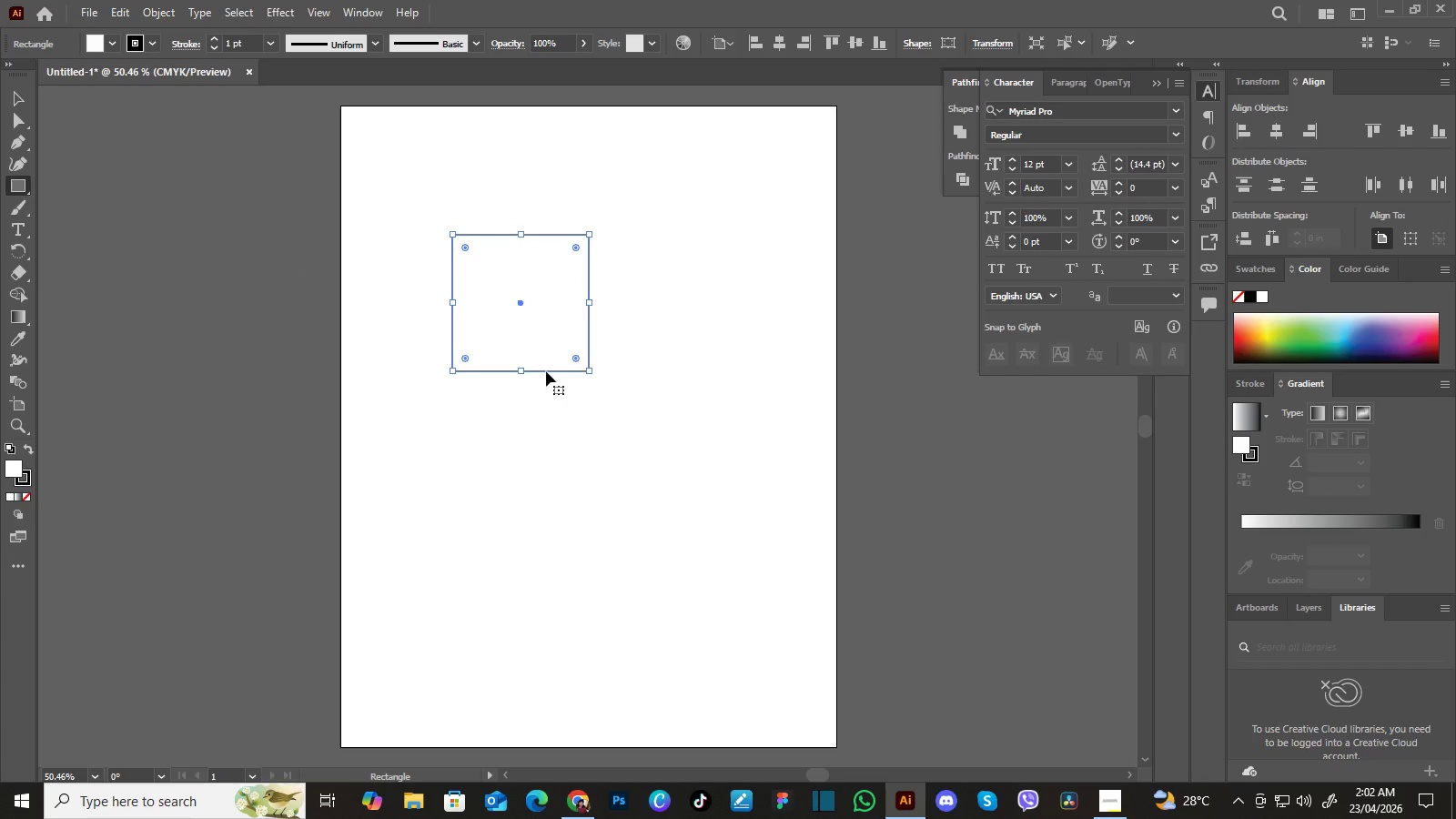 
hold_key(key=ShiftLeft, duration=4.91)
 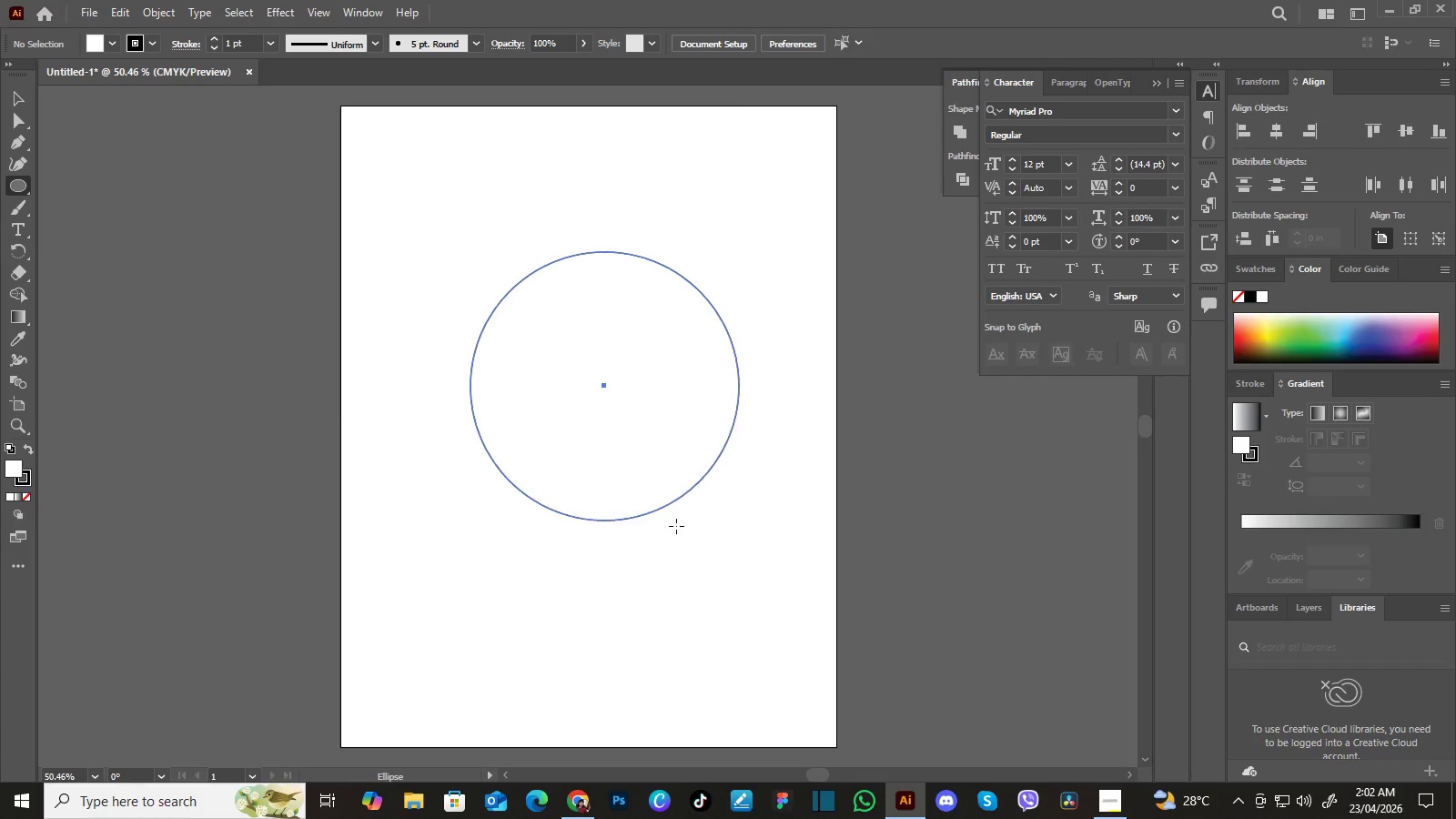 
key(Control+Z)
 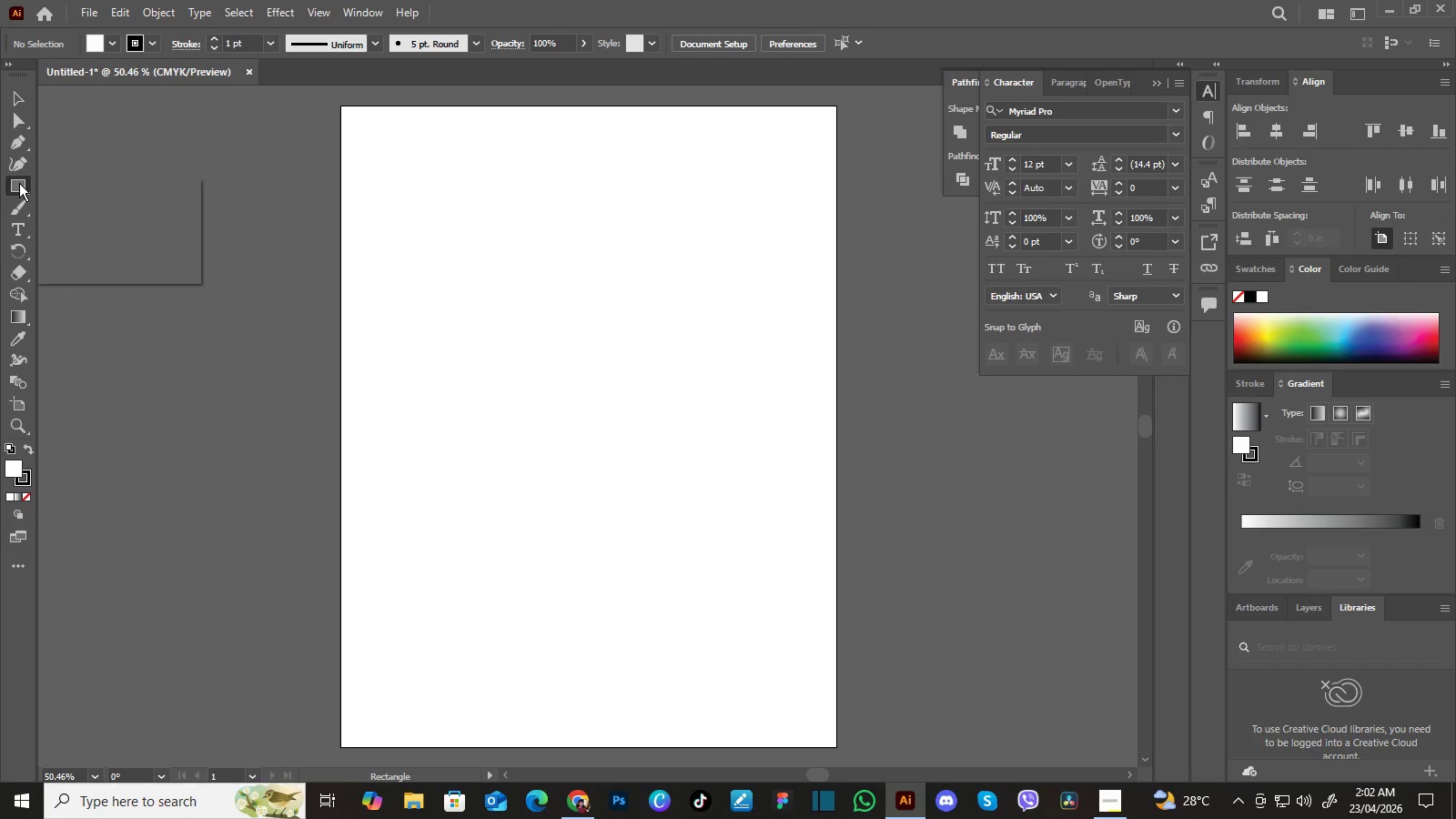 
left_click_drag(start_coordinate=[19, 184], to_coordinate=[89, 207])
 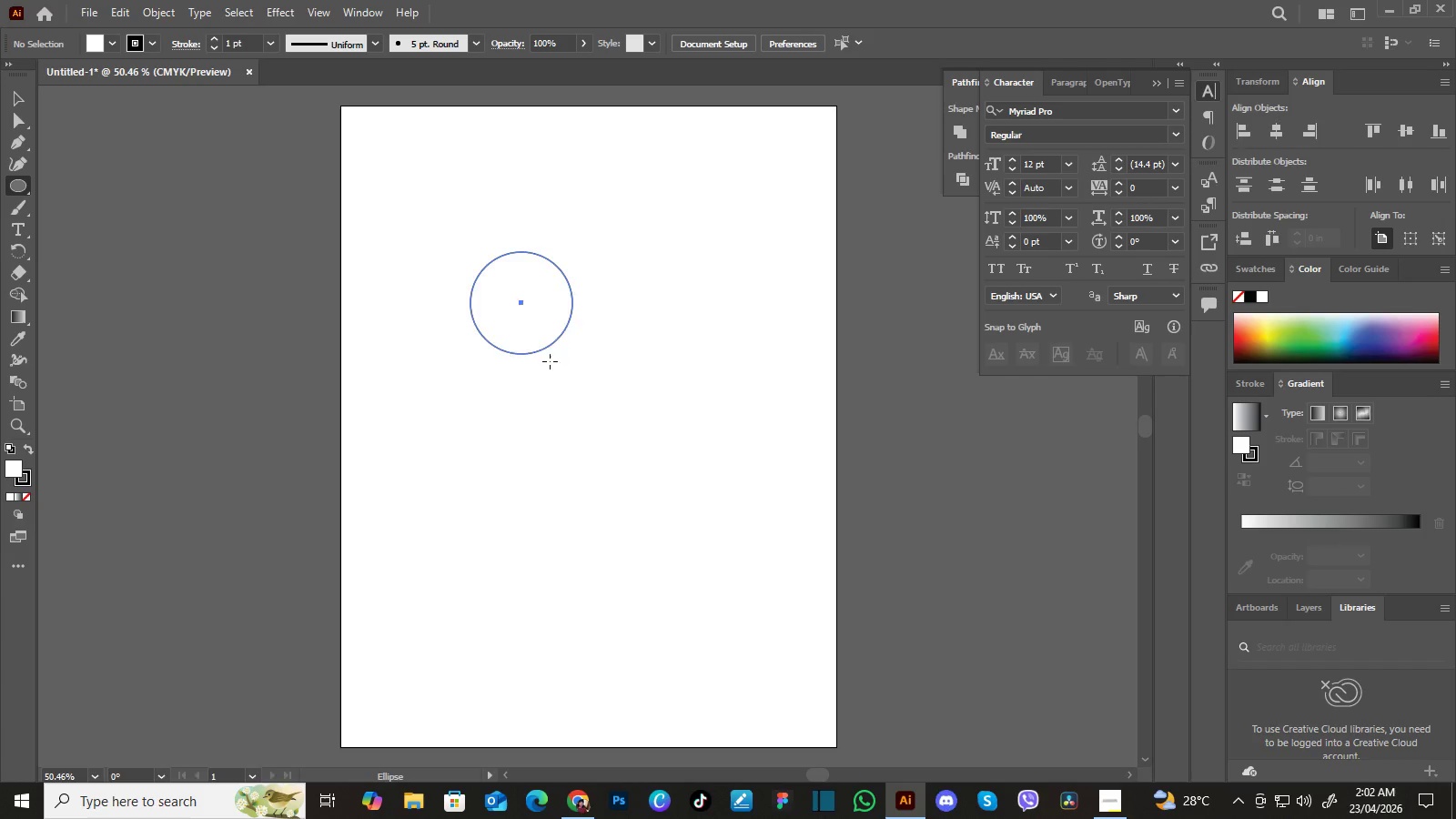 
hold_key(key=ShiftLeft, duration=1.5)
left_click_drag(start_coordinate=[470, 252], to_coordinate=[731, 611])
 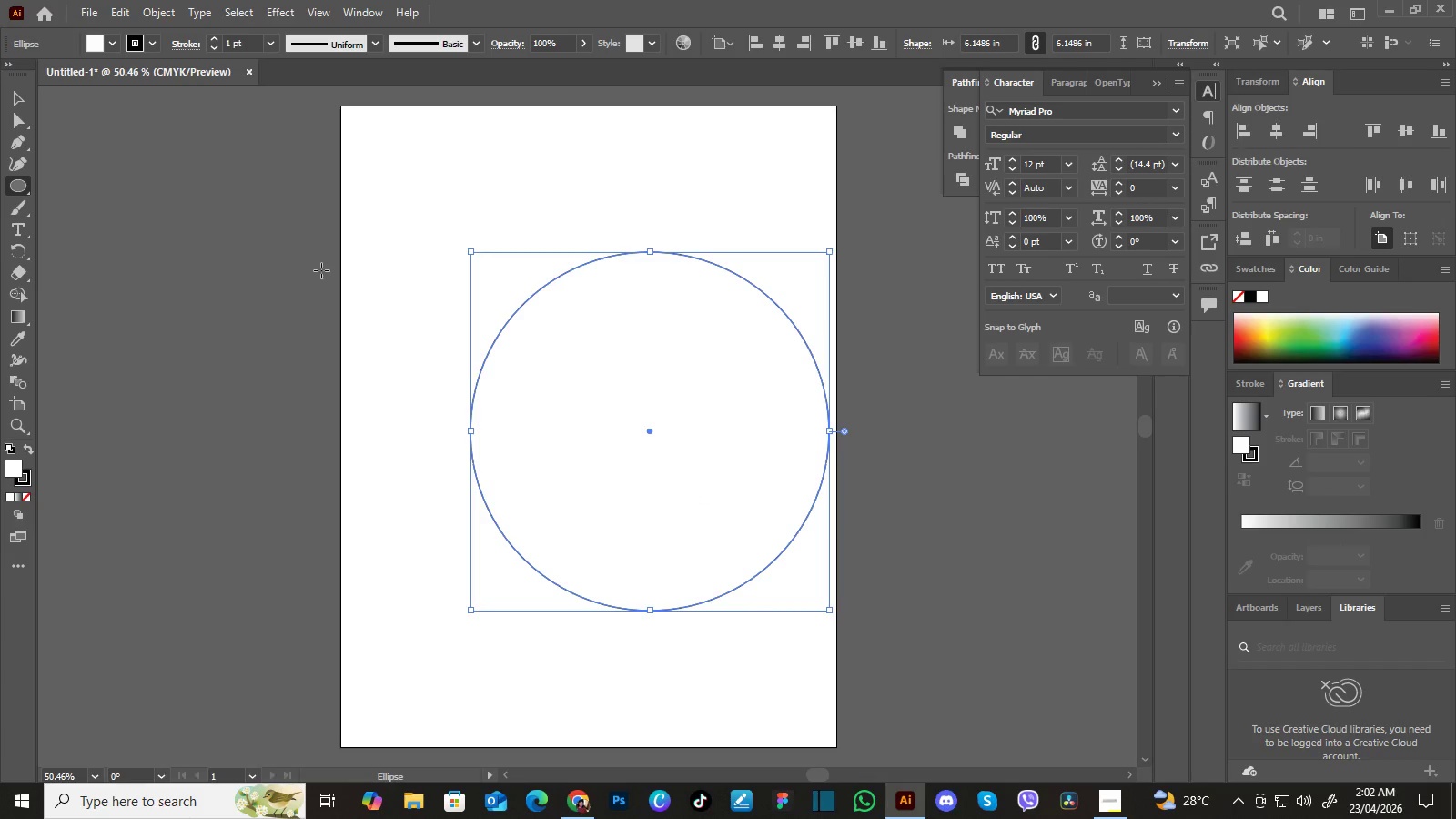 
hold_key(key=ShiftLeft, duration=1.53)
 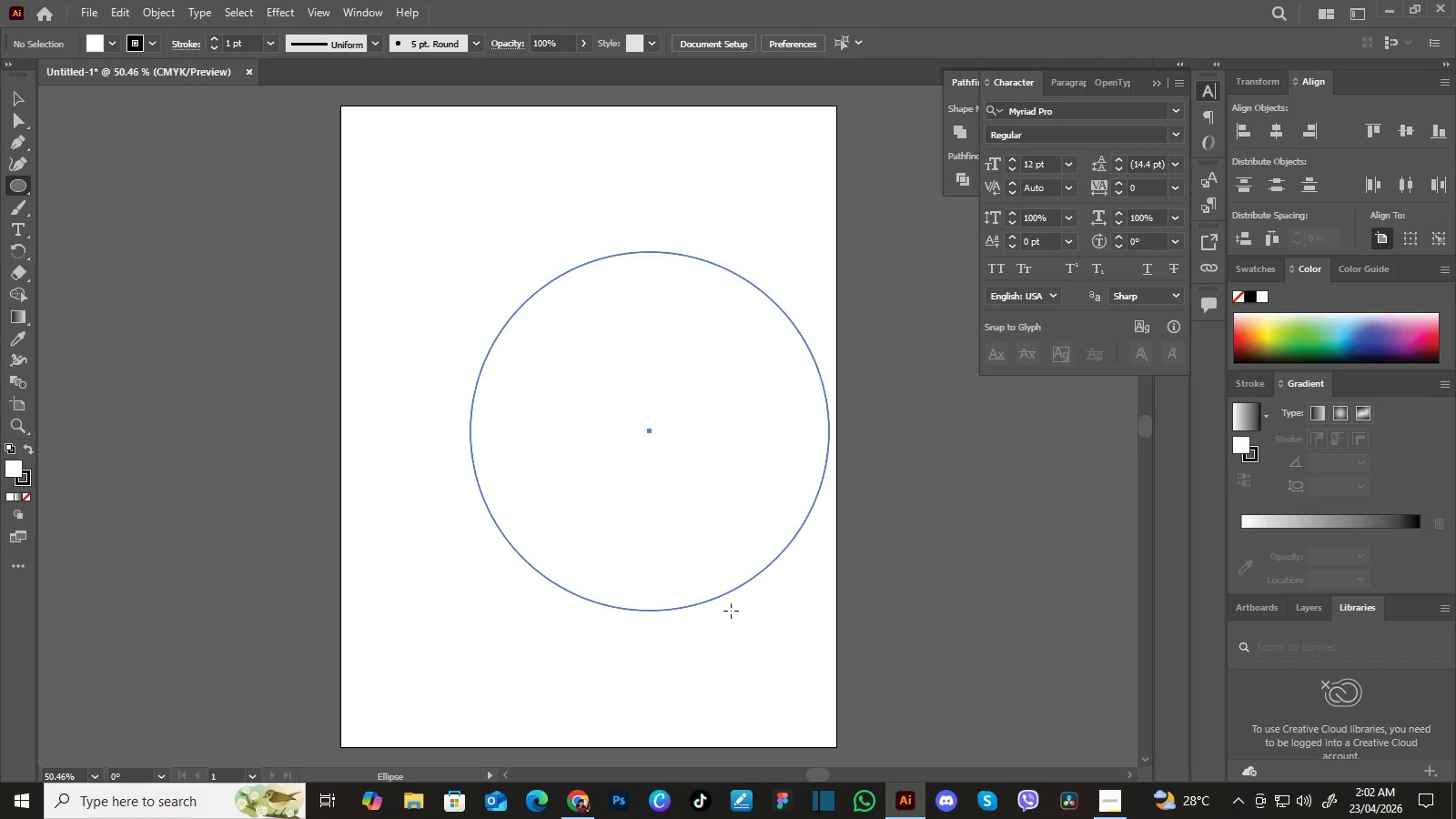 
hold_key(key=ShiftLeft, duration=1.41)
 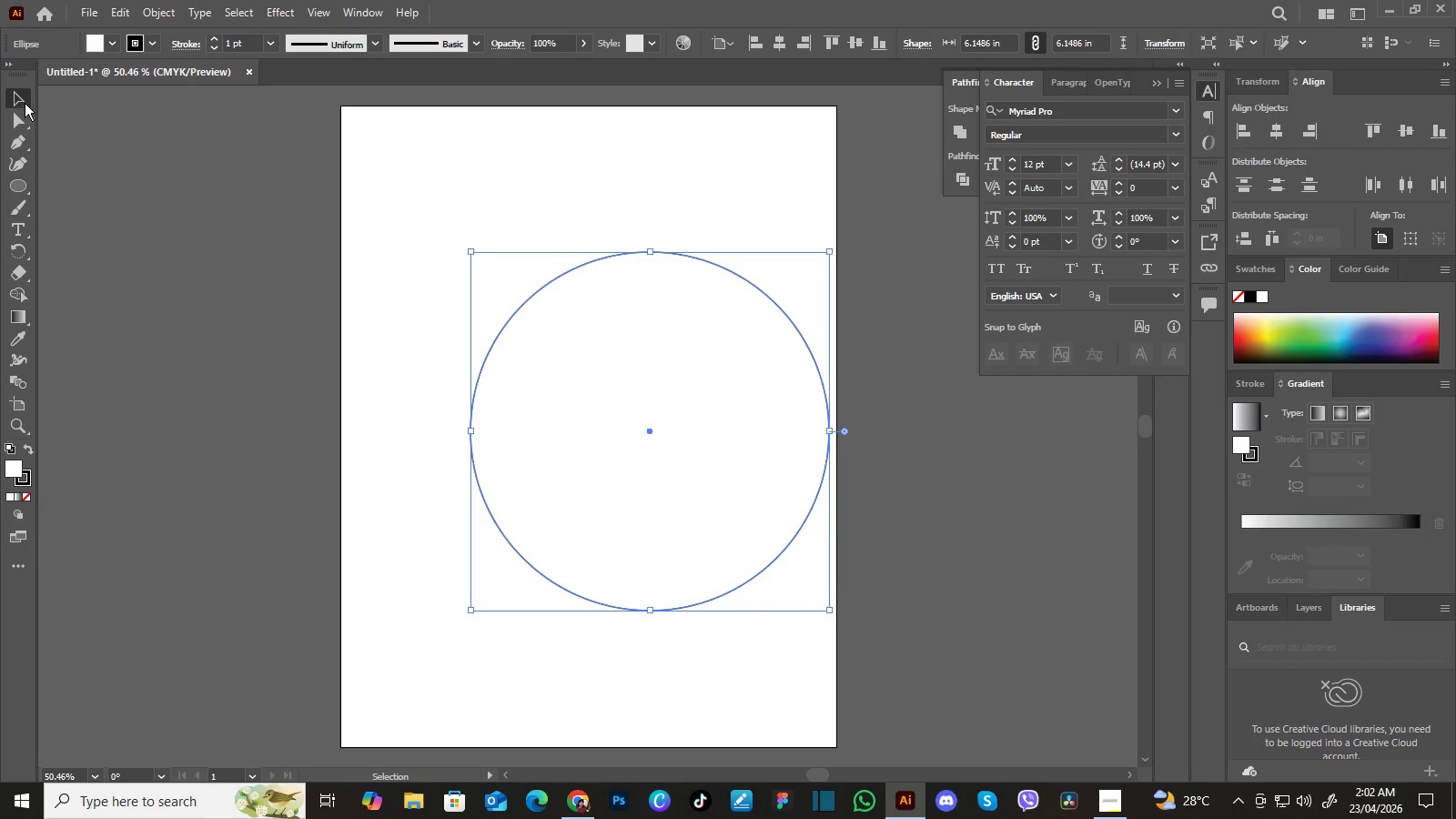 
left_click([20, 99])
 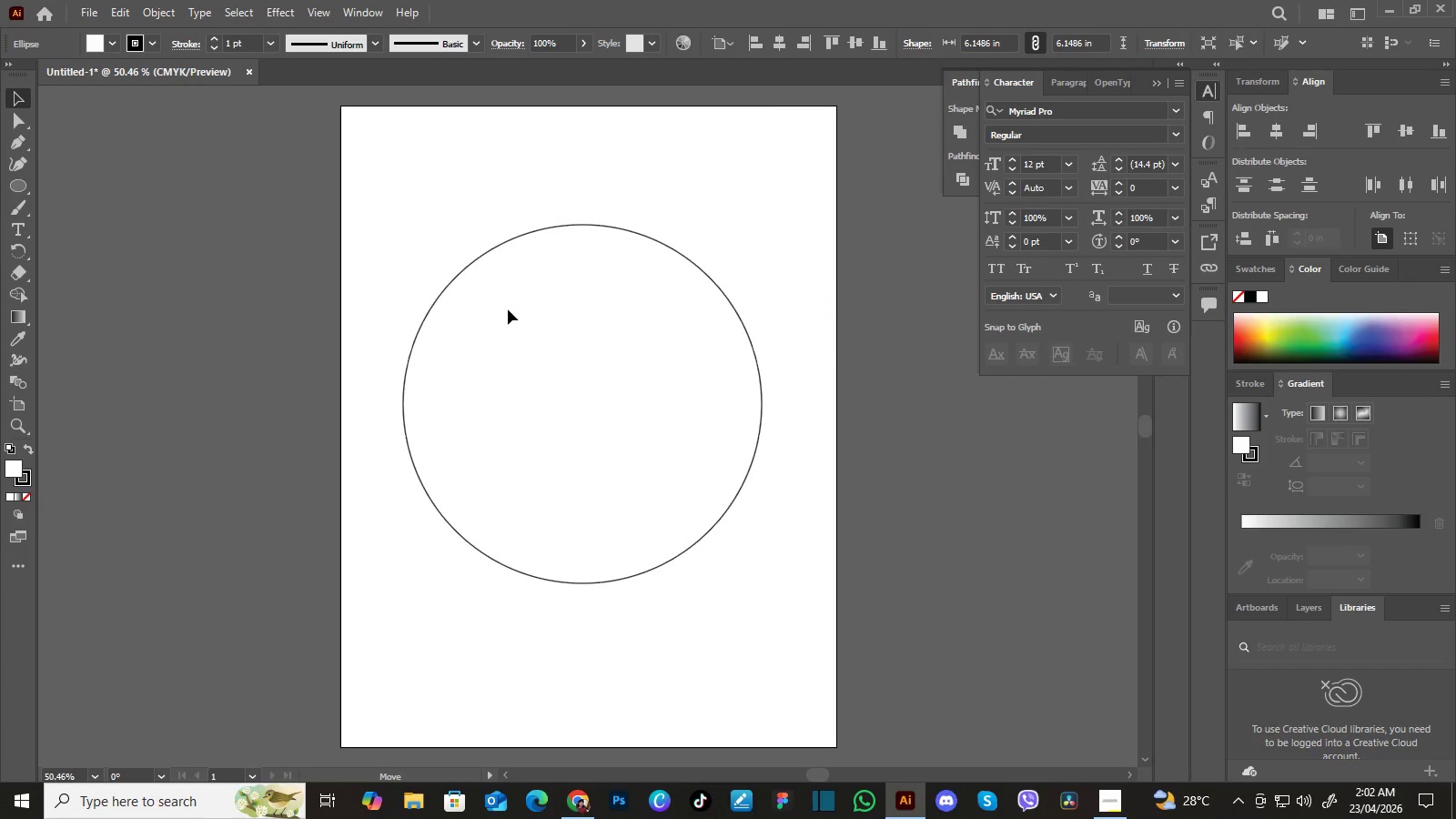 
left_click_drag(start_coordinate=[575, 337], to_coordinate=[508, 309])
 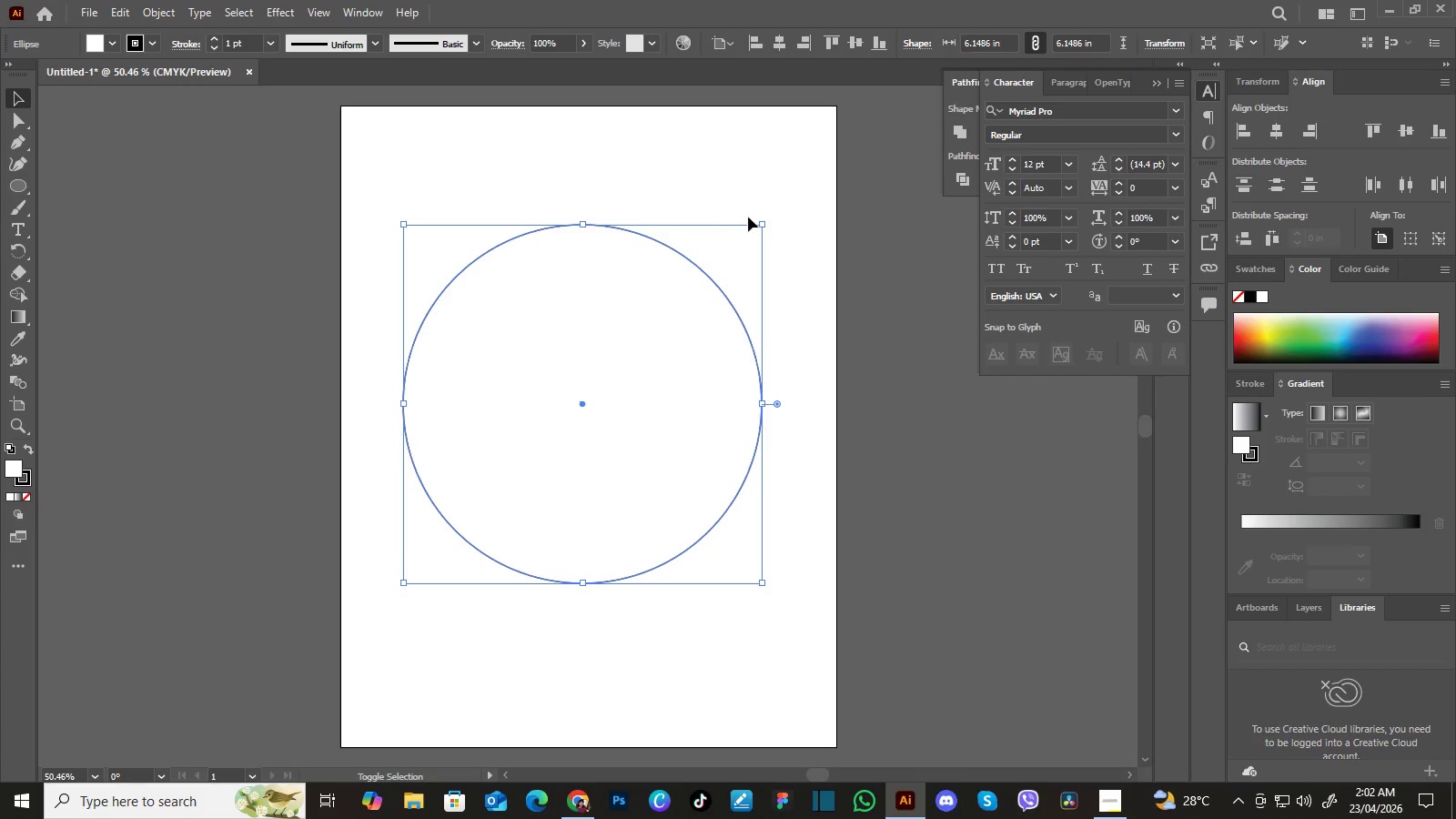 
hold_key(key=ShiftLeft, duration=1.5)
left_click_drag(start_coordinate=[764, 225], to_coordinate=[798, 184])
 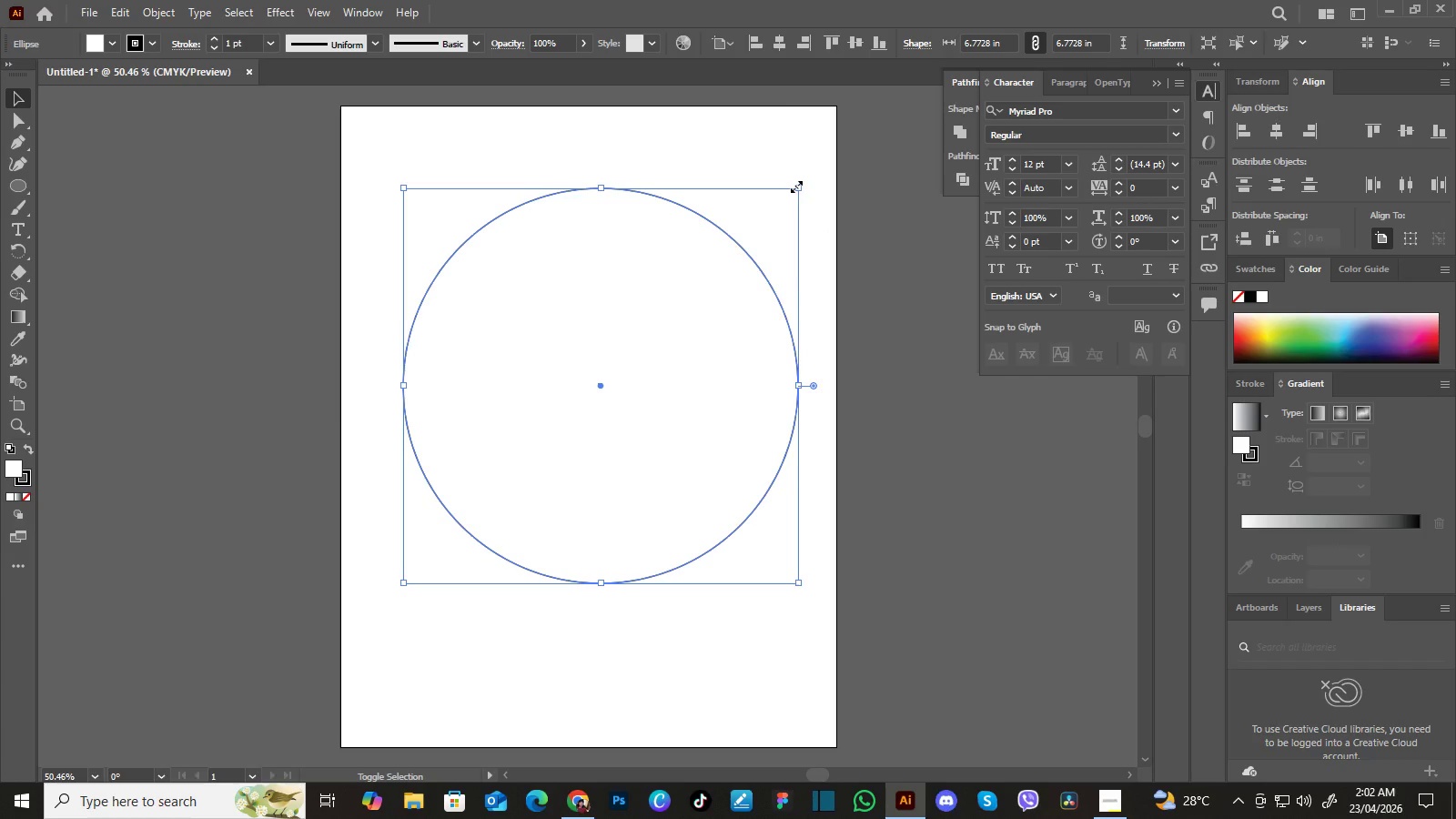 
hold_key(key=ShiftLeft, duration=0.98)
 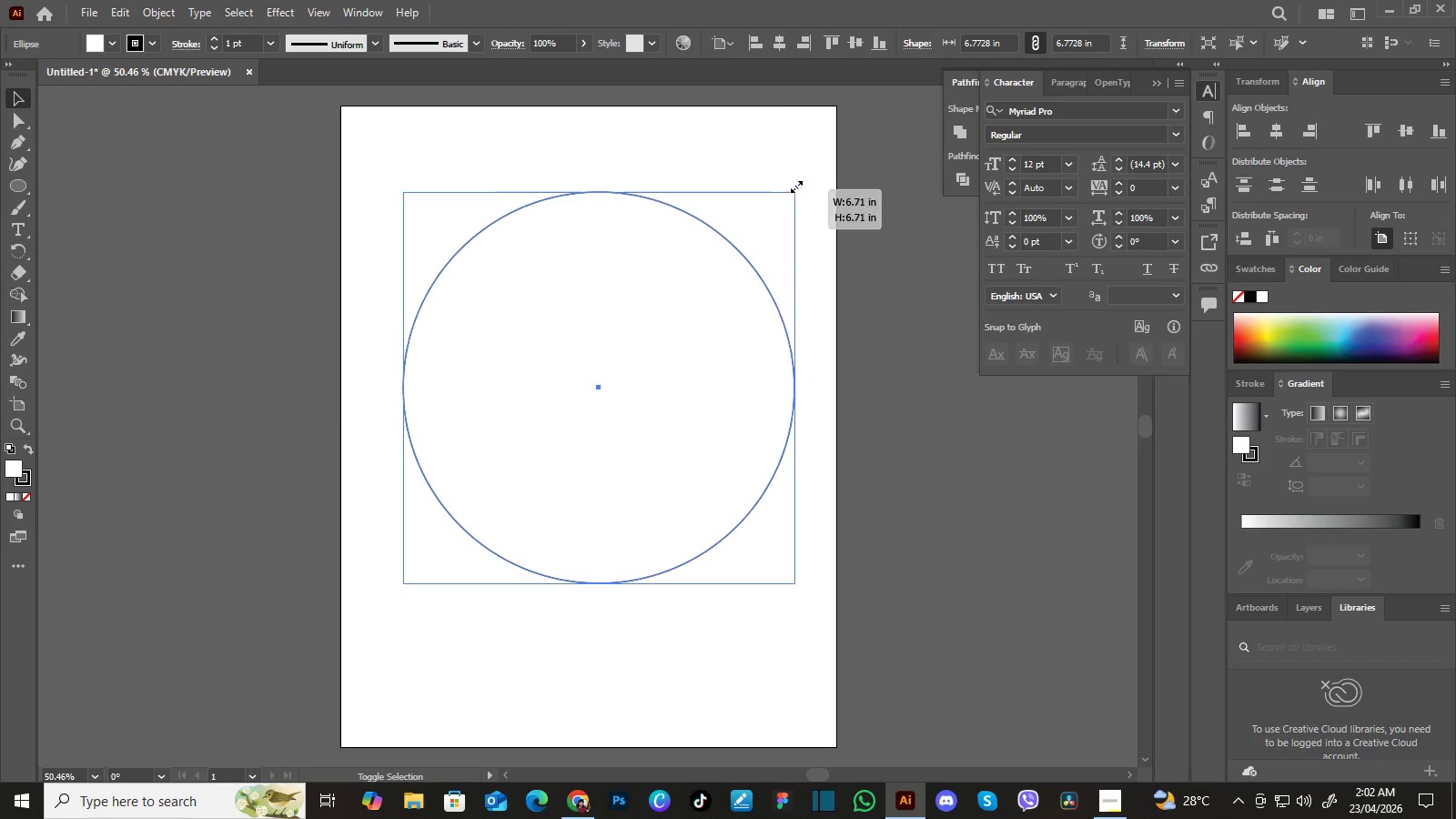 
hold_key(key=ShiftLeft, duration=1.5)
left_click_drag(start_coordinate=[794, 185], to_coordinate=[775, 208])
 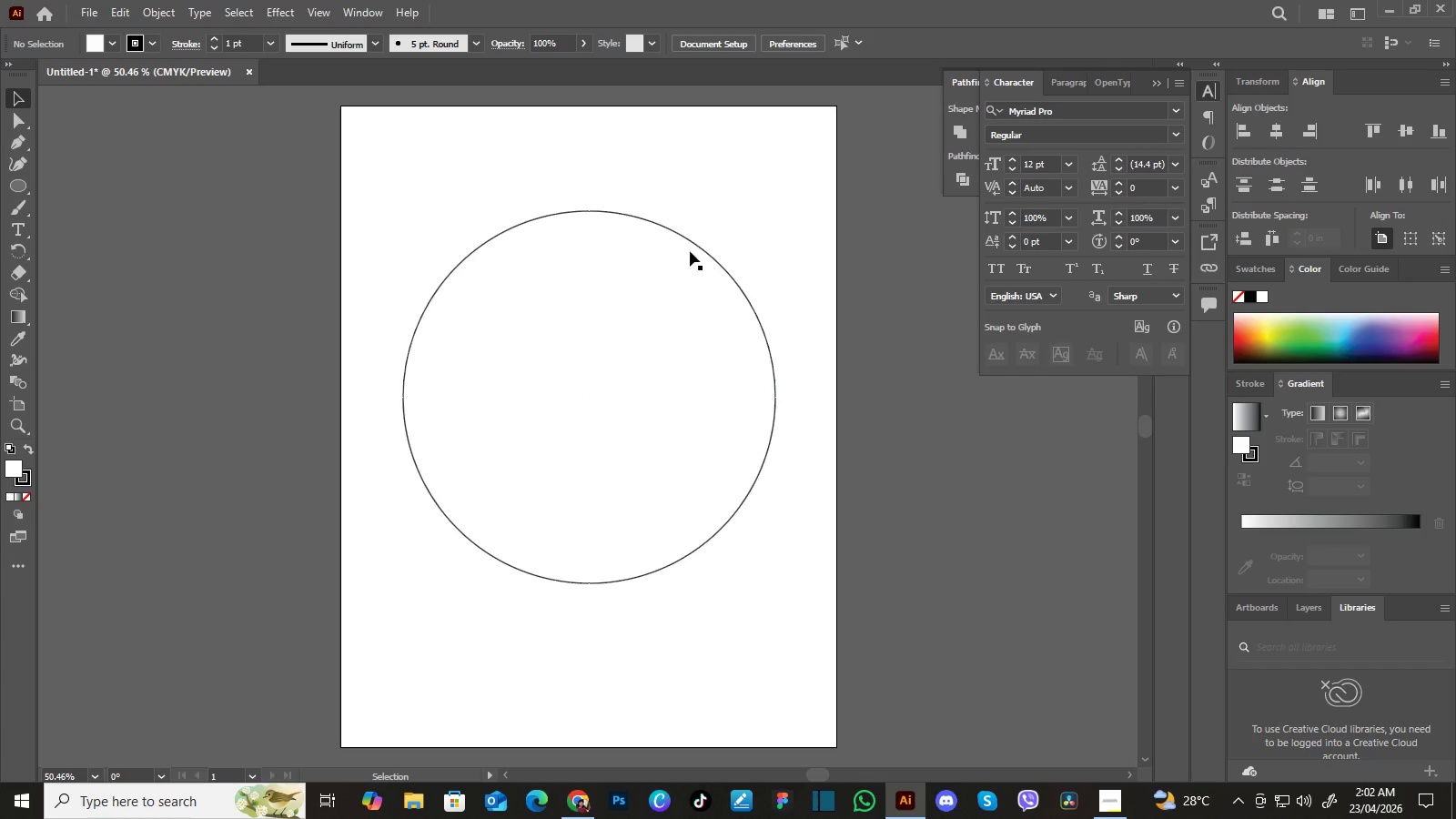 
hold_key(key=ShiftLeft, duration=1.24)
 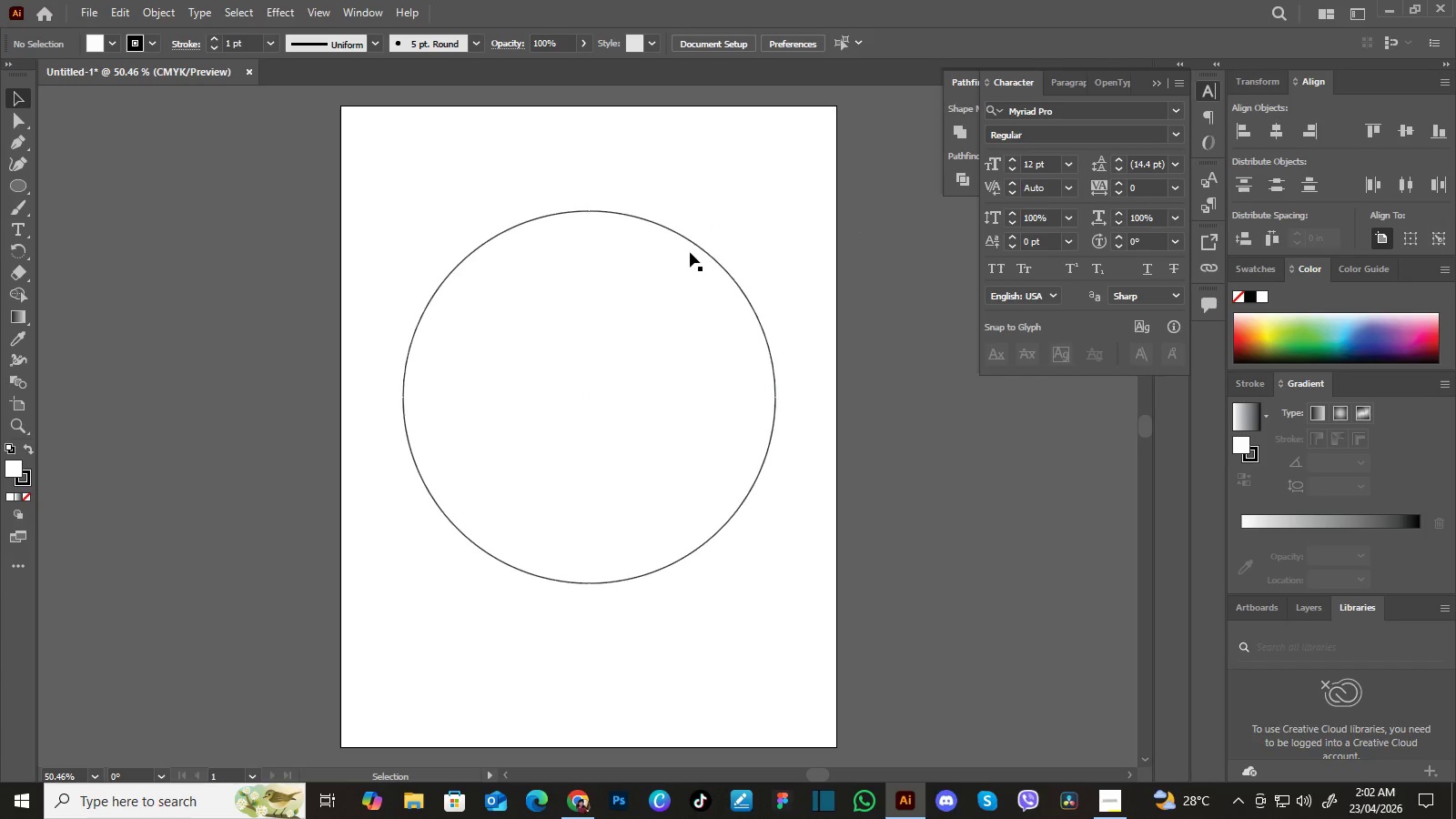 
left_click([739, 180])
 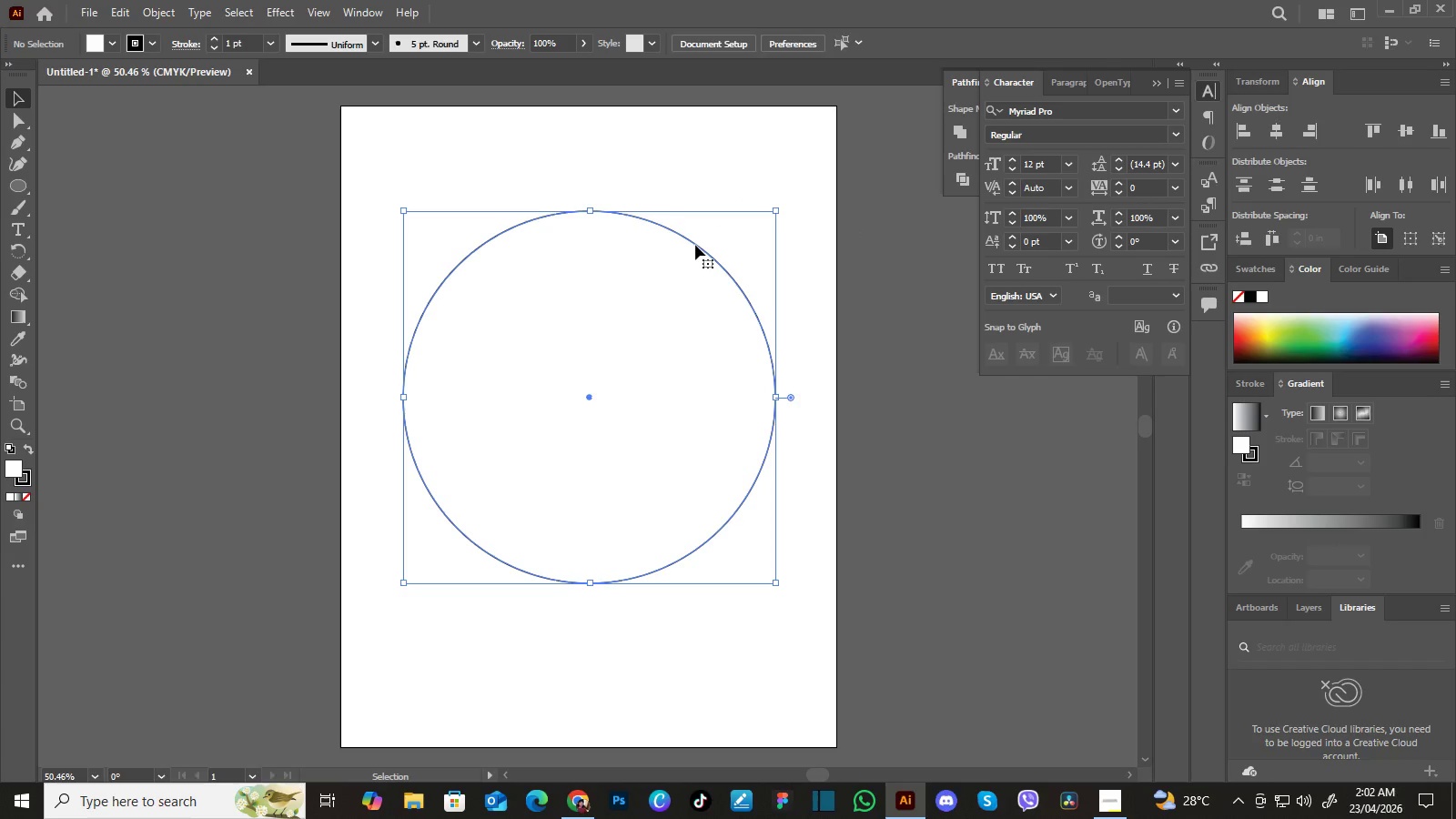 
left_click([695, 245])
 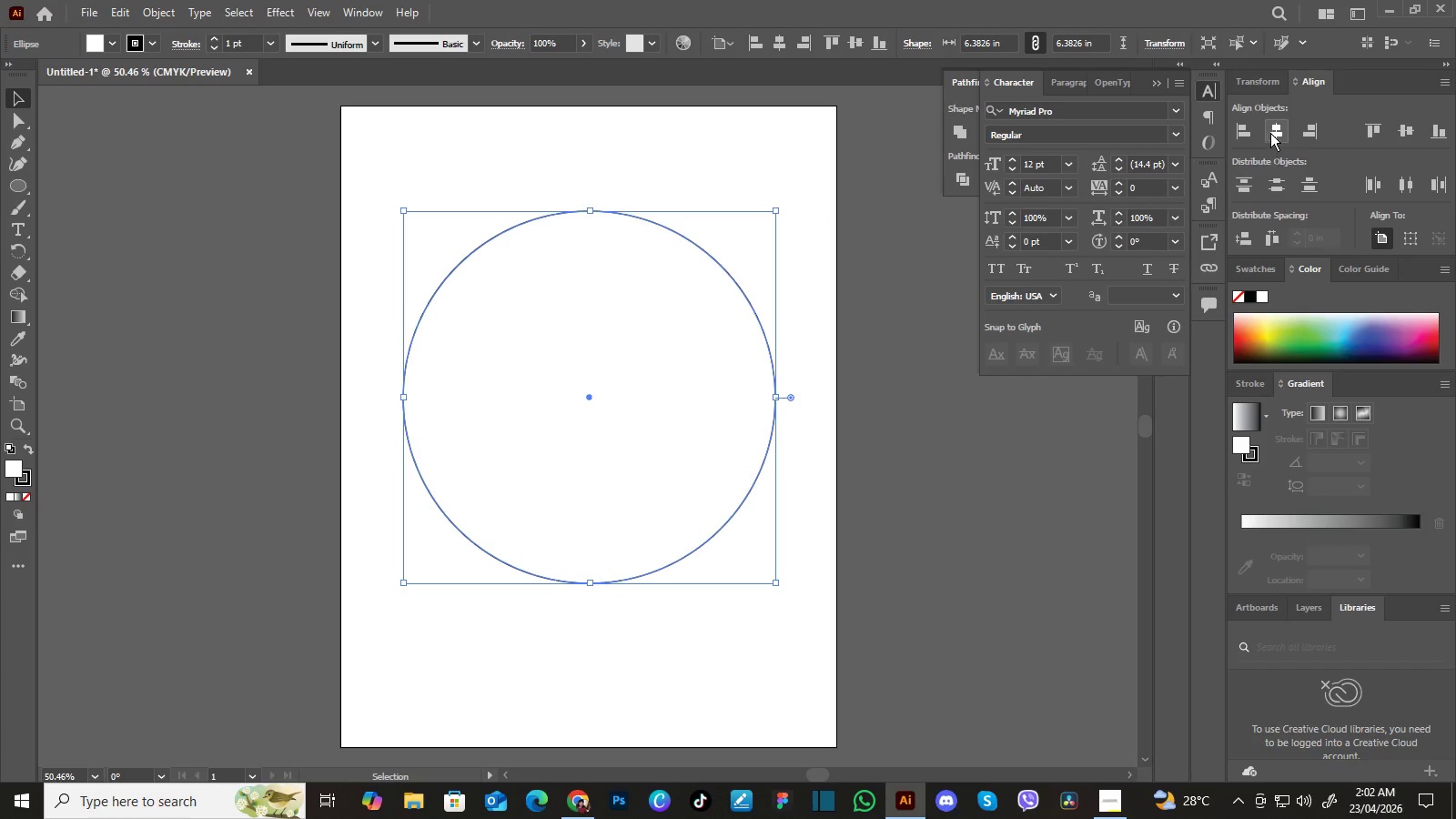 
double_click([1273, 131])
 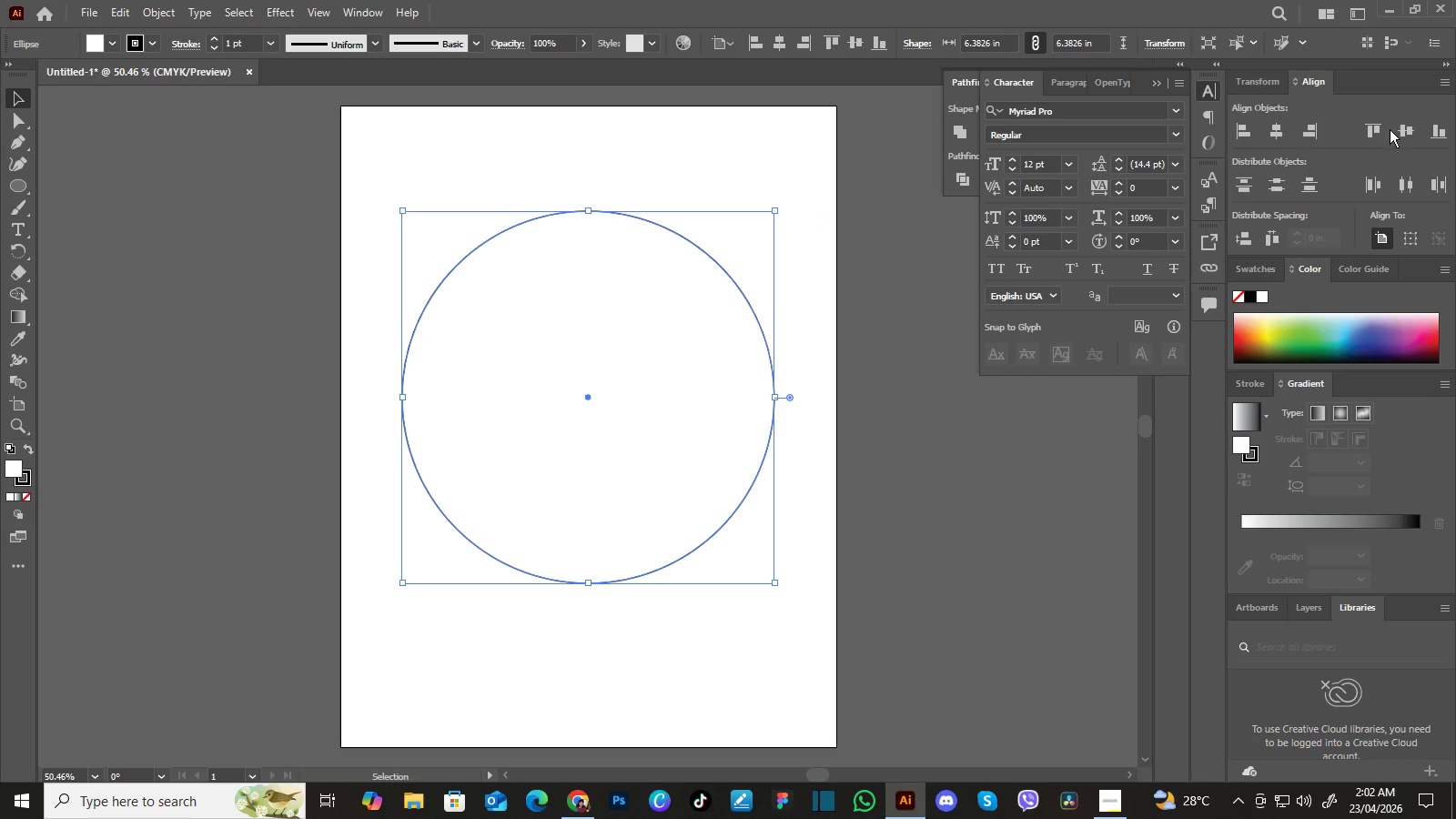 
triple_click([1273, 131])
 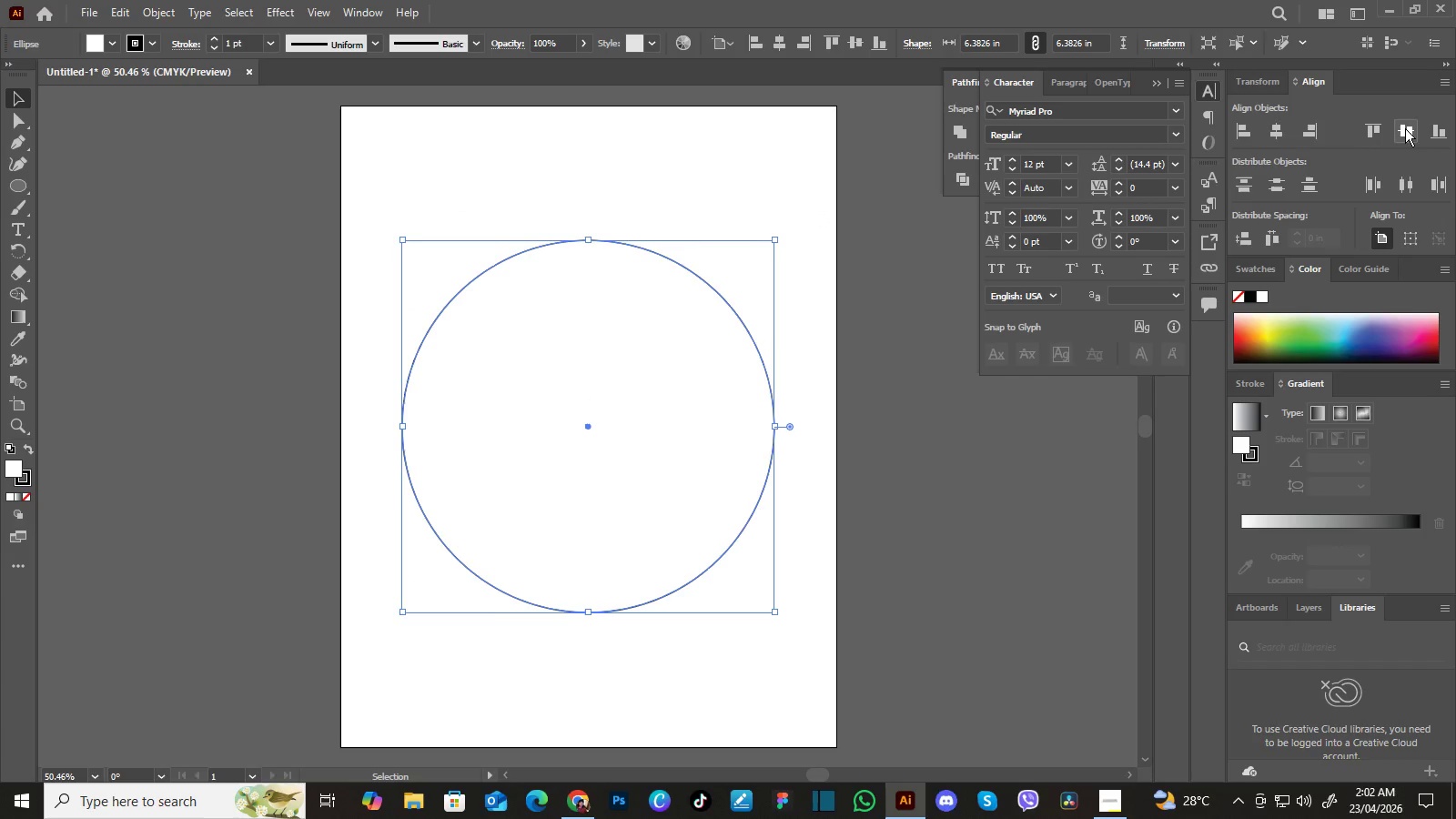 
double_click([1405, 128])
 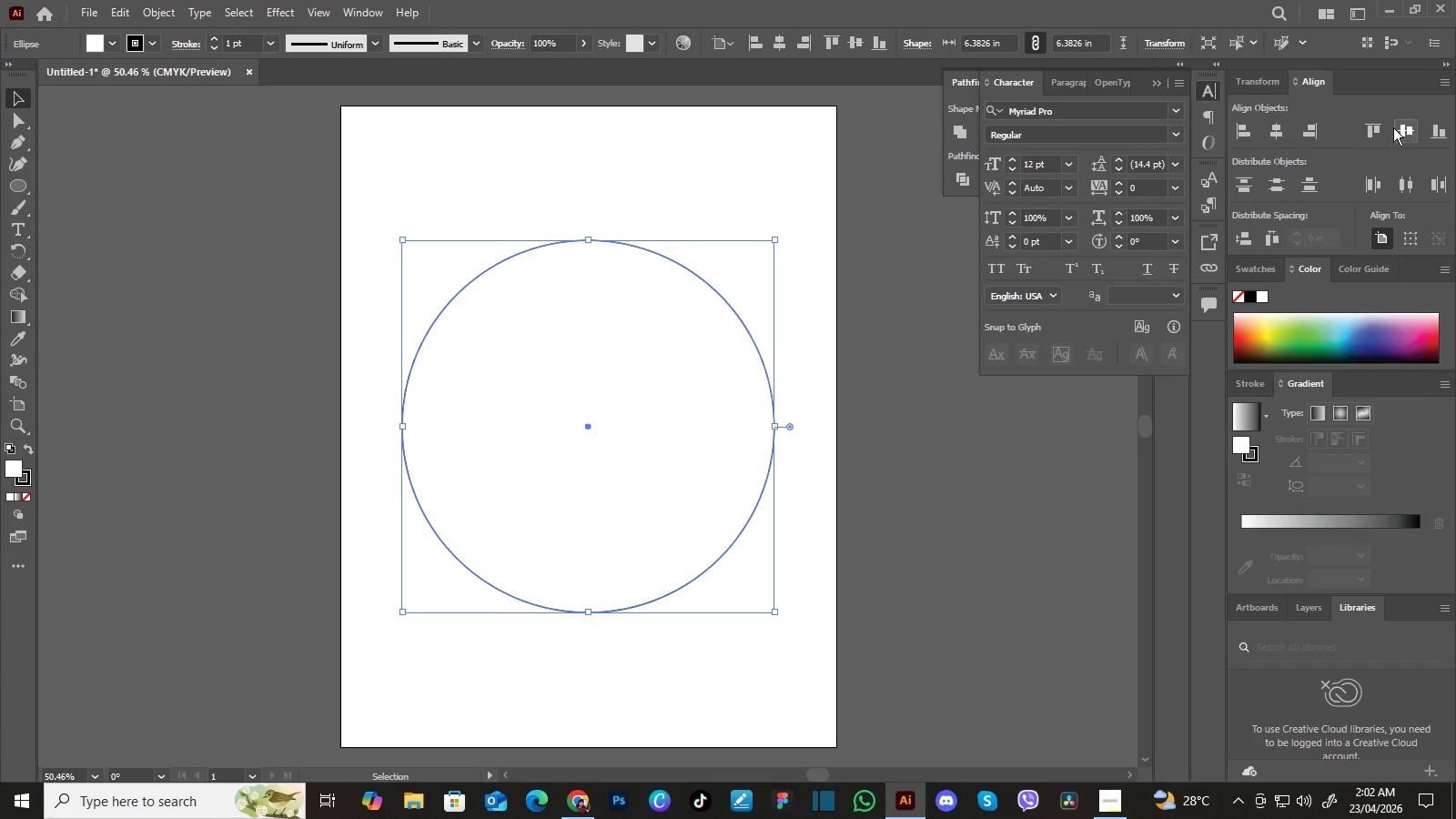 
triple_click([1405, 128])
 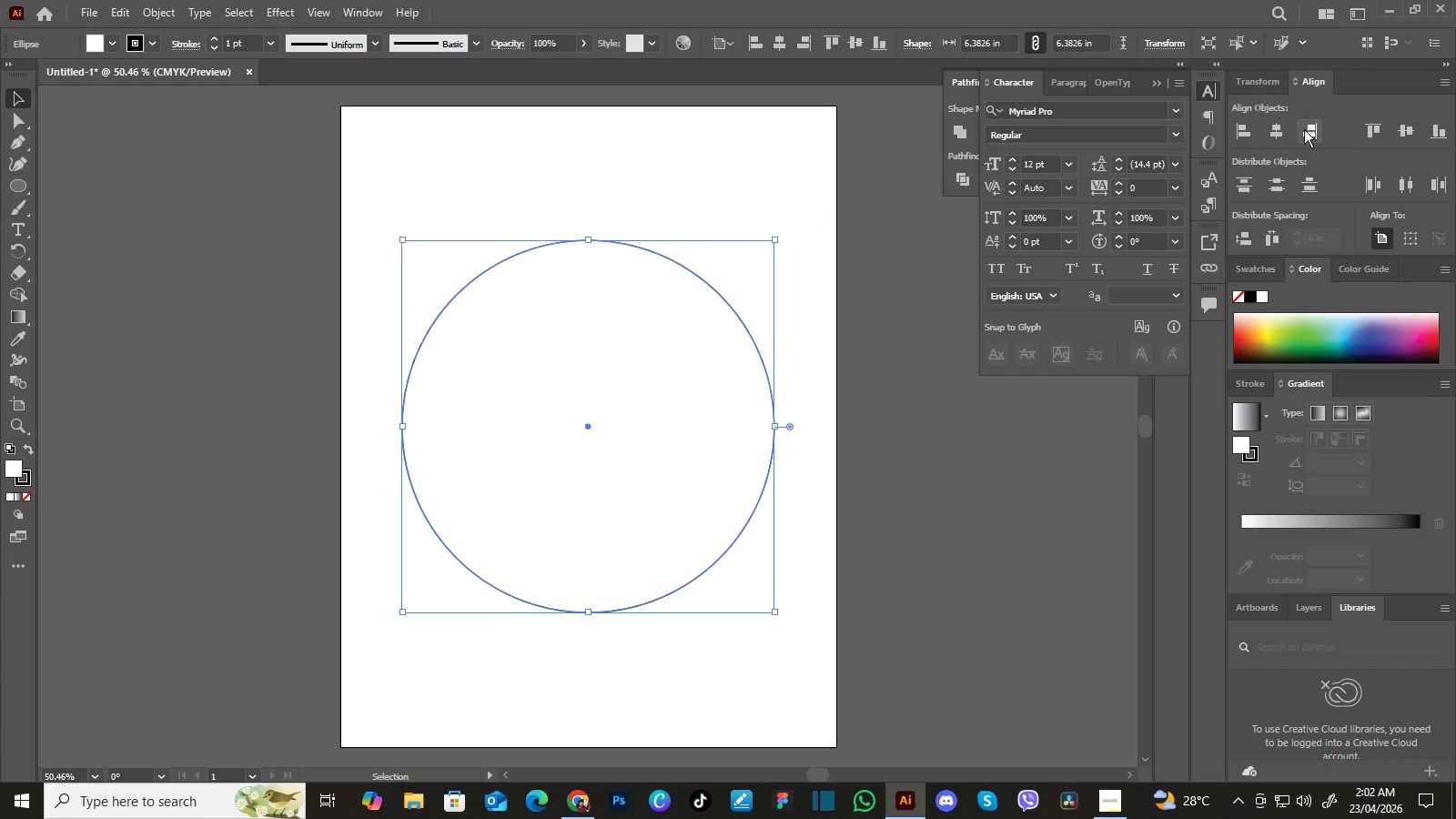 
triple_click([1405, 128])
 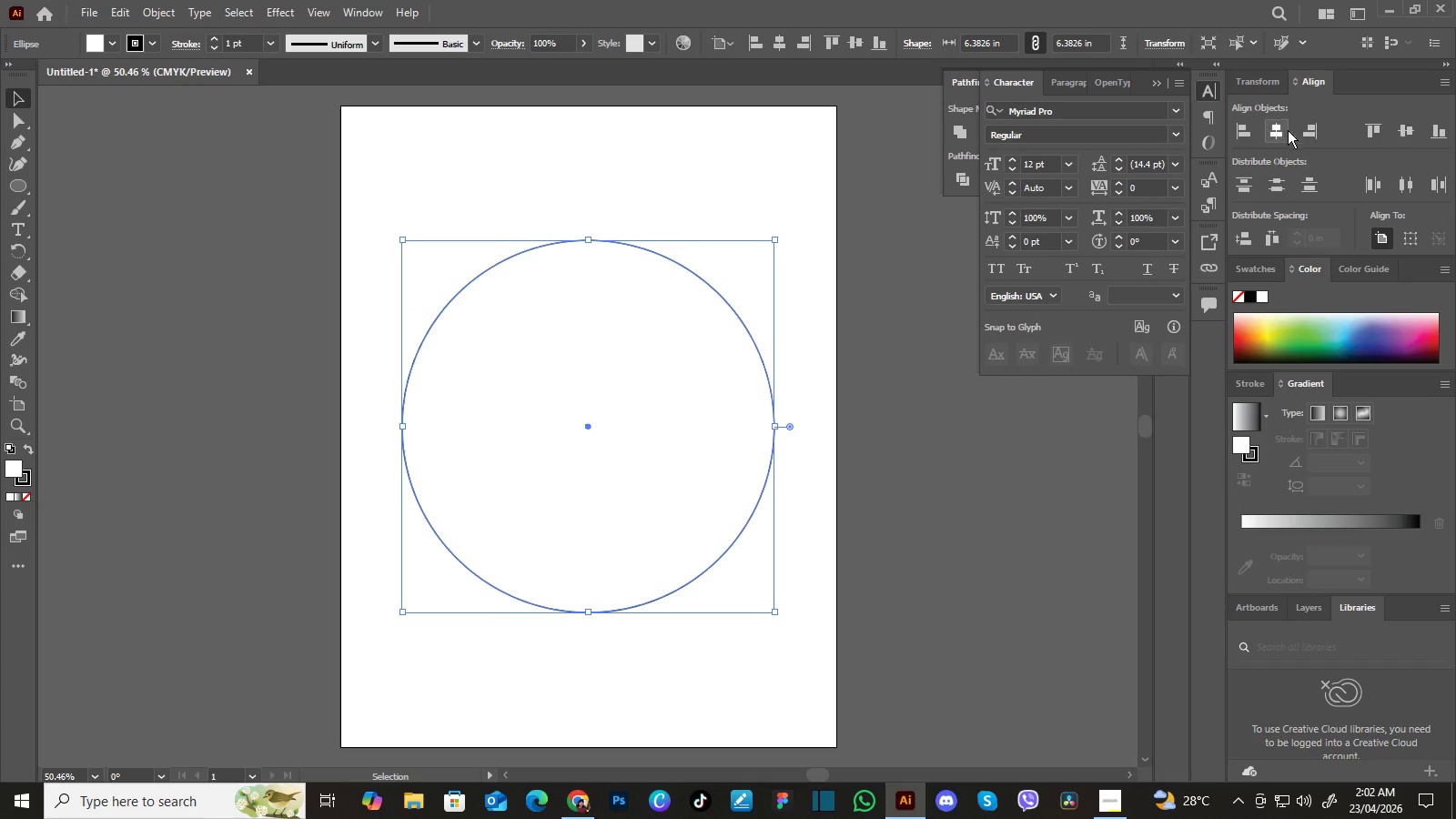 
triple_click([1405, 128])
 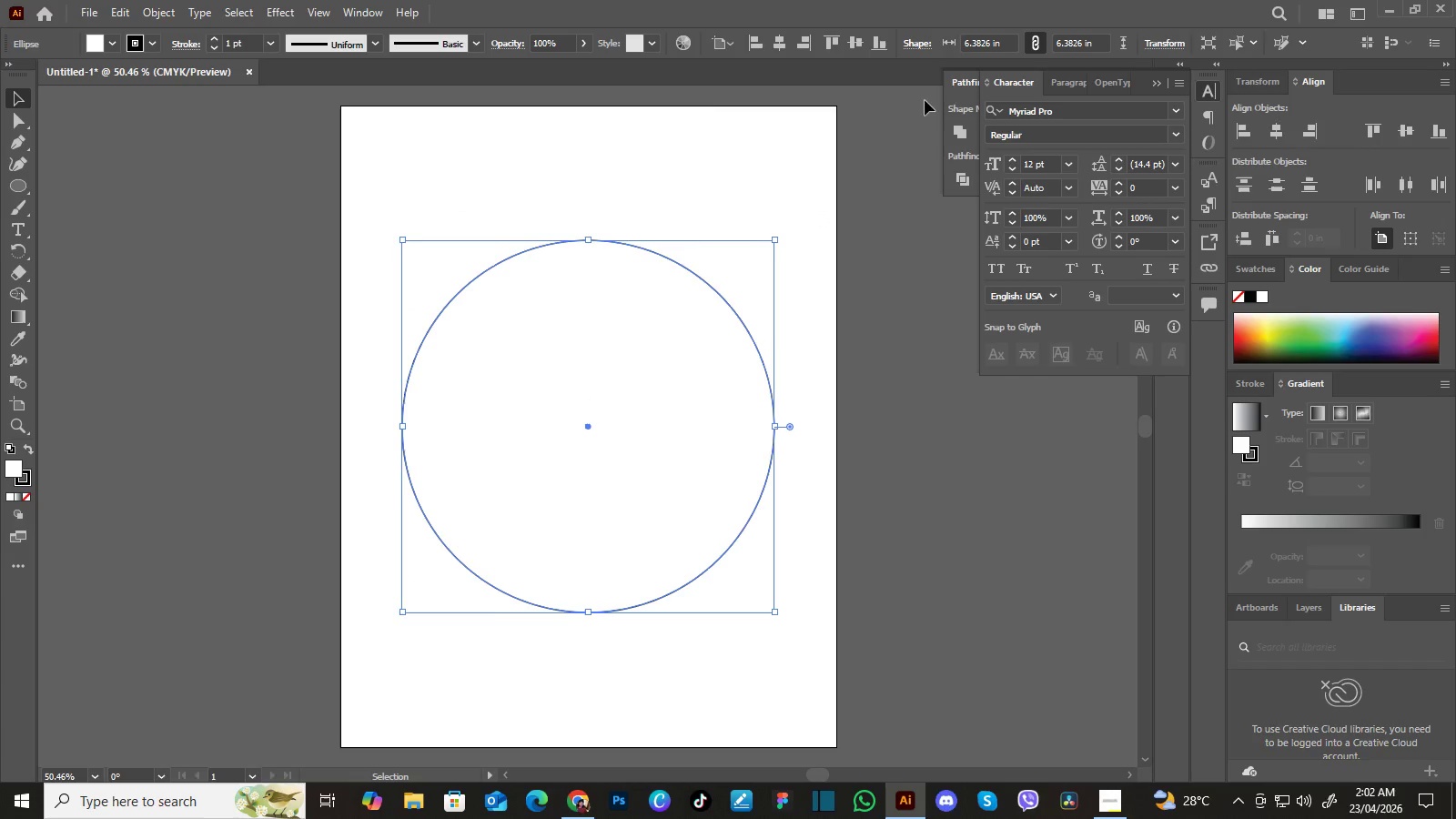 
left_click([1278, 131])
 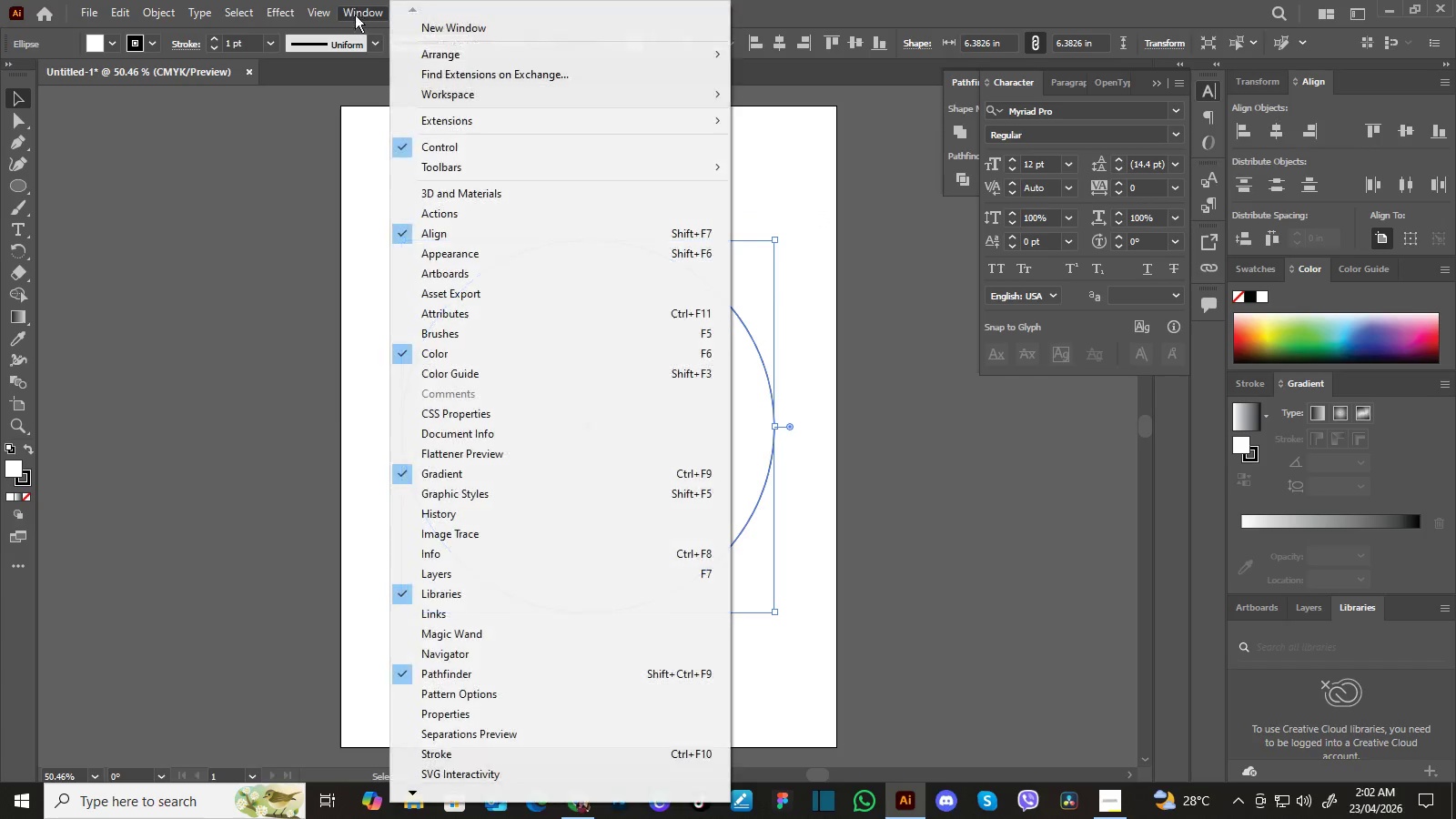 
left_click([356, 7])
 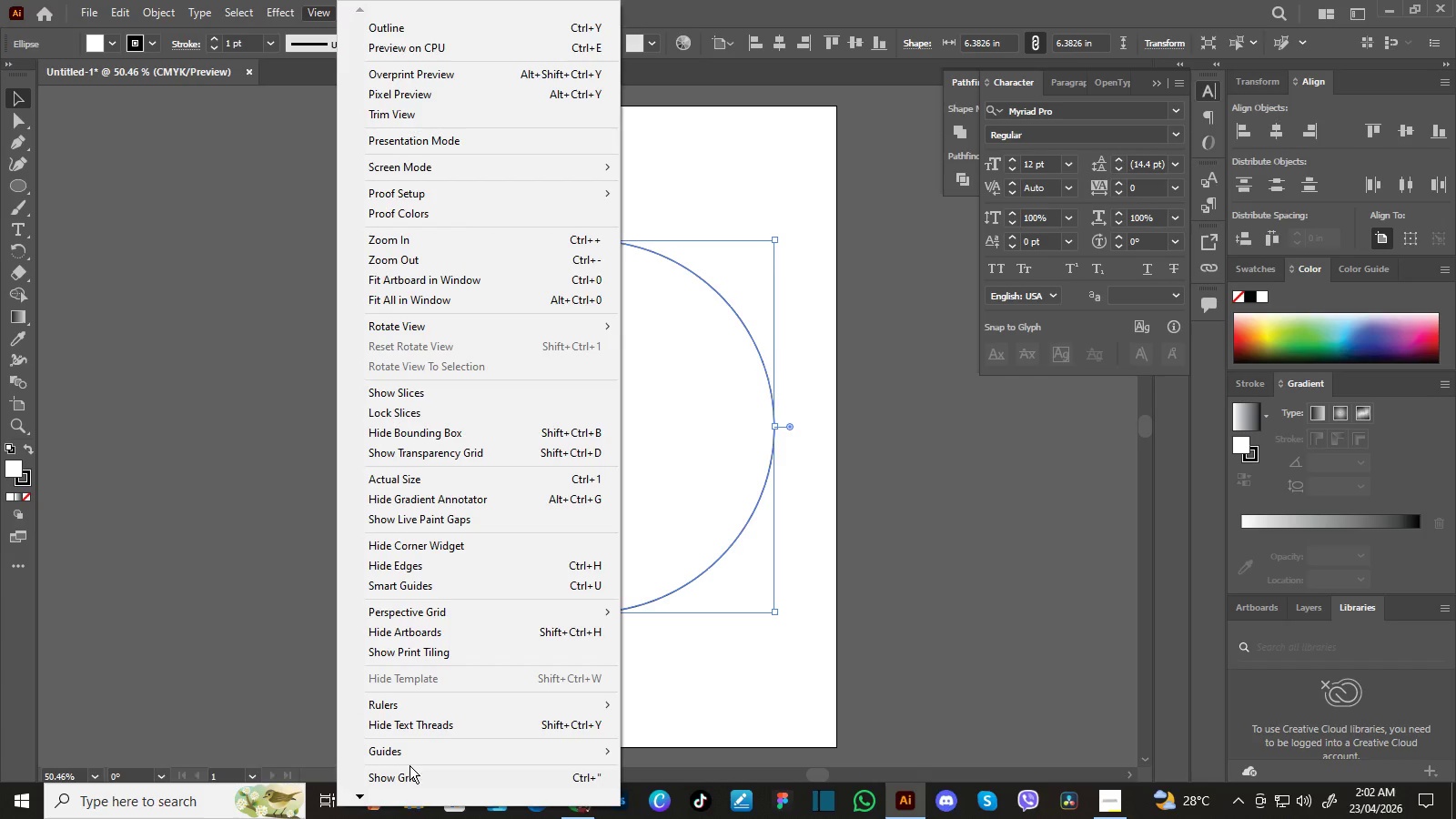 
left_click([410, 771])
 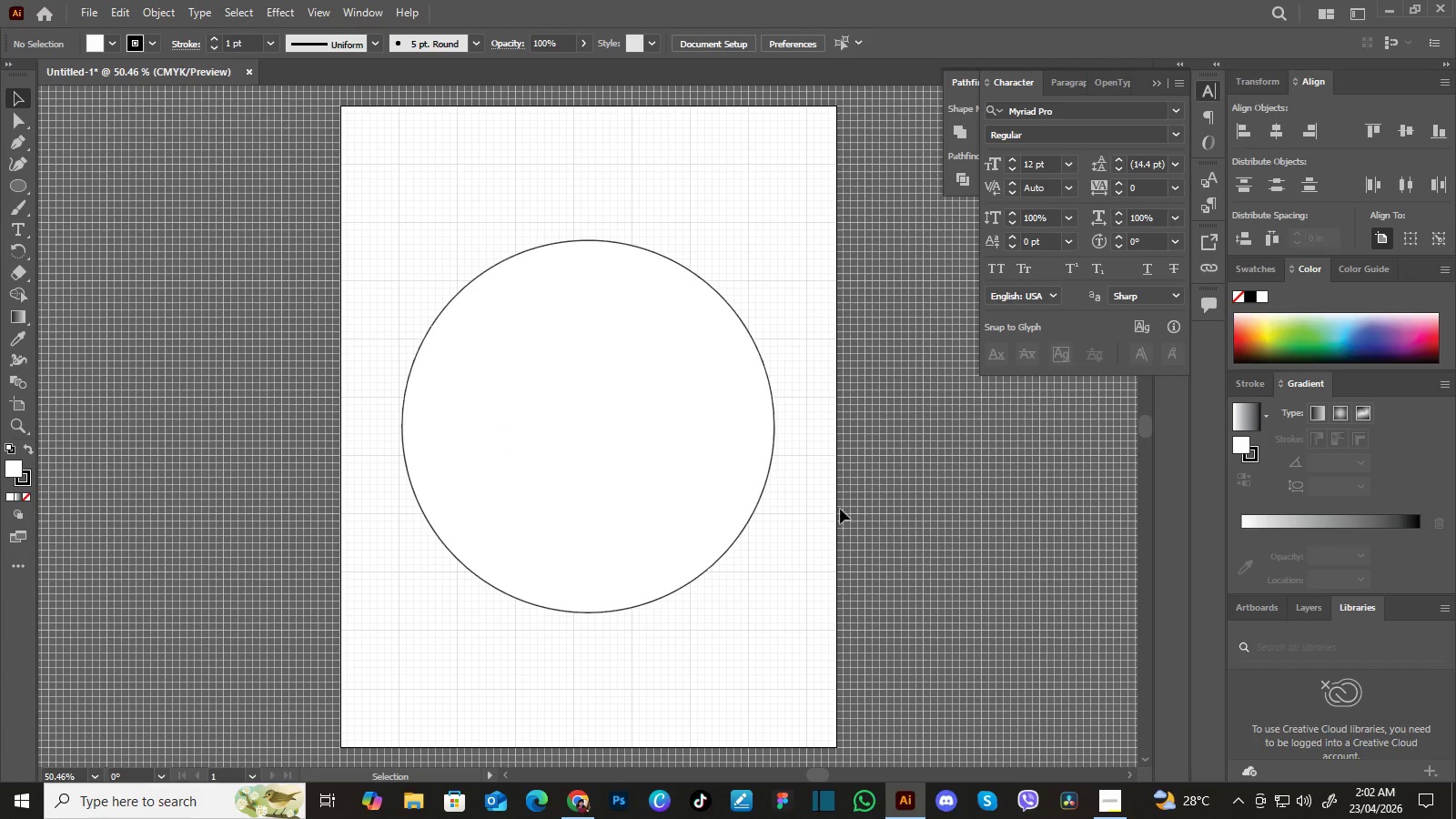 
left_click([827, 518])
 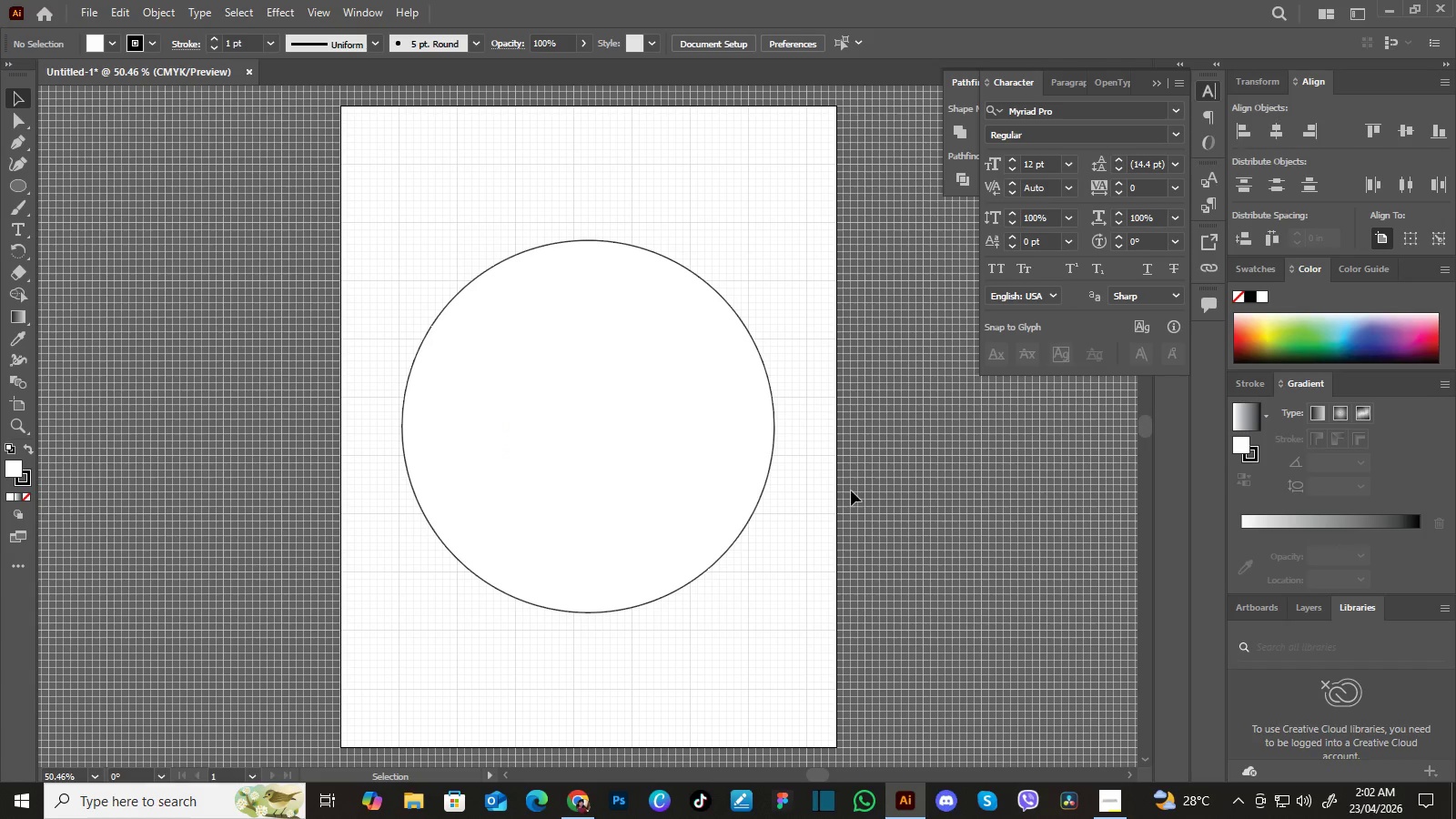 
wait(5.25)
 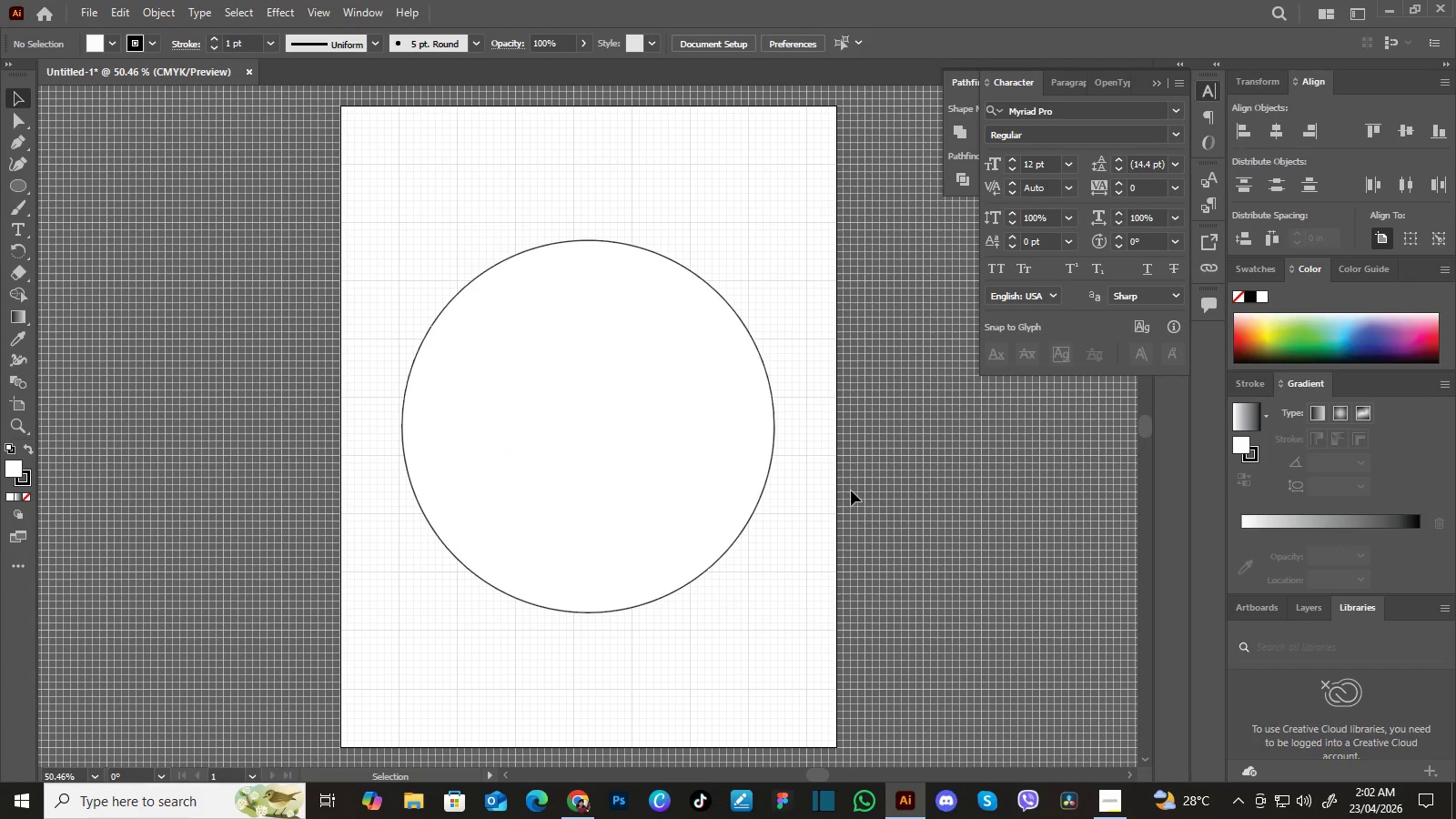 
left_click([690, 432])
 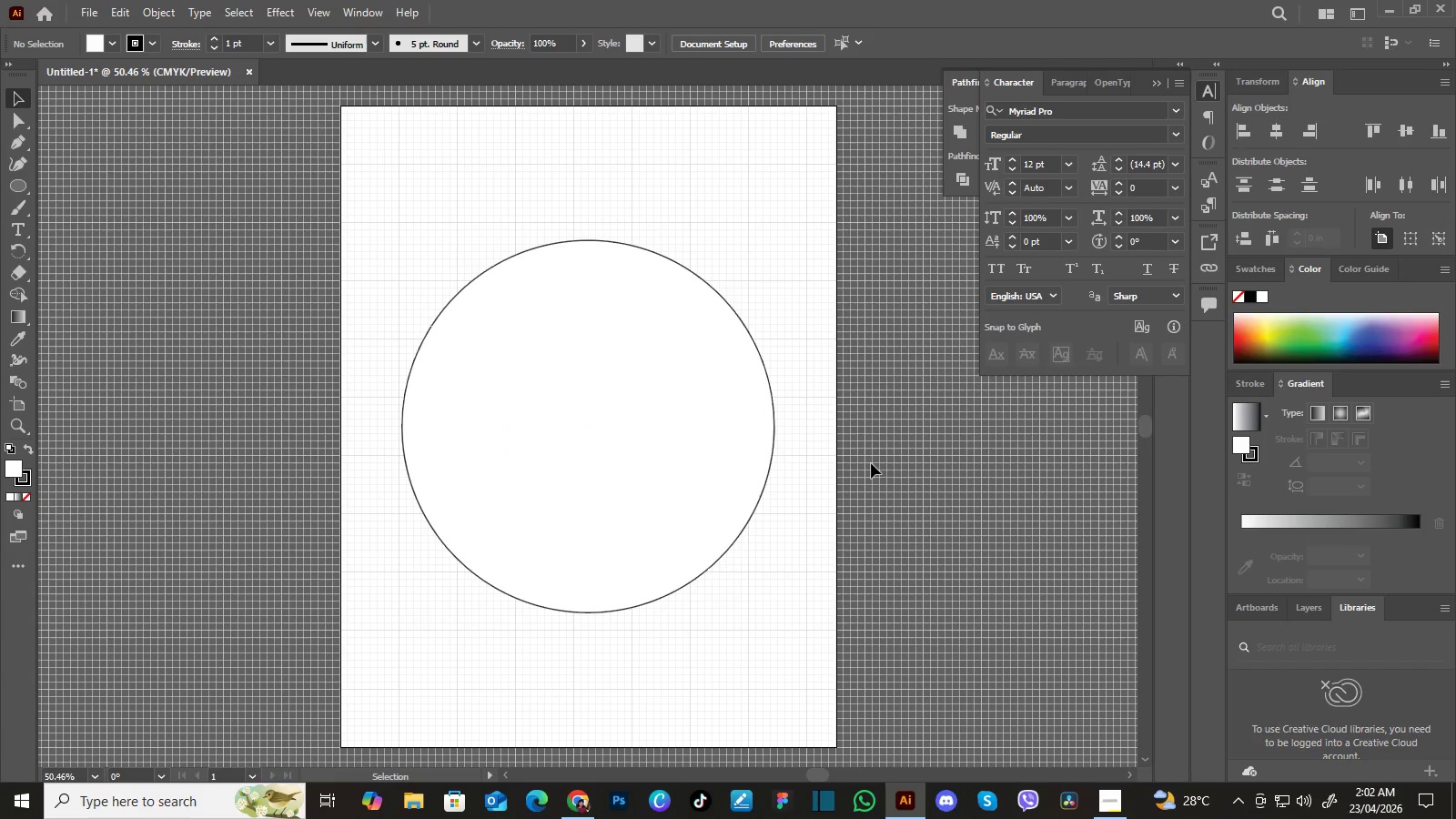 
left_click([870, 463])
 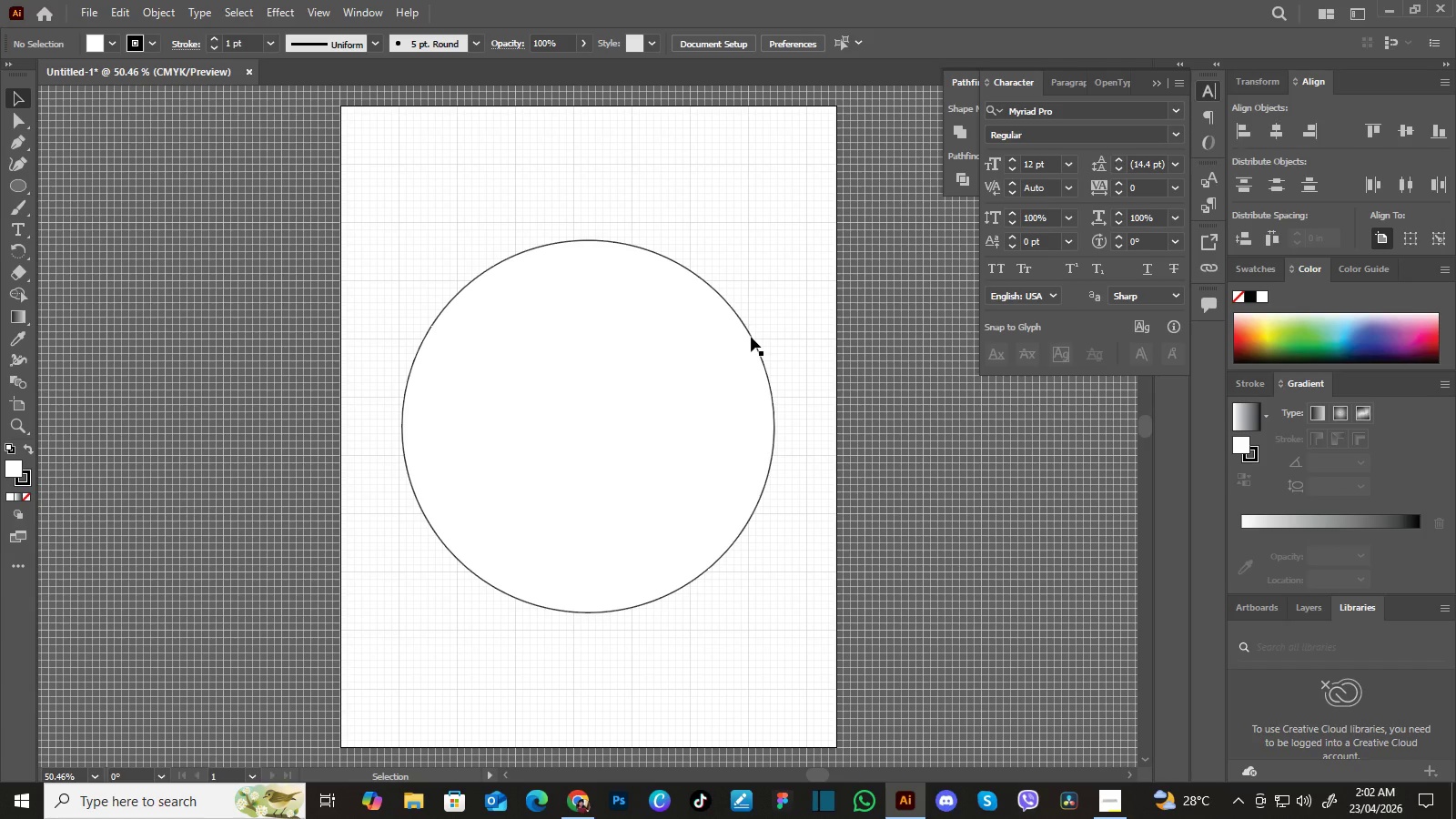 
left_click([751, 337])
 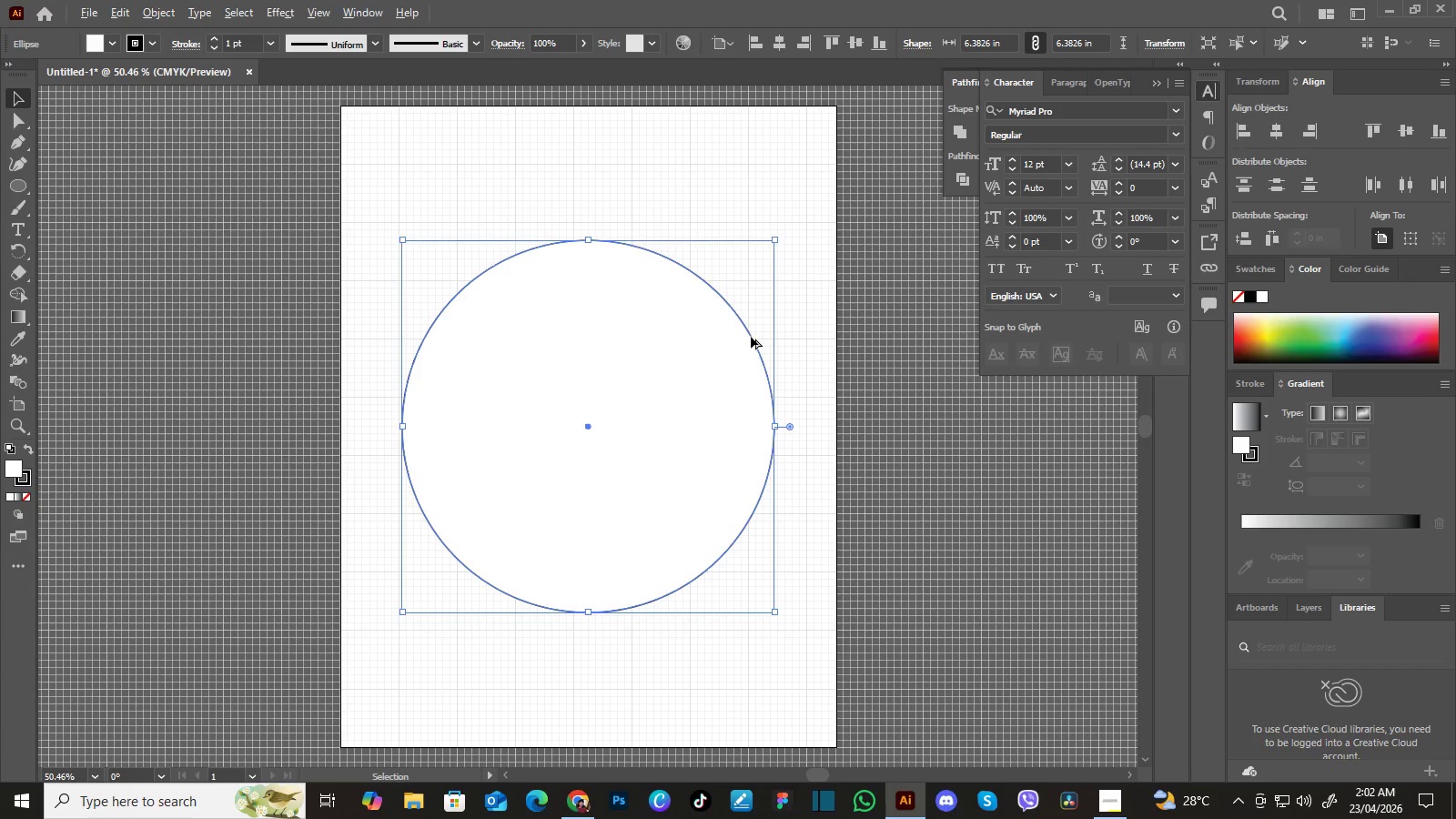 
hold_key(key=AltLeft, duration=1.14)
left_click_drag(start_coordinate=[751, 337], to_coordinate=[741, 363])
 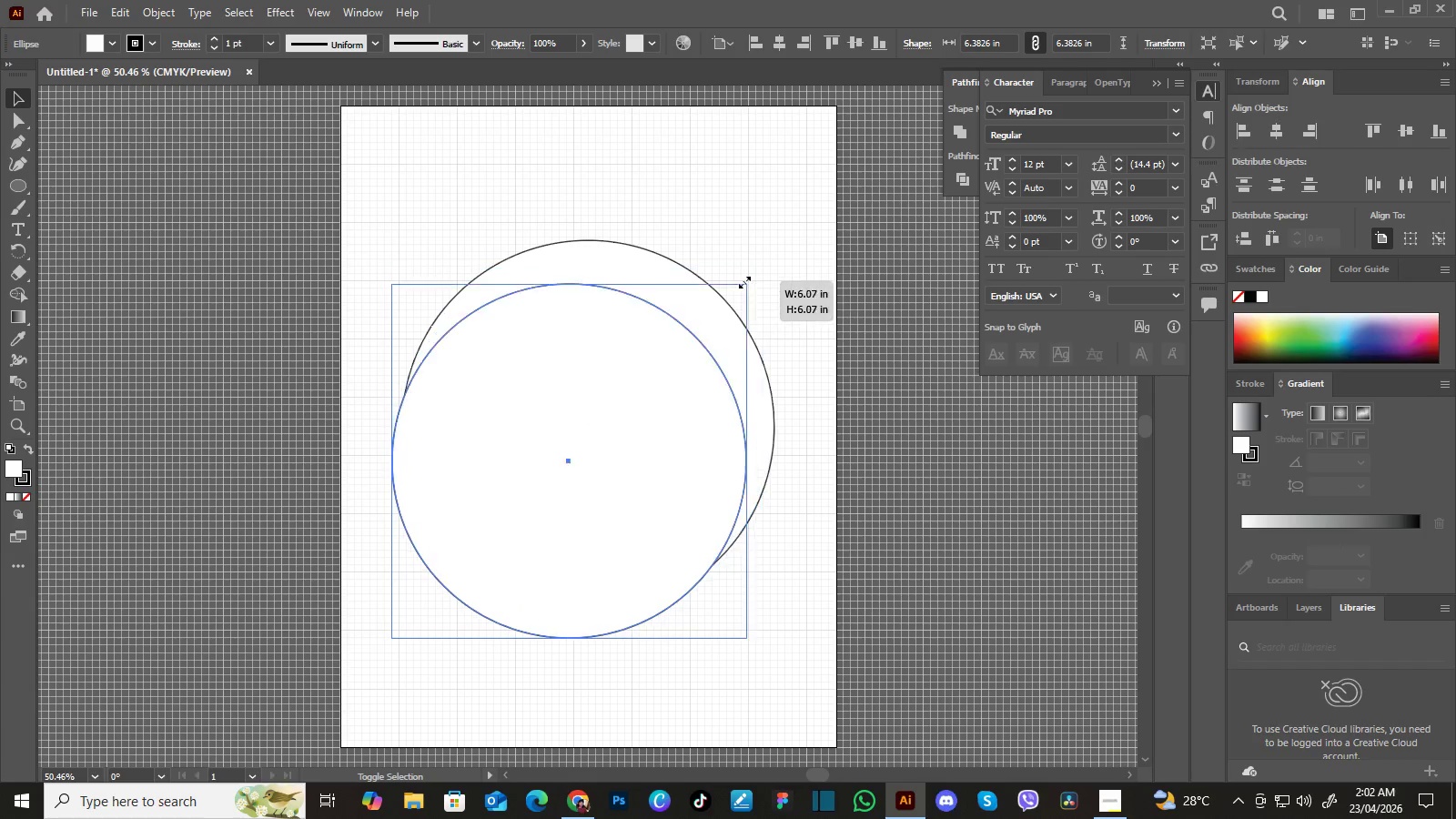 
hold_key(key=ShiftLeft, duration=1.19)
left_click_drag(start_coordinate=[765, 264], to_coordinate=[716, 303])
 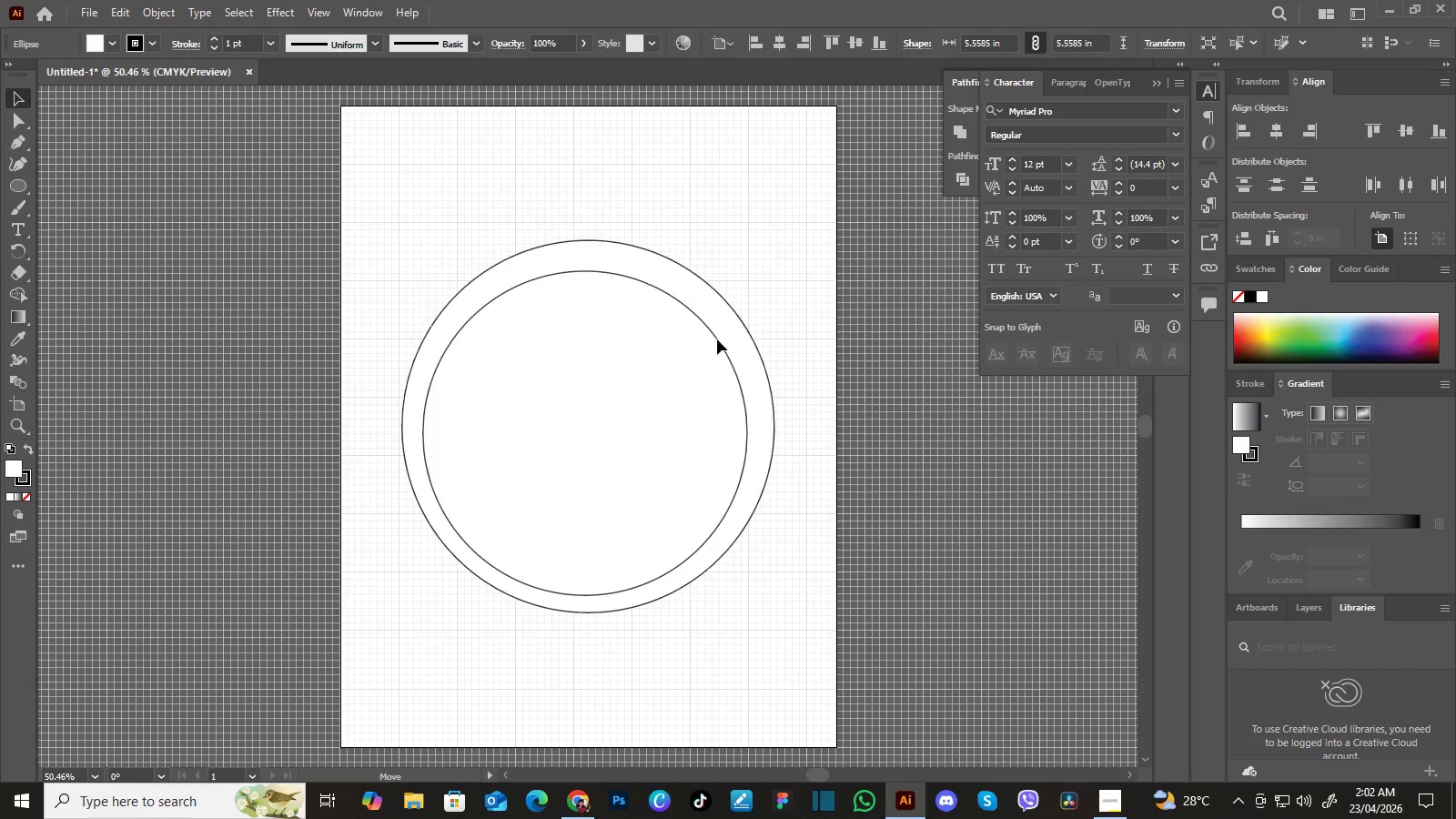 
left_click_drag(start_coordinate=[686, 382], to_coordinate=[720, 333])
 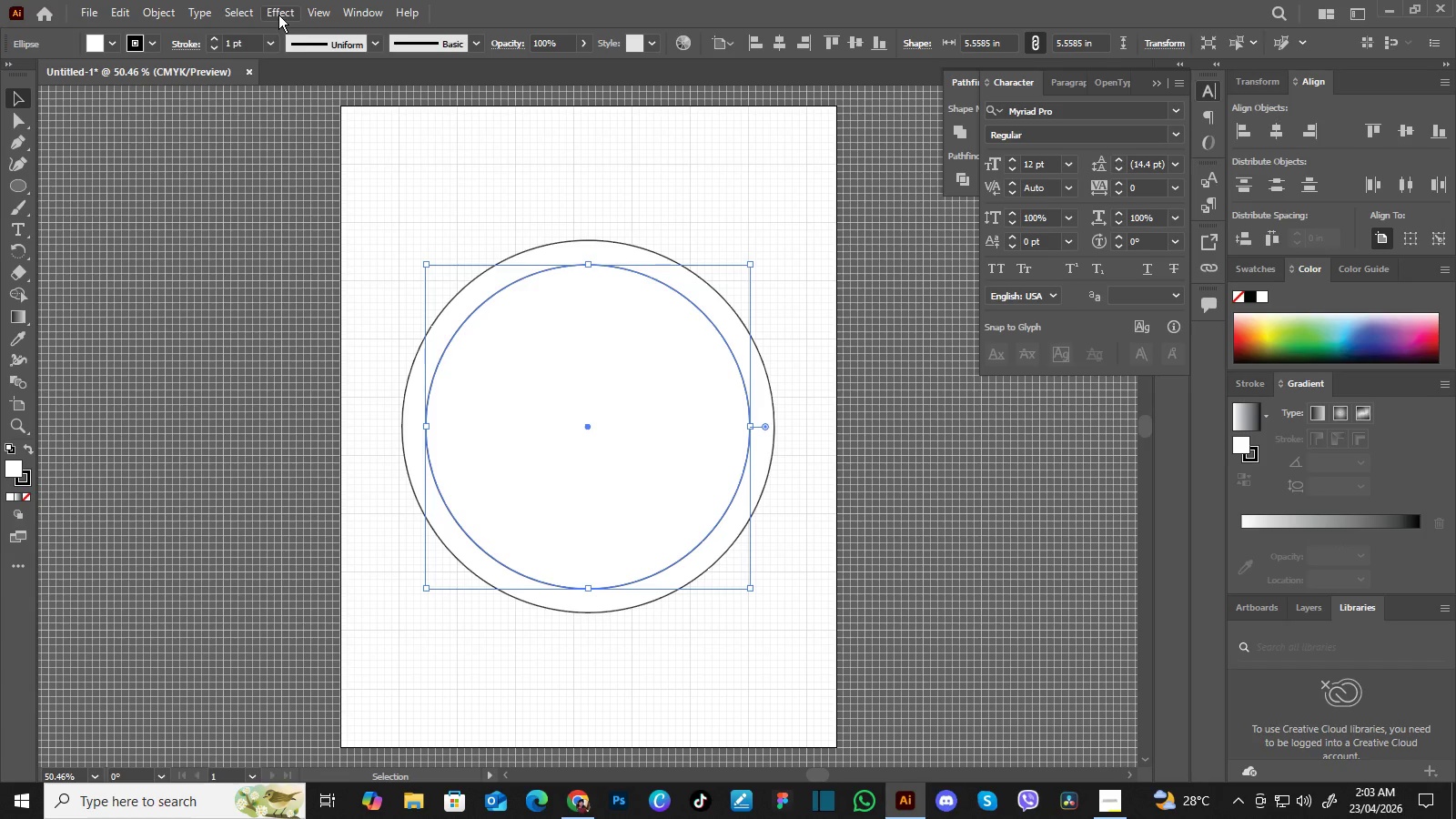 
left_click([278, 15])
 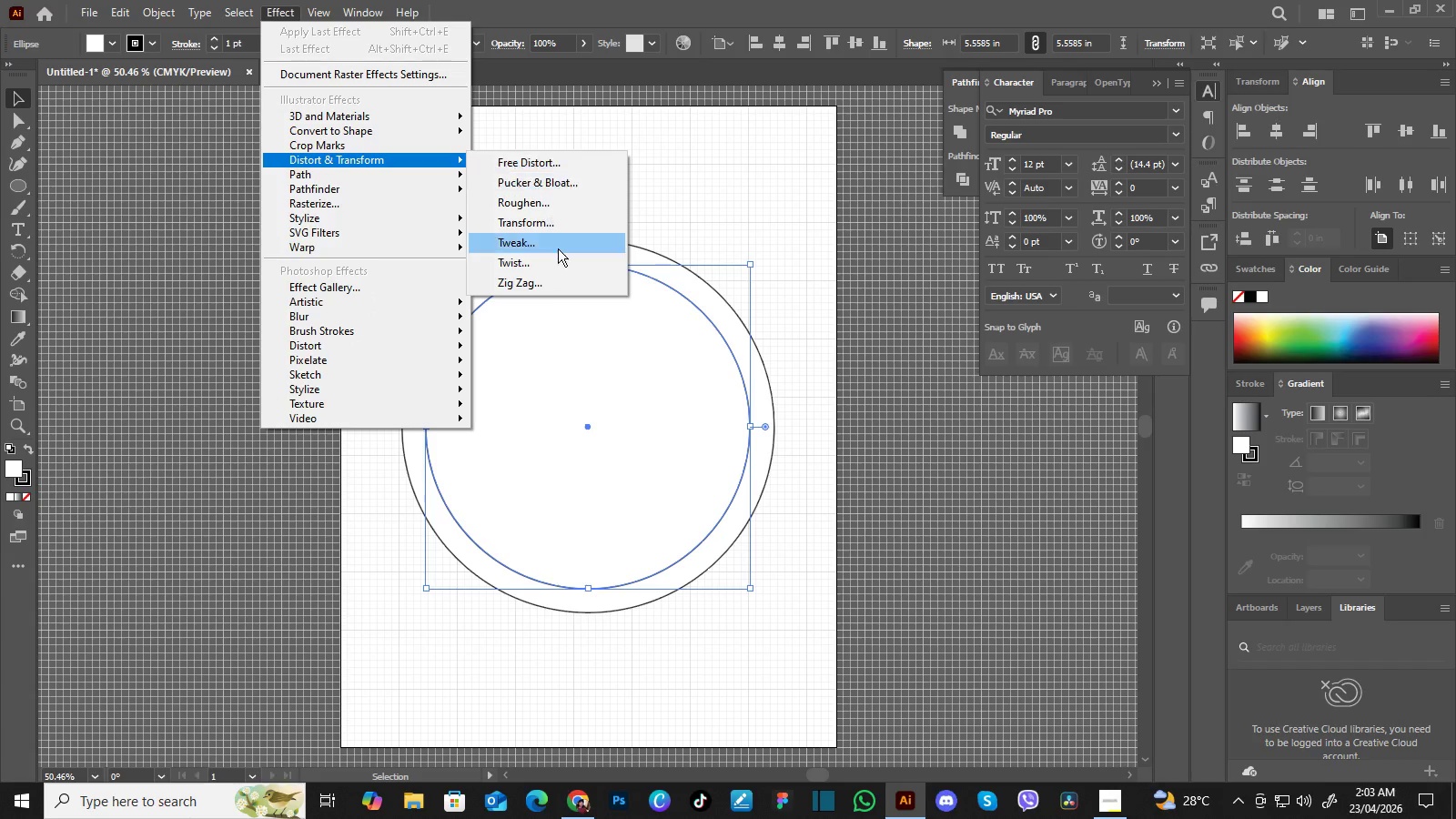 
left_click([563, 278])
 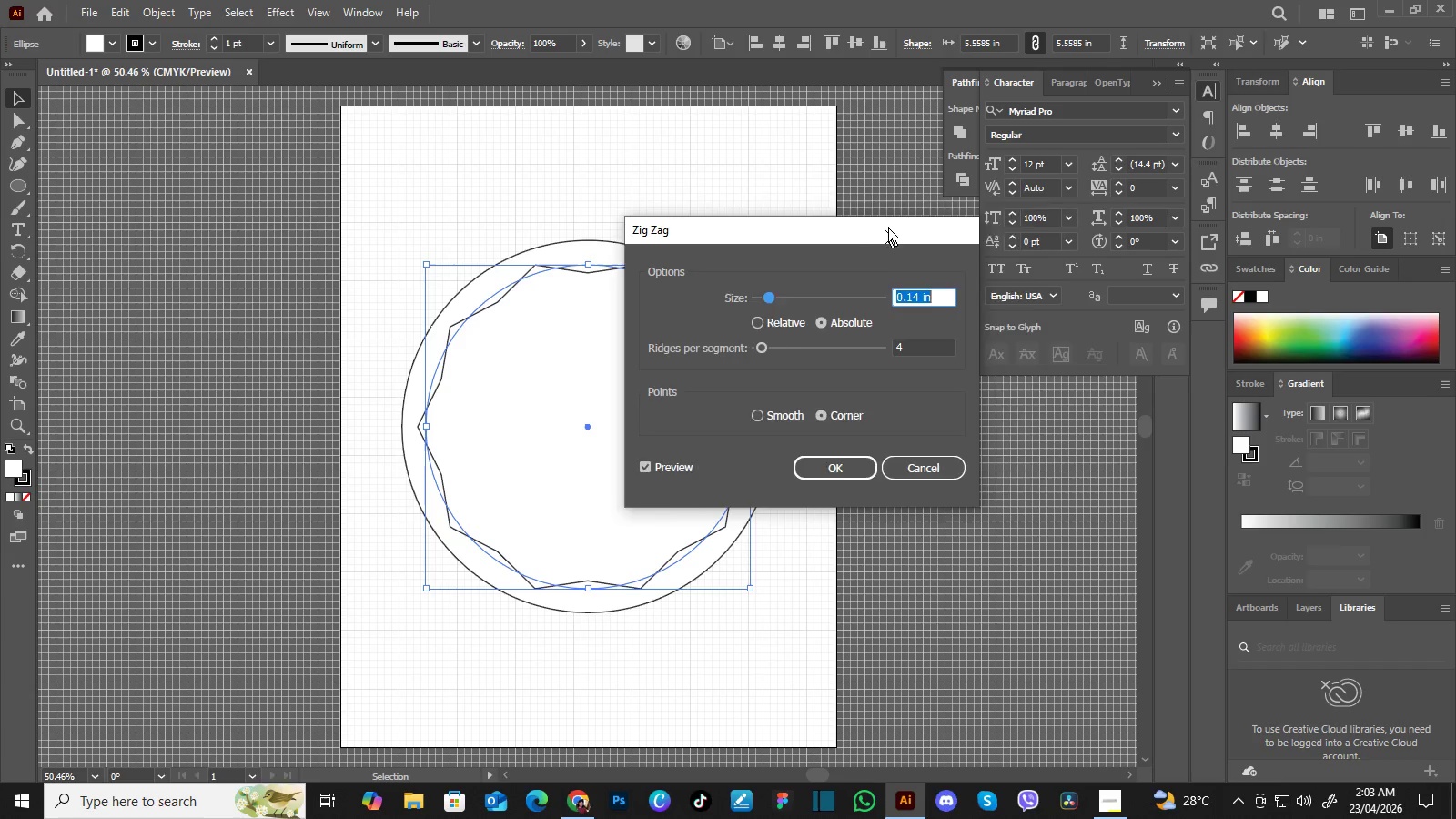 
left_click_drag(start_coordinate=[810, 256], to_coordinate=[1086, 176])
 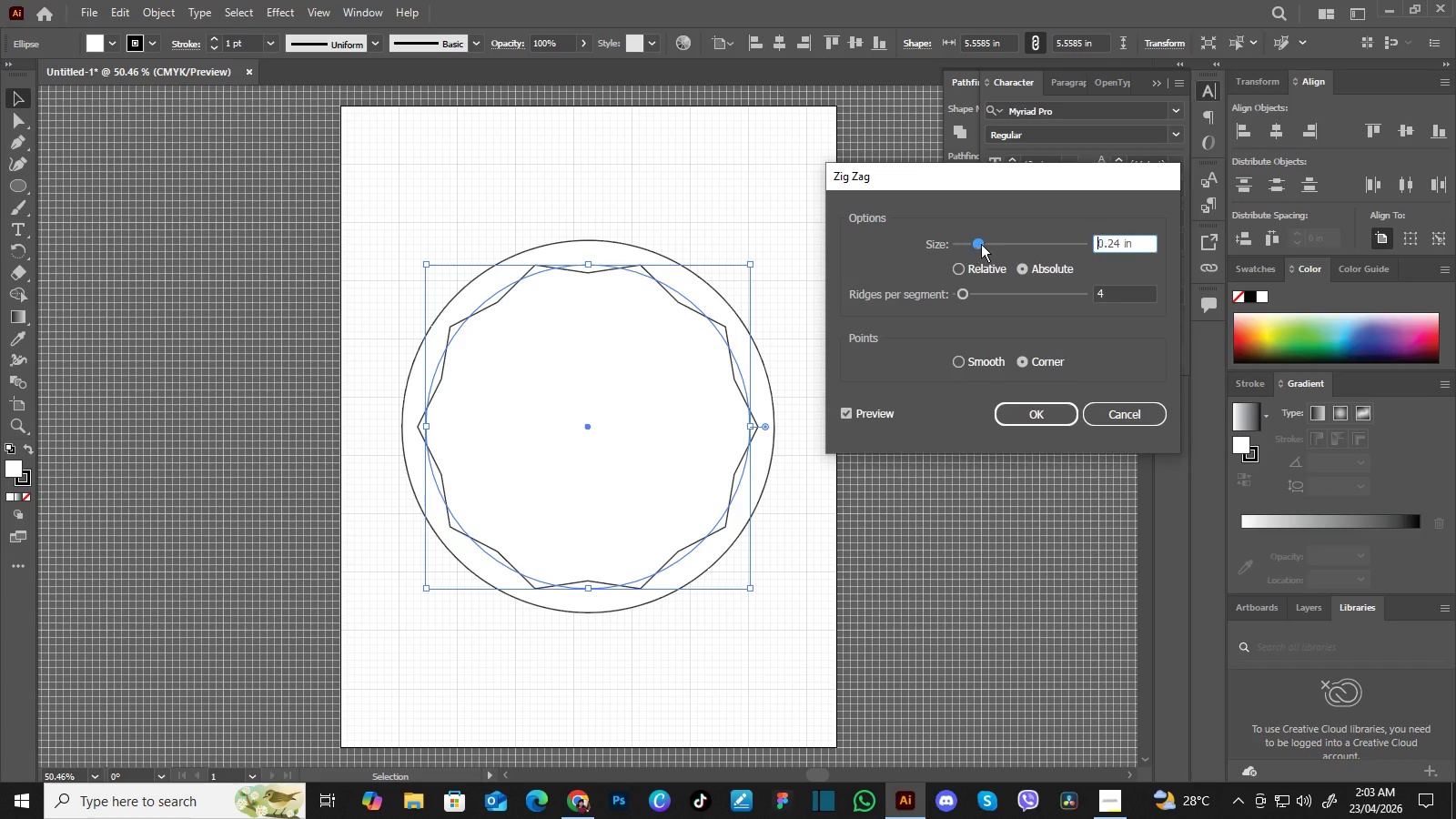 
left_click_drag(start_coordinate=[971, 246], to_coordinate=[987, 243])
 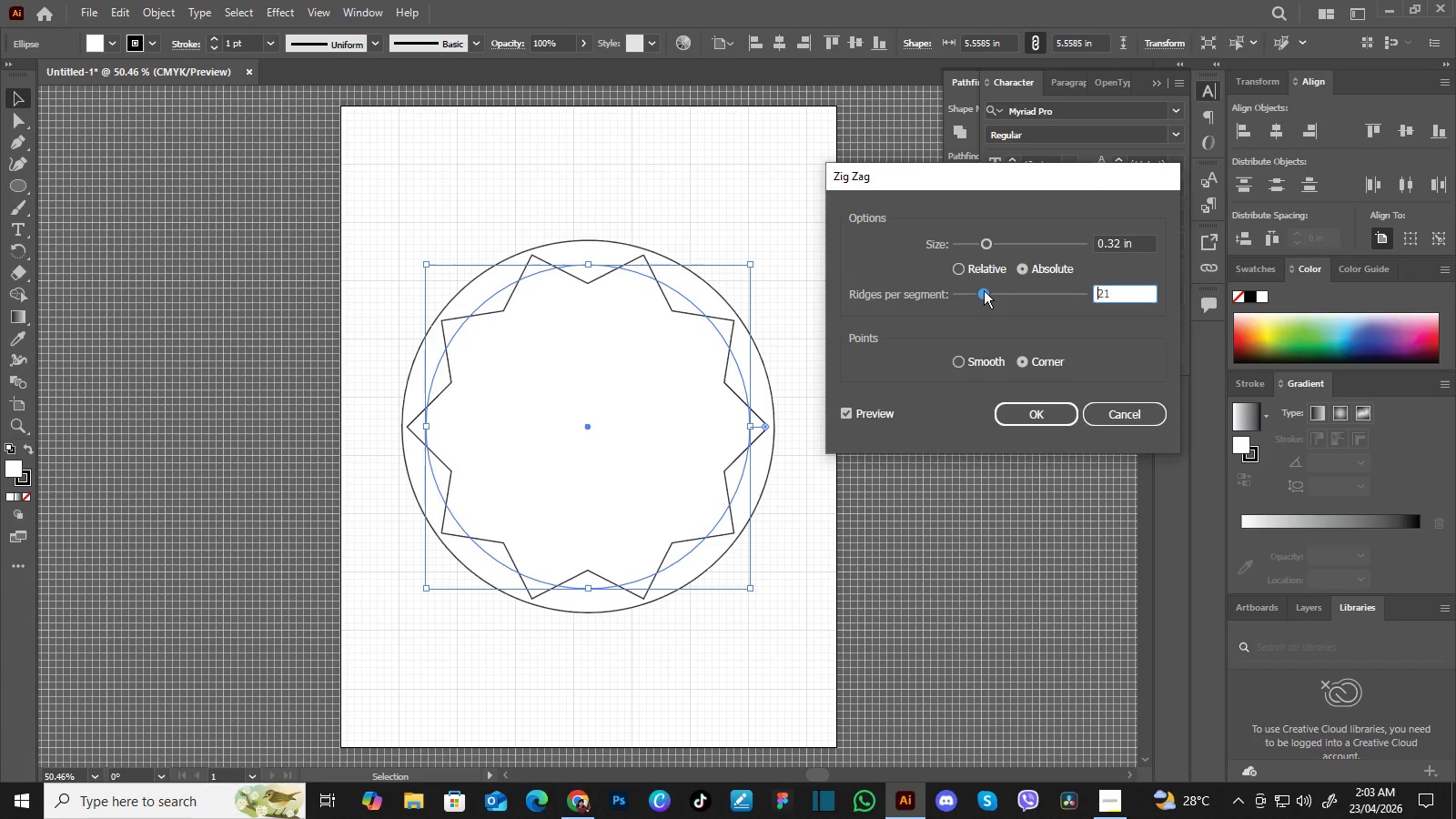 
left_click_drag(start_coordinate=[962, 291], to_coordinate=[986, 289])
 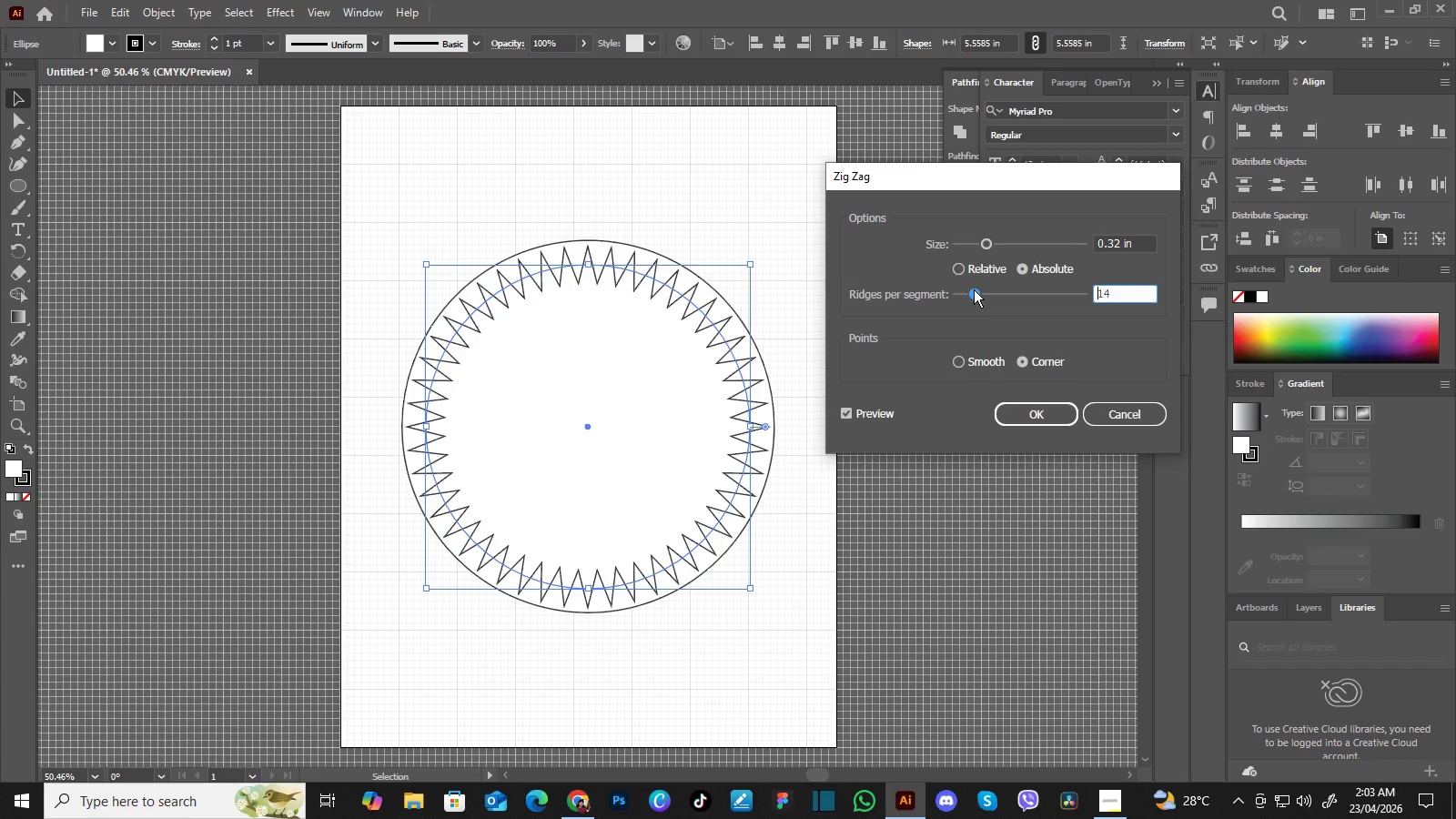 
left_click_drag(start_coordinate=[986, 289], to_coordinate=[974, 289])
 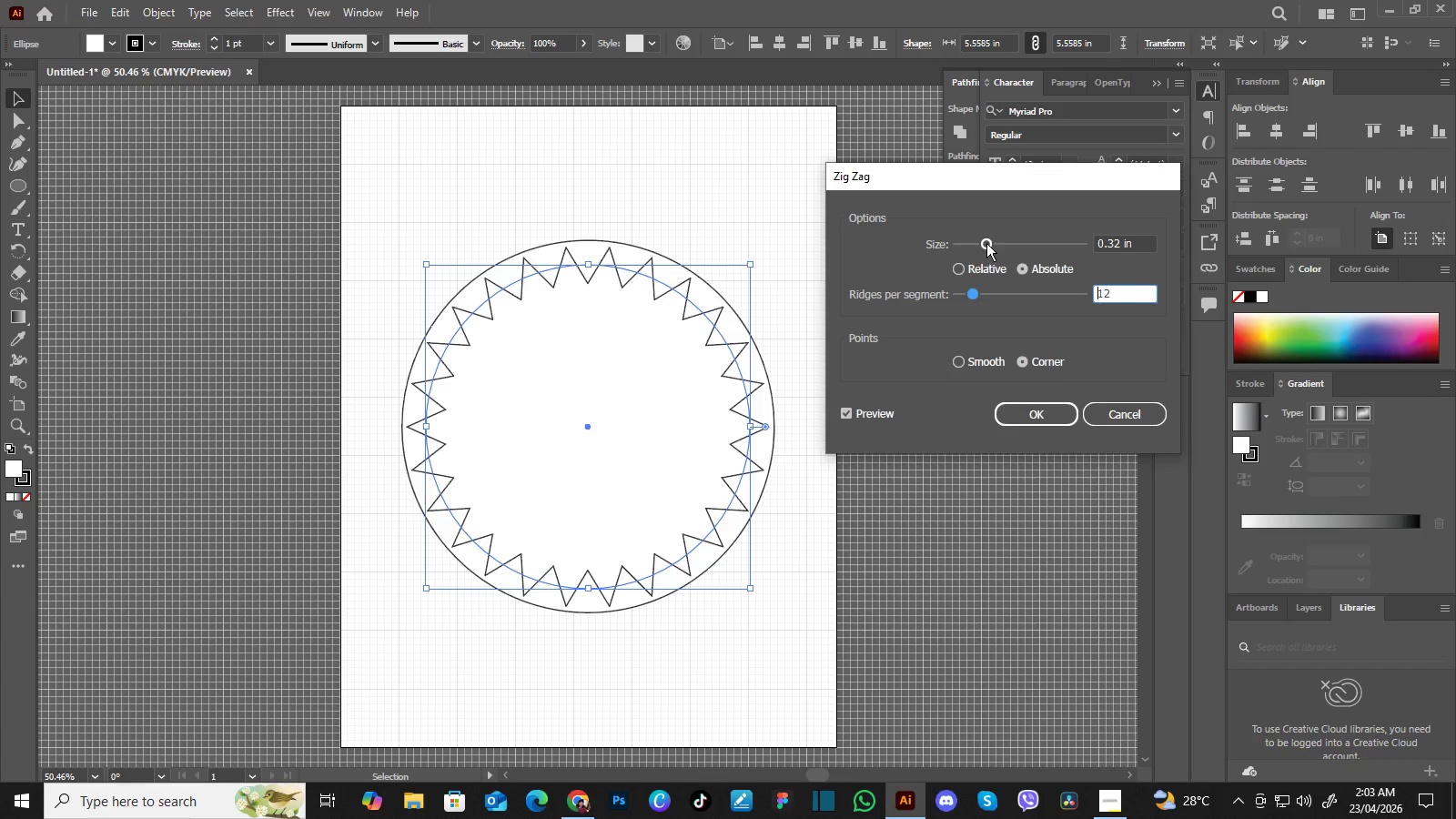 
left_click_drag(start_coordinate=[986, 243], to_coordinate=[977, 244])
 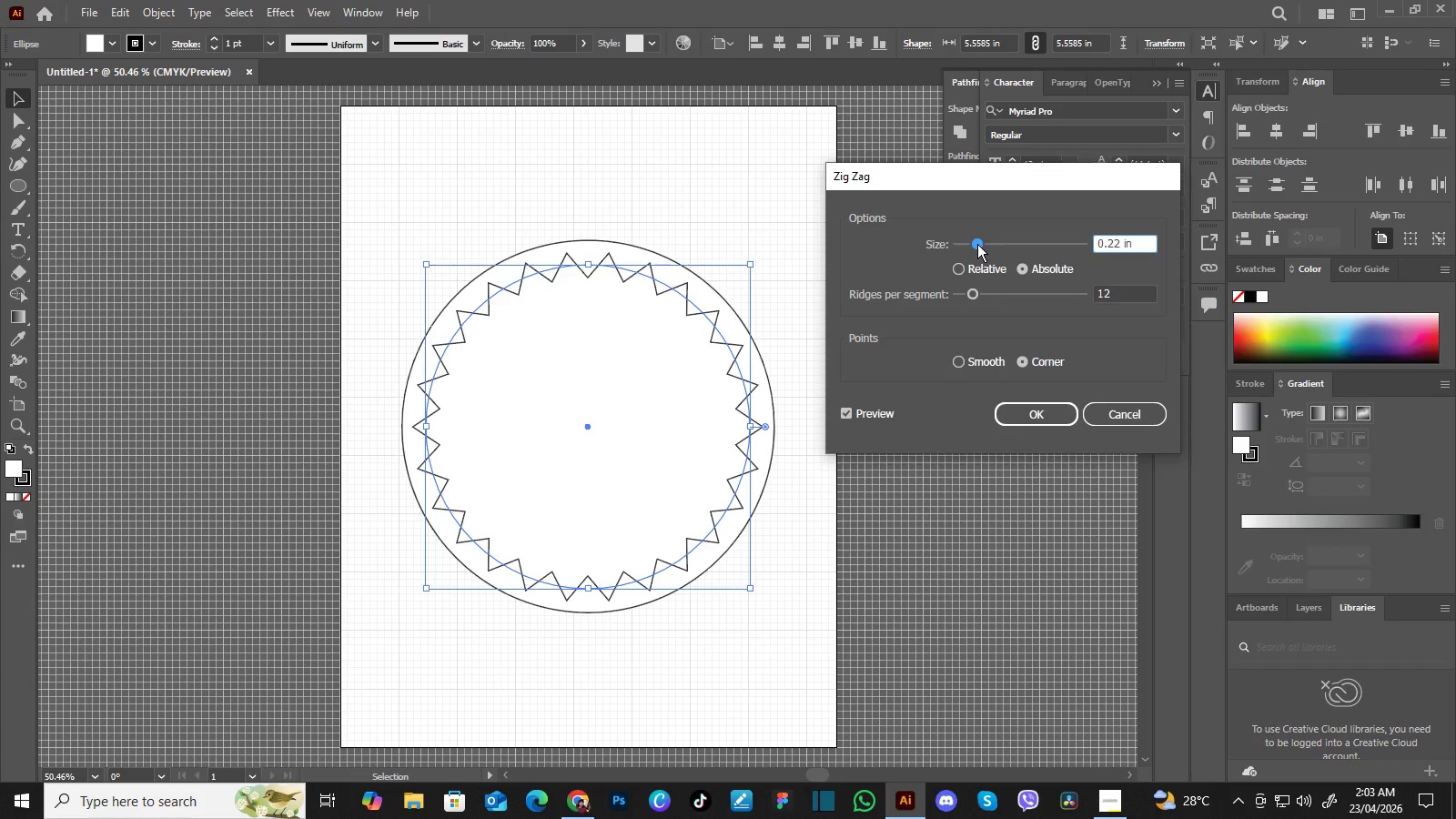 
key(ArrowRight)
 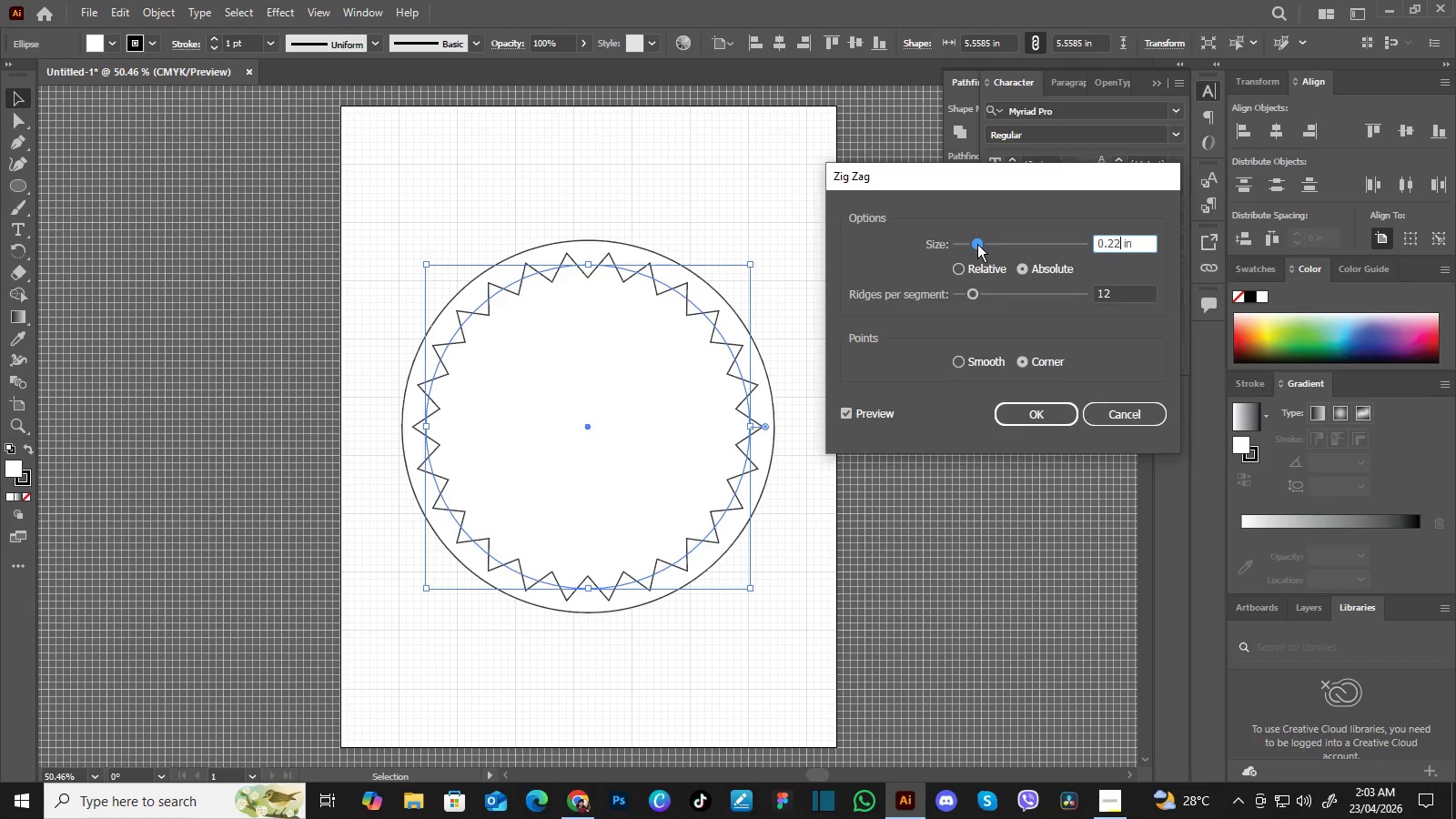 
key(ArrowRight)
 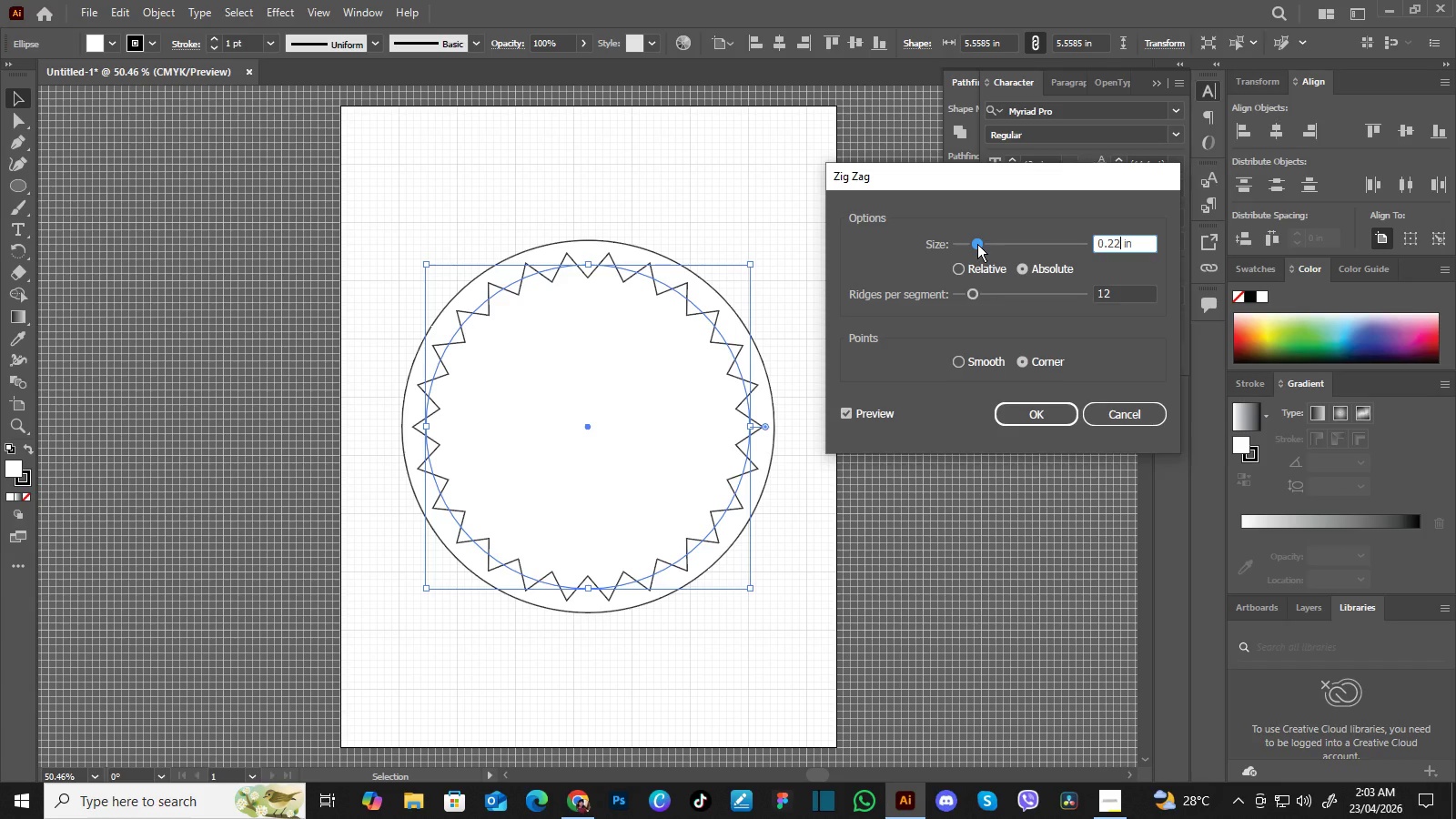 
key(ArrowRight)
 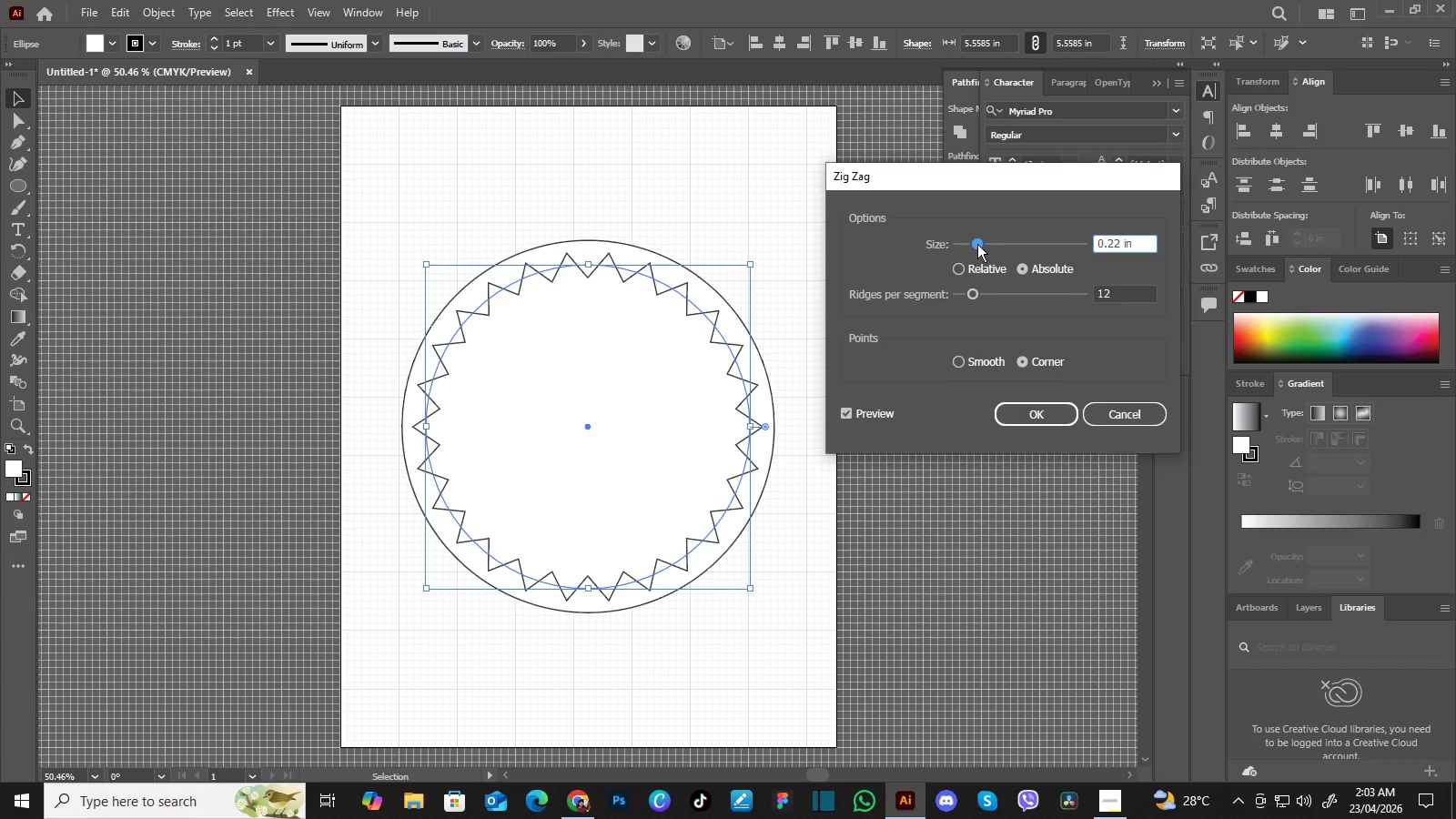 
key(ArrowRight)
 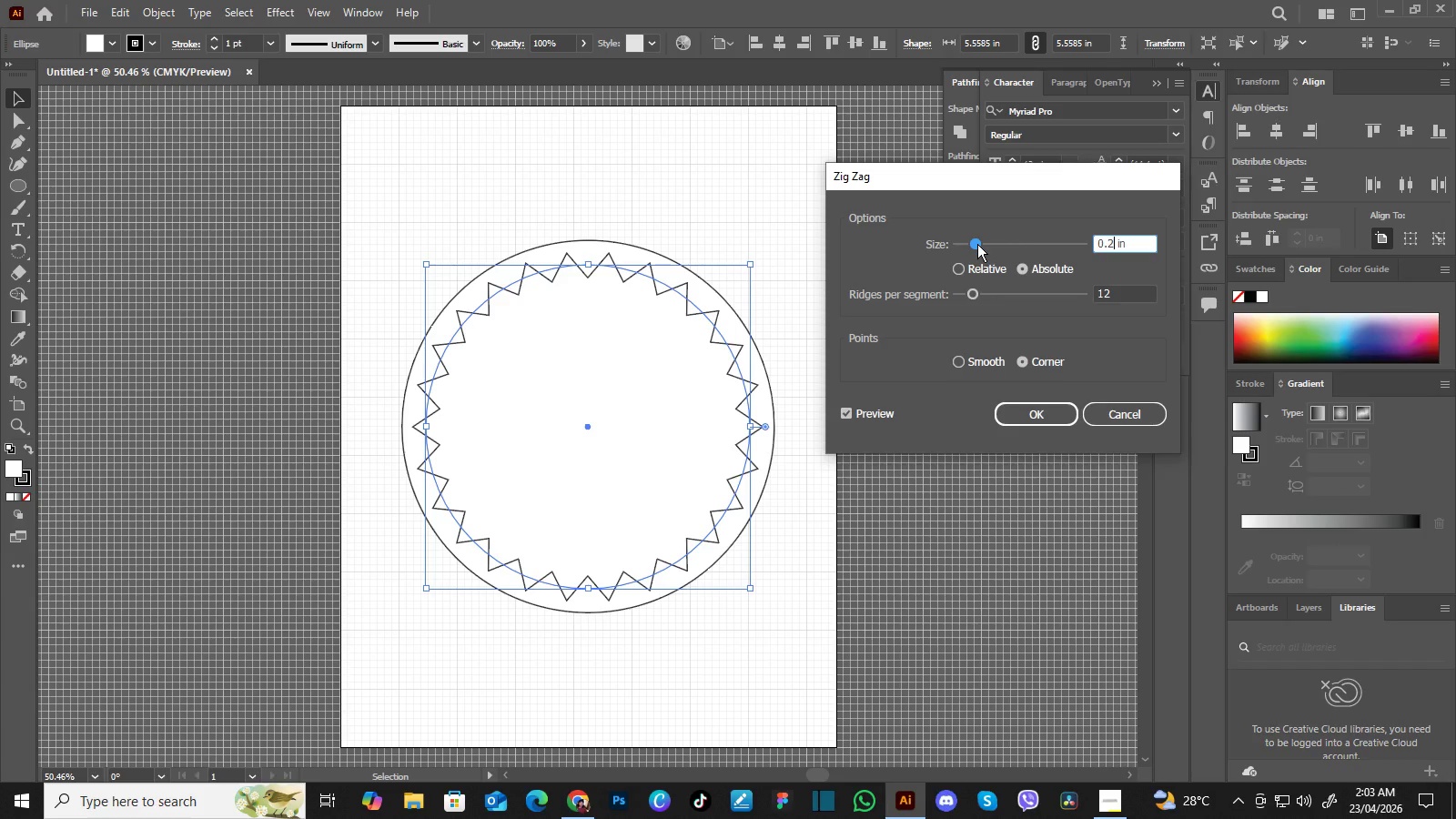 
key(Backspace)
 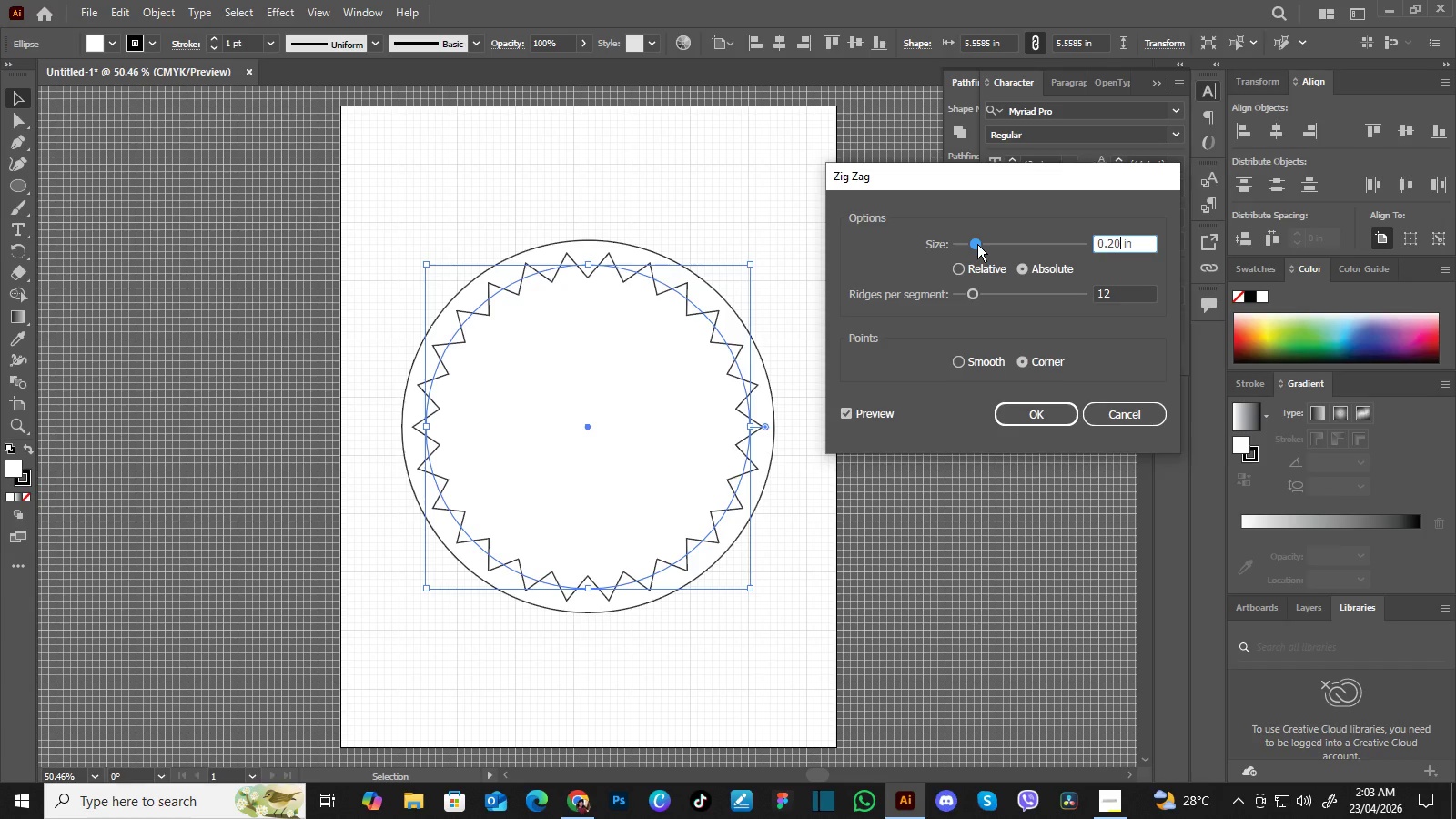 
key(Numpad0)
 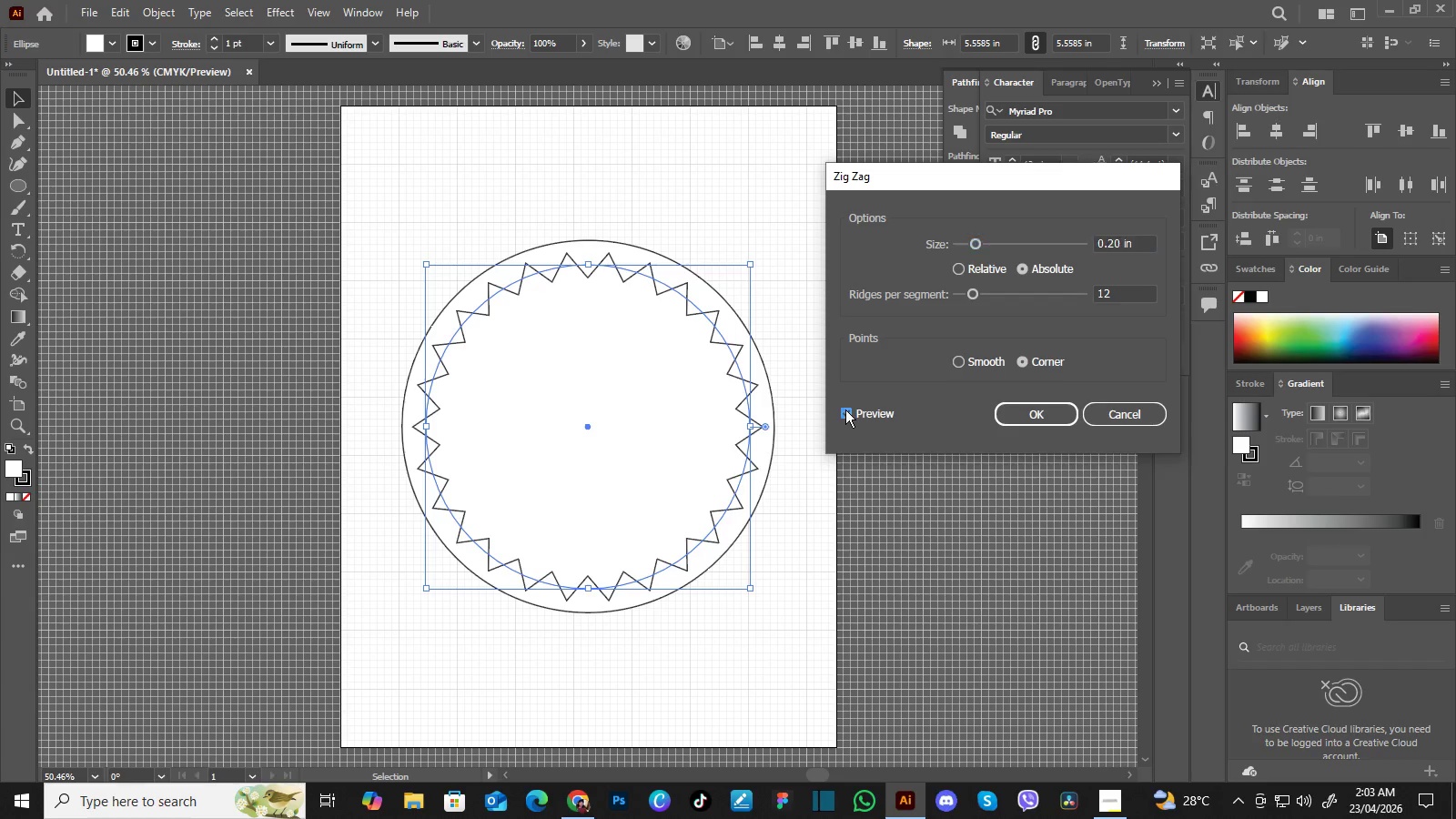 
left_click([845, 410])
 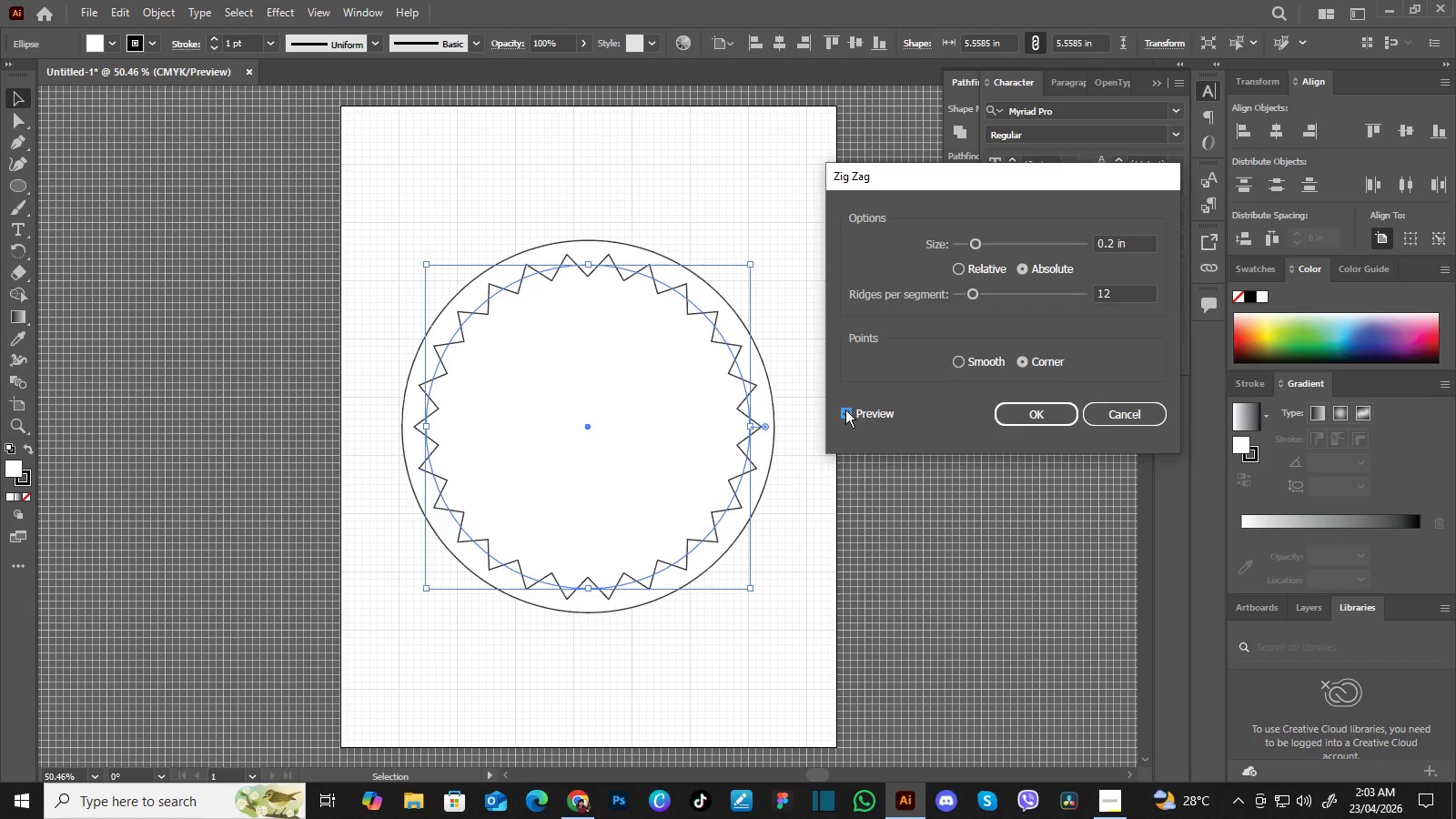 
left_click([845, 410])
 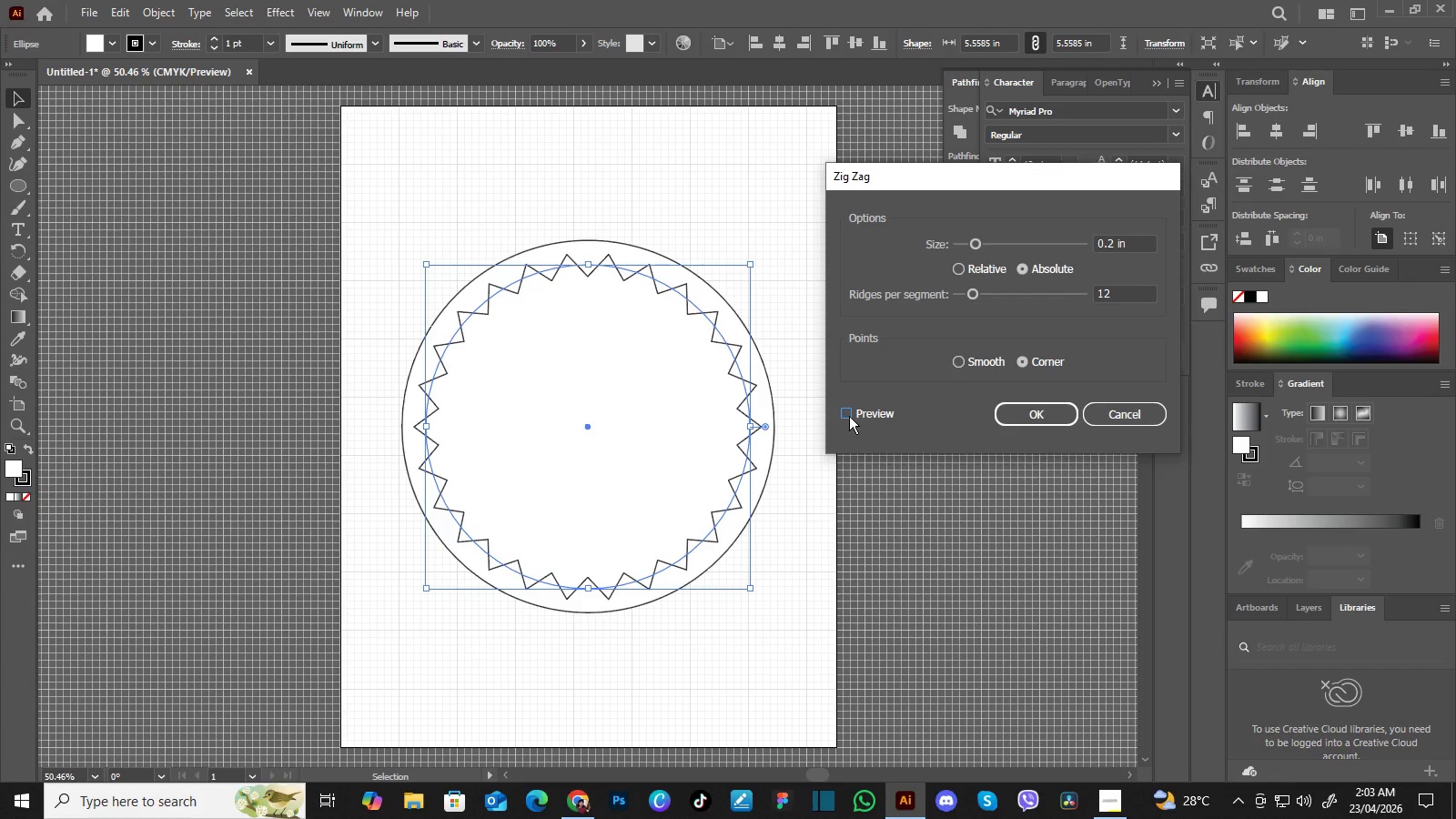 
left_click([849, 416])
 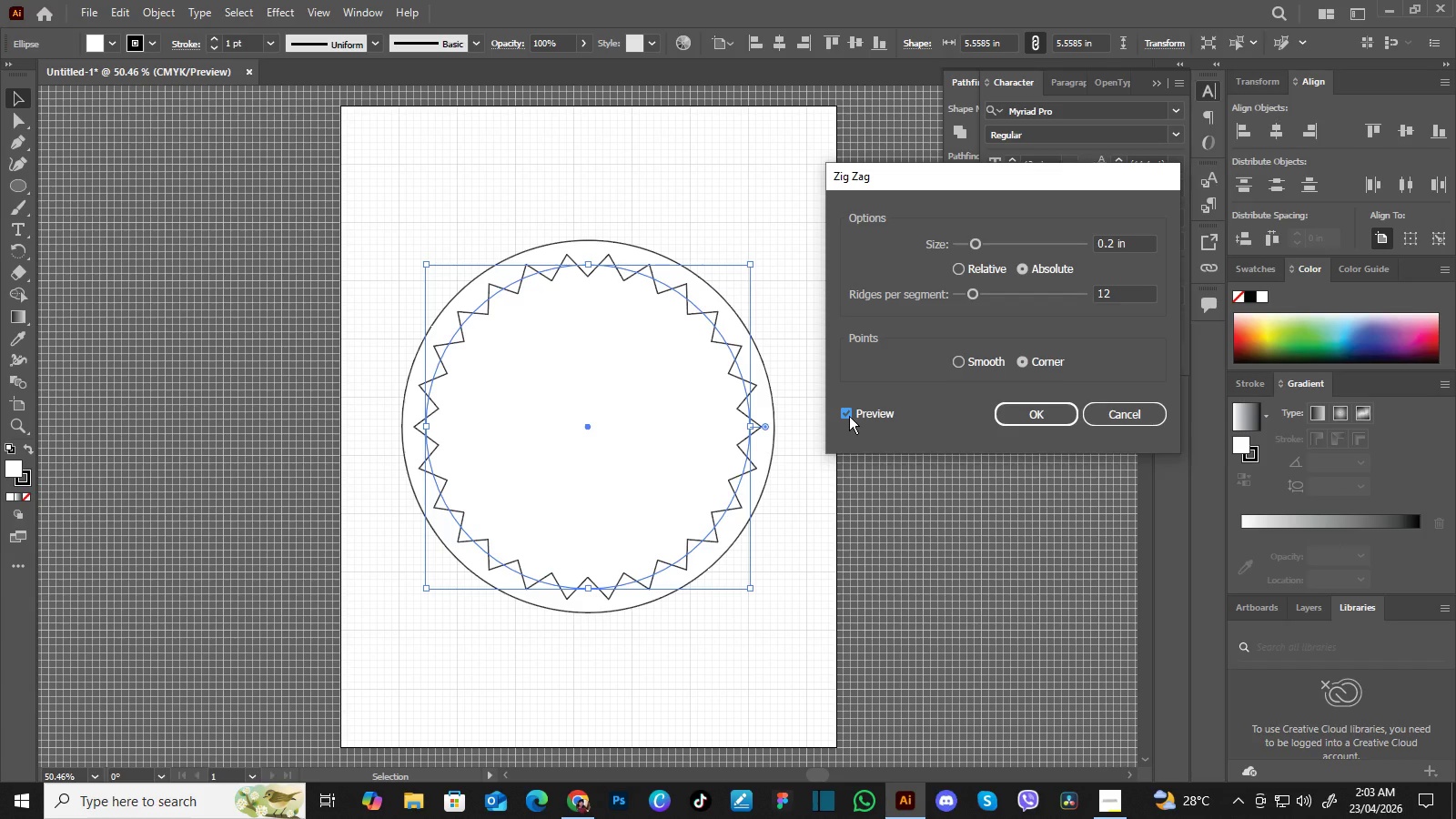 
left_click([849, 416])
 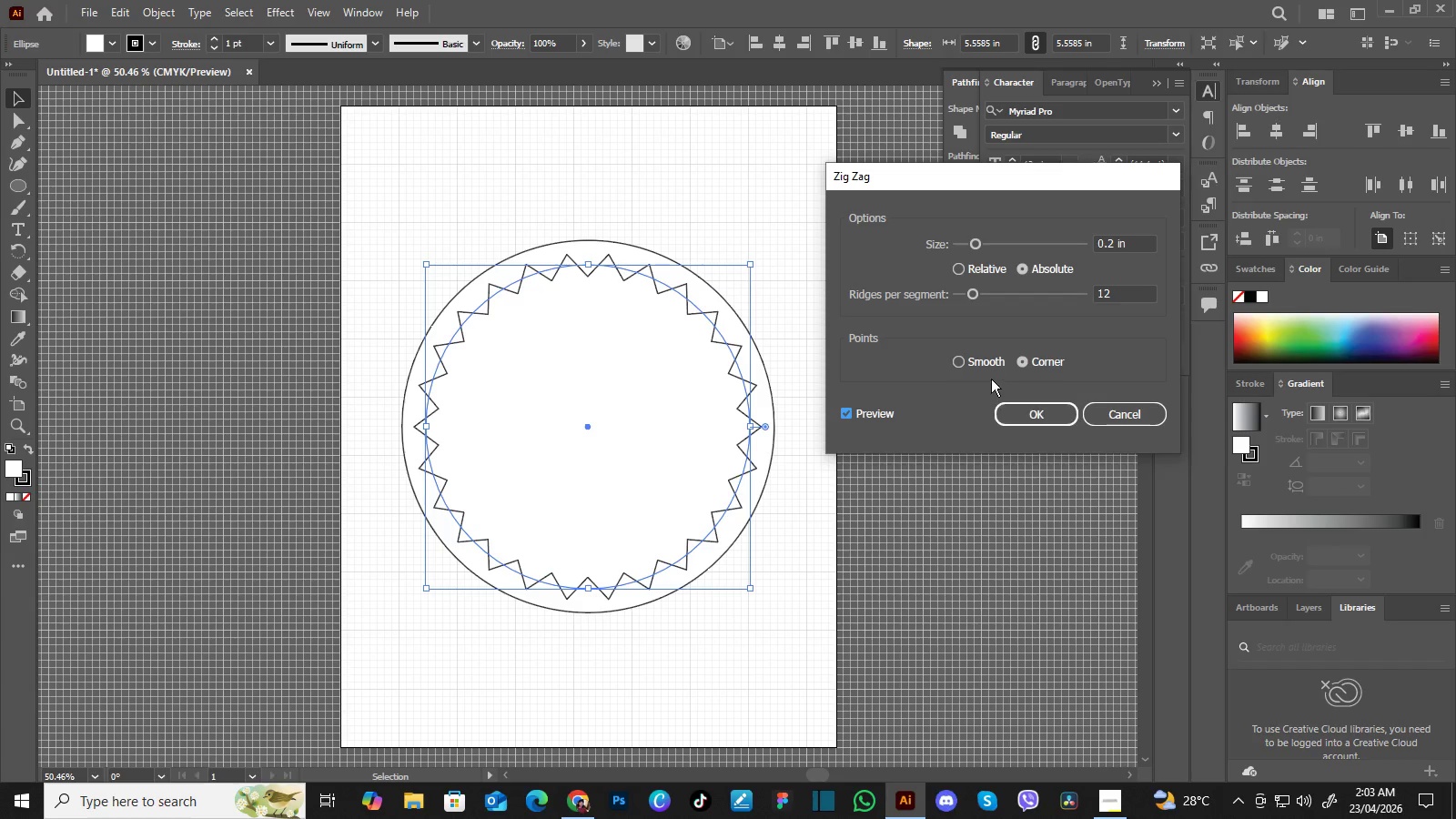 
wait(5.83)
 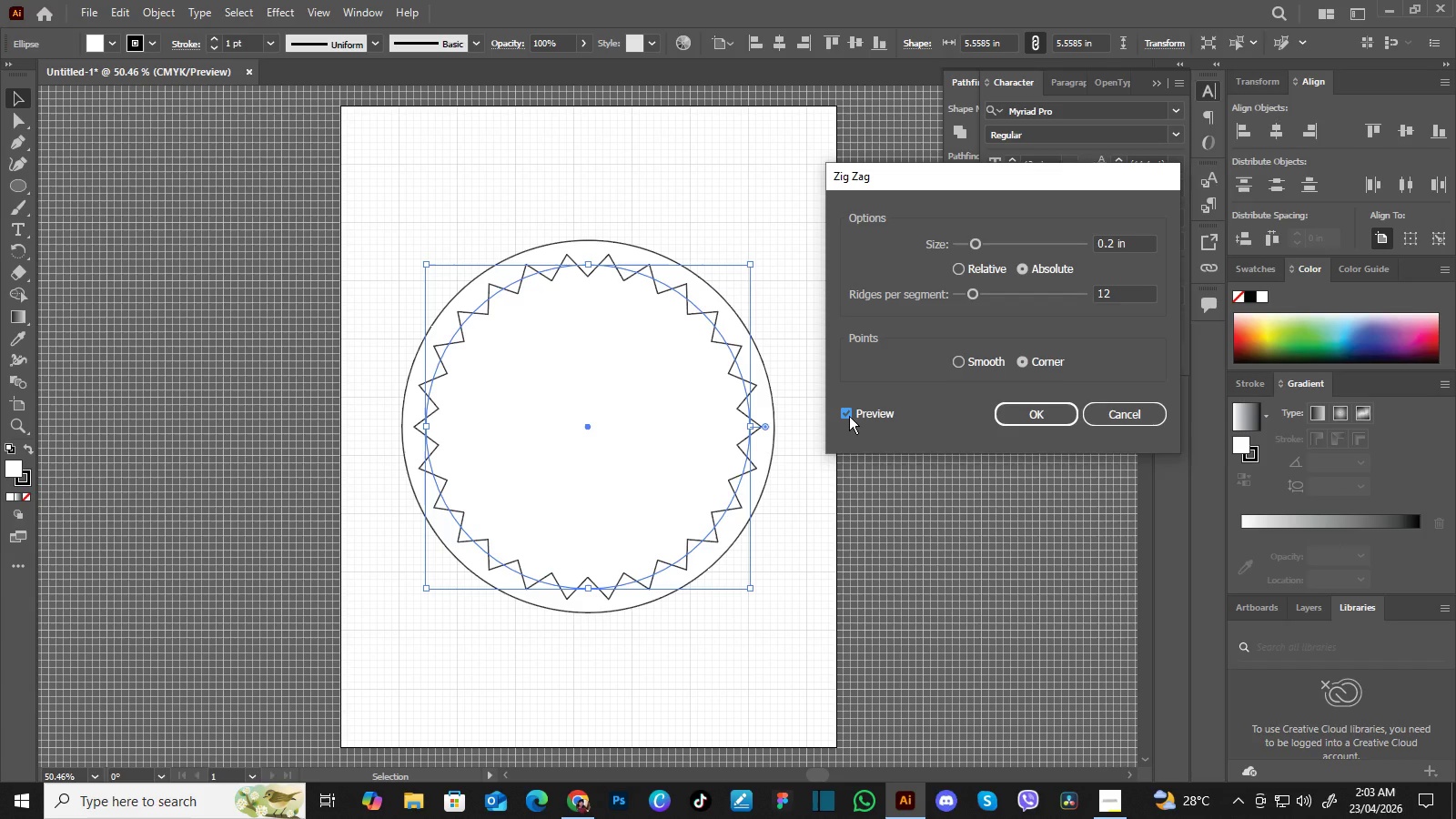 
left_click([956, 357])
 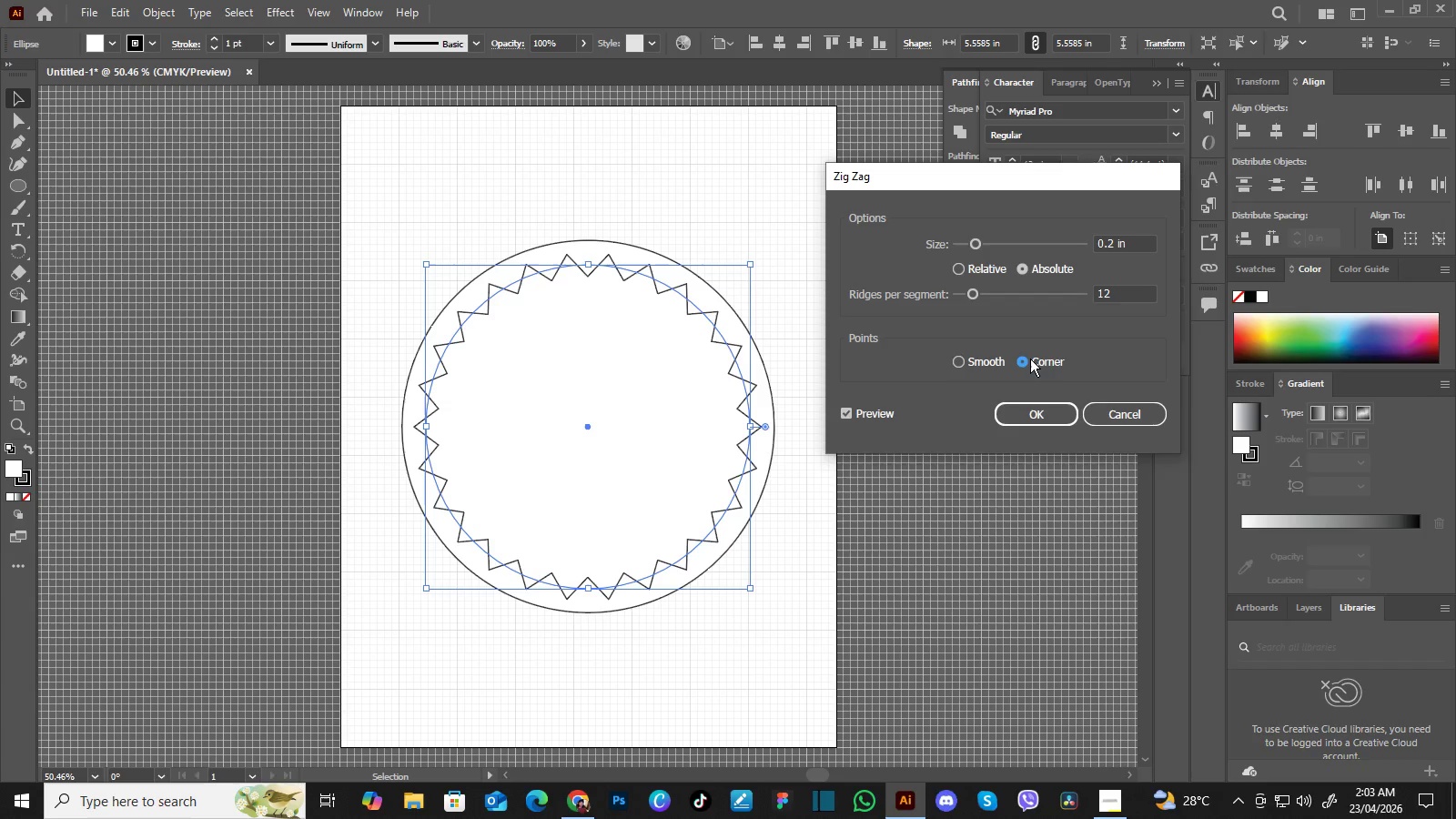 
left_click([1030, 359])
 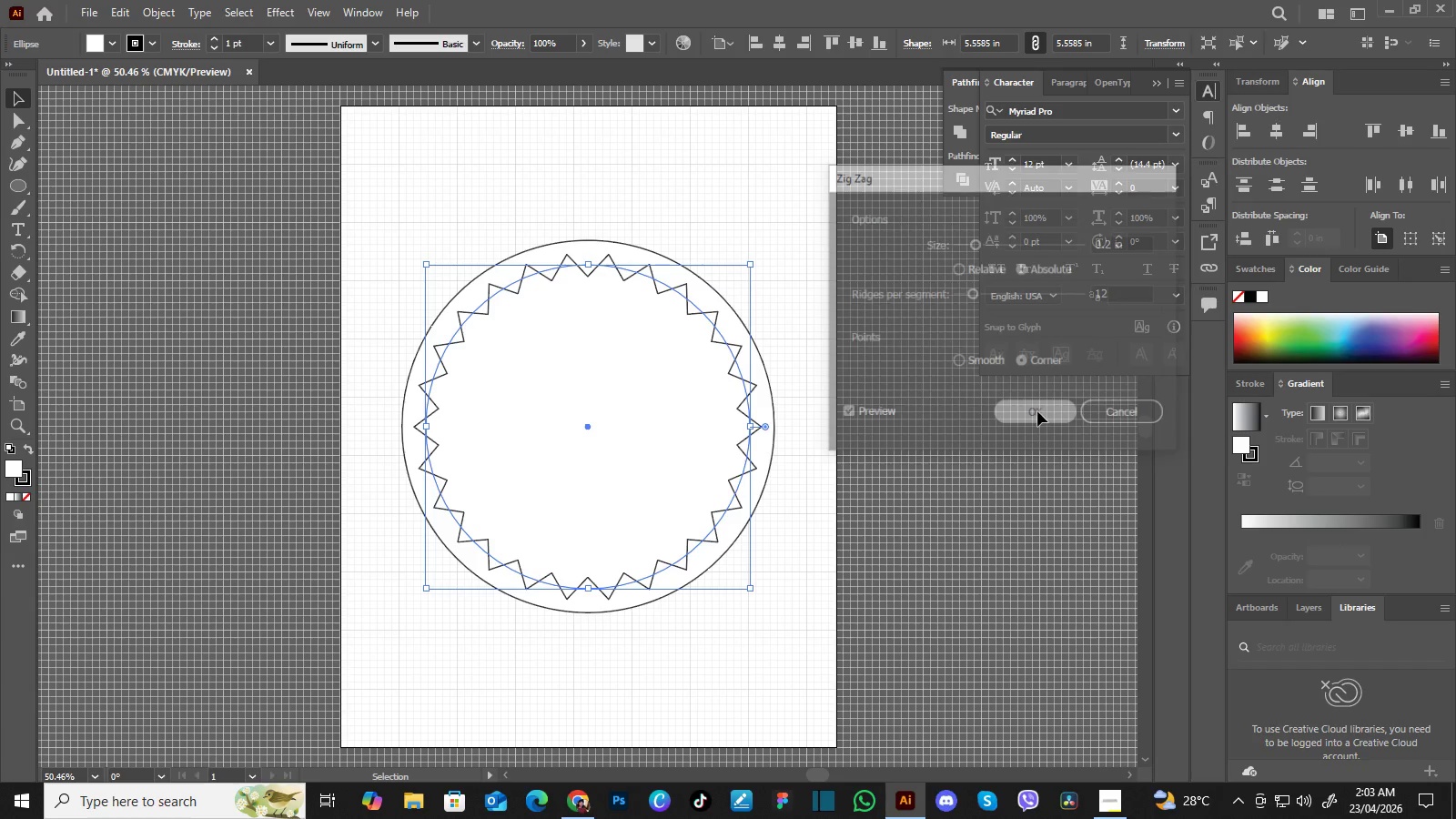 
left_click([1037, 411])
 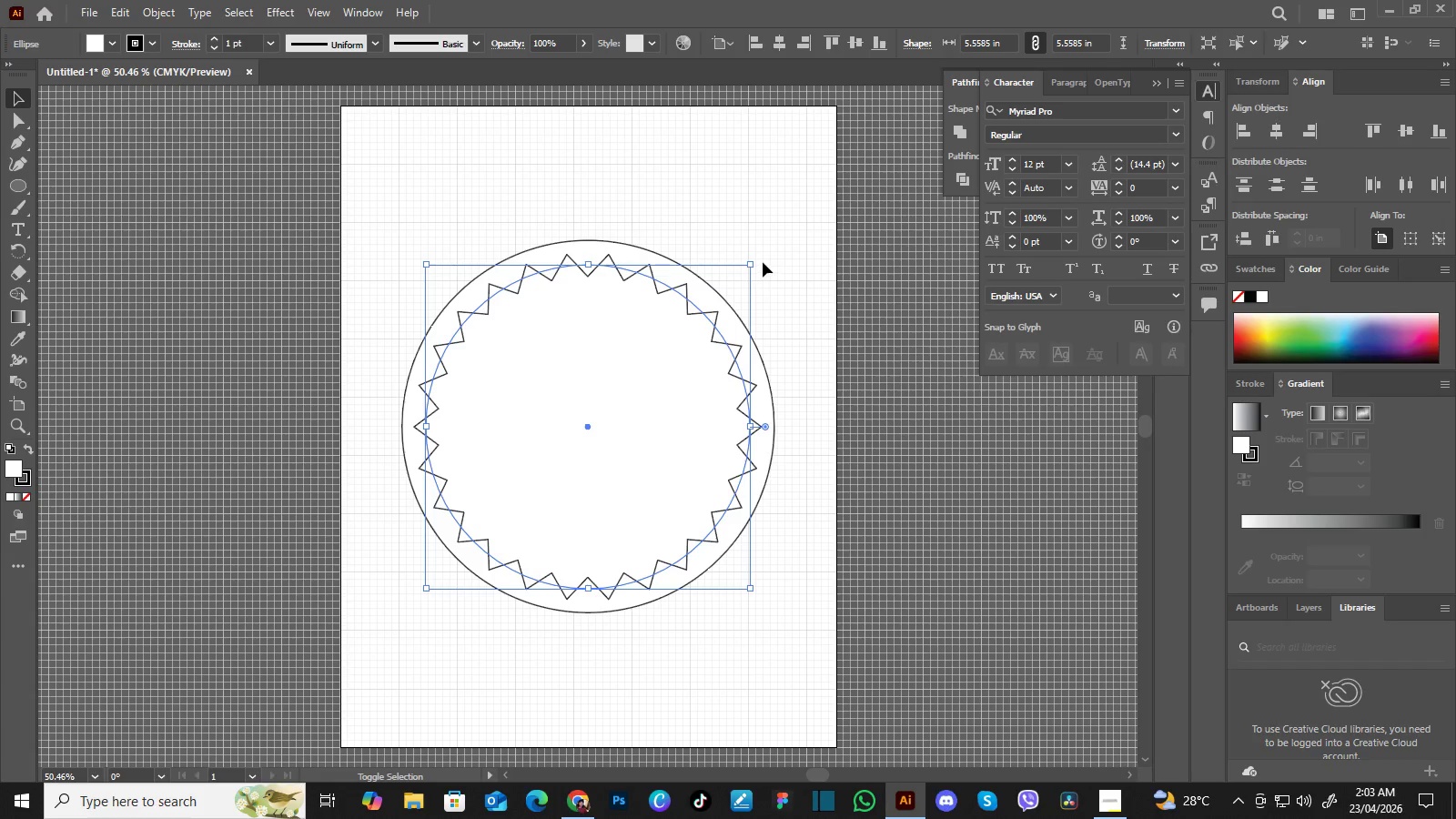 
hold_key(key=ShiftLeft, duration=1.5)
left_click_drag(start_coordinate=[751, 262], to_coordinate=[761, 257])
 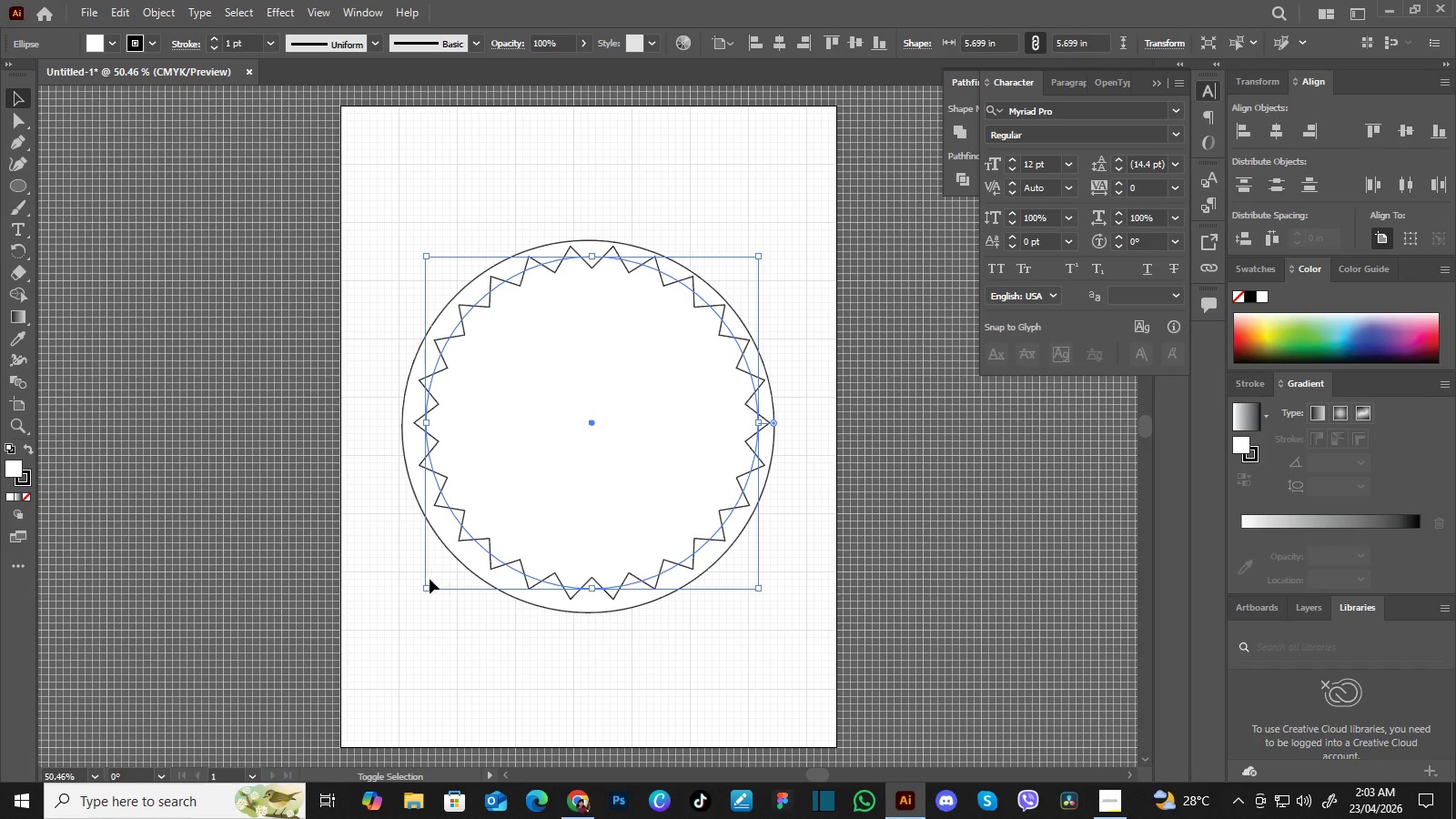 
hold_key(key=ShiftLeft, duration=1.52)
 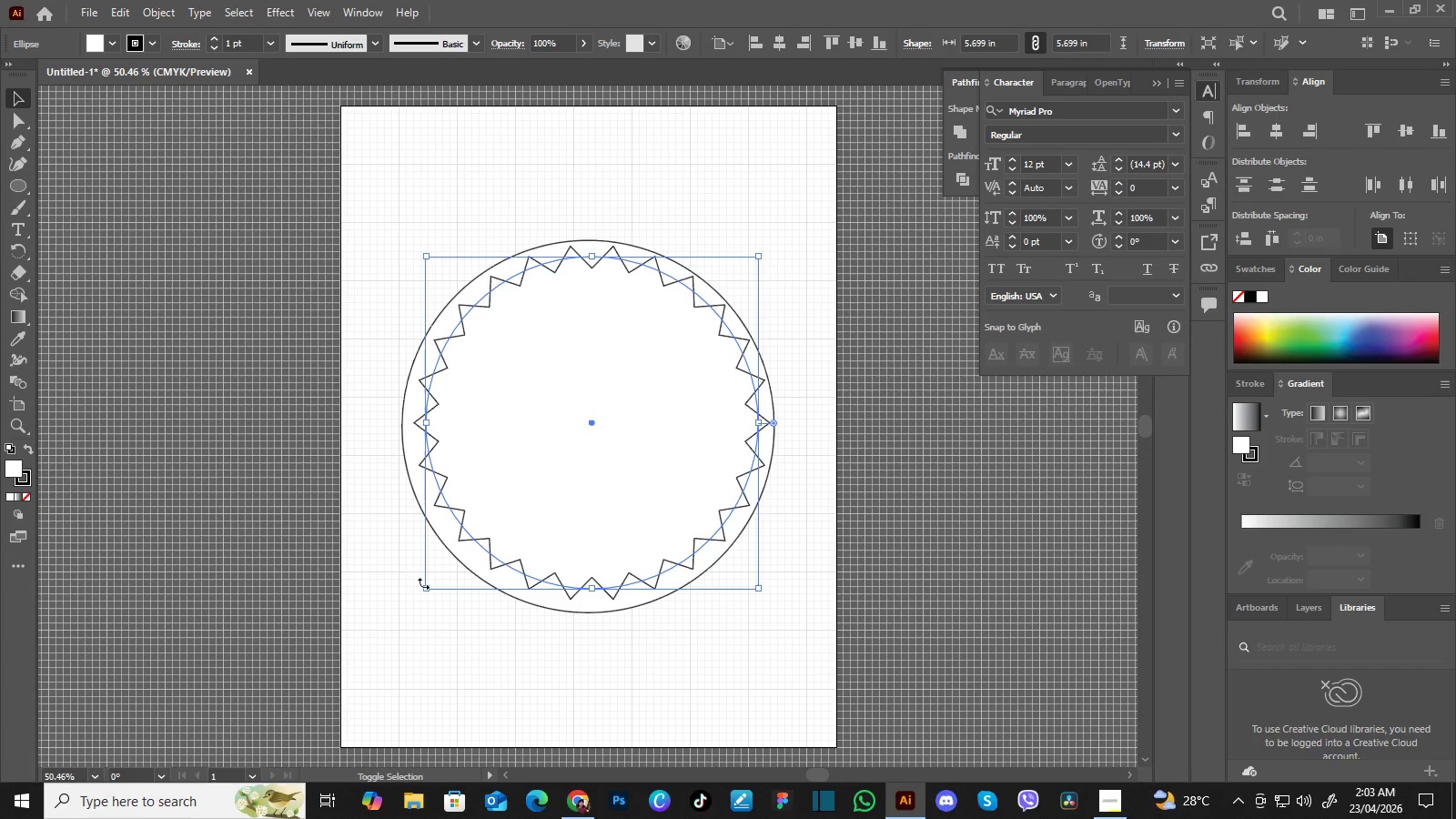 
hold_key(key=ShiftLeft, duration=1.51)
 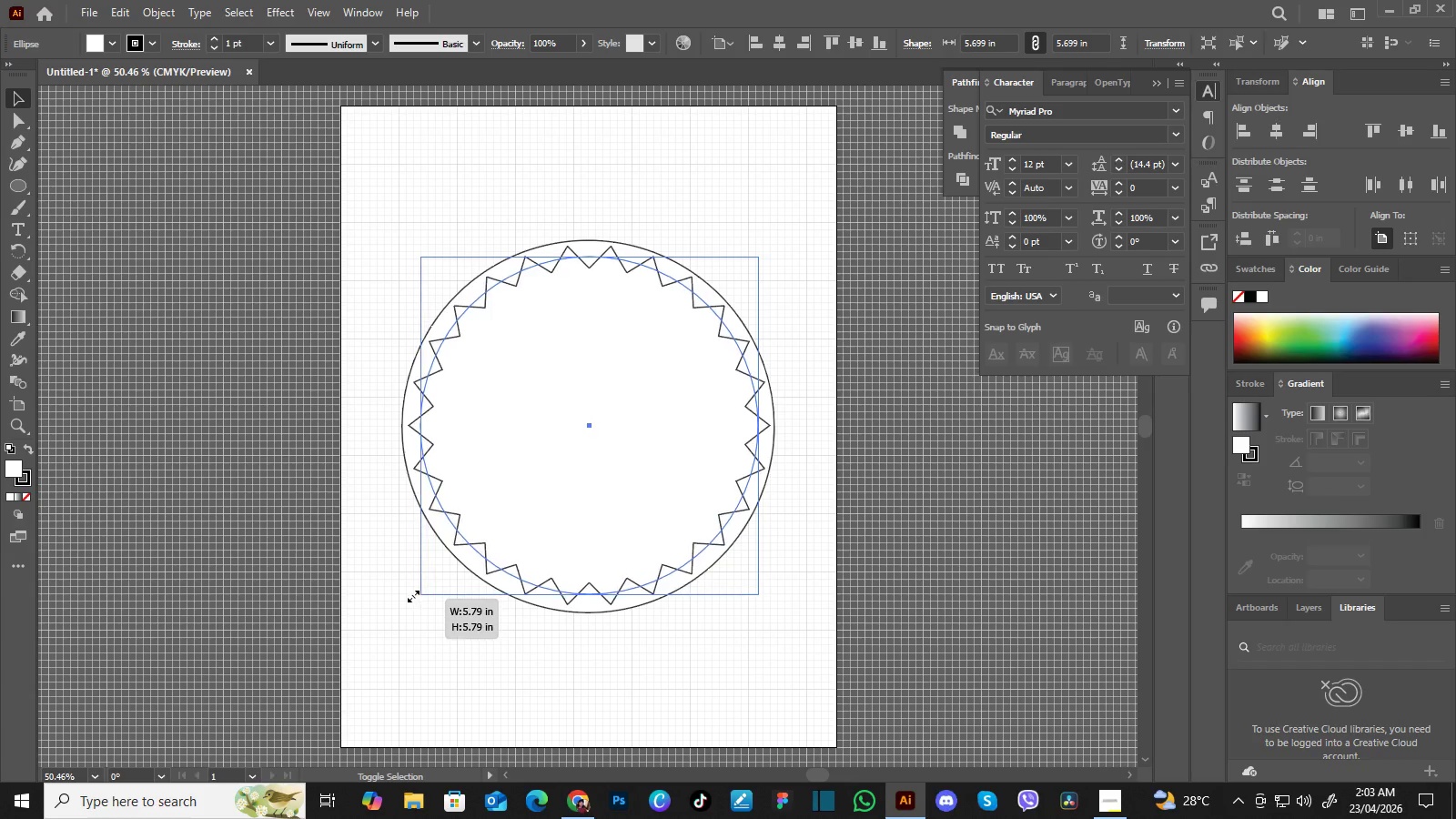 
hold_key(key=ShiftLeft, duration=1.53)
left_click_drag(start_coordinate=[423, 586], to_coordinate=[403, 599])
 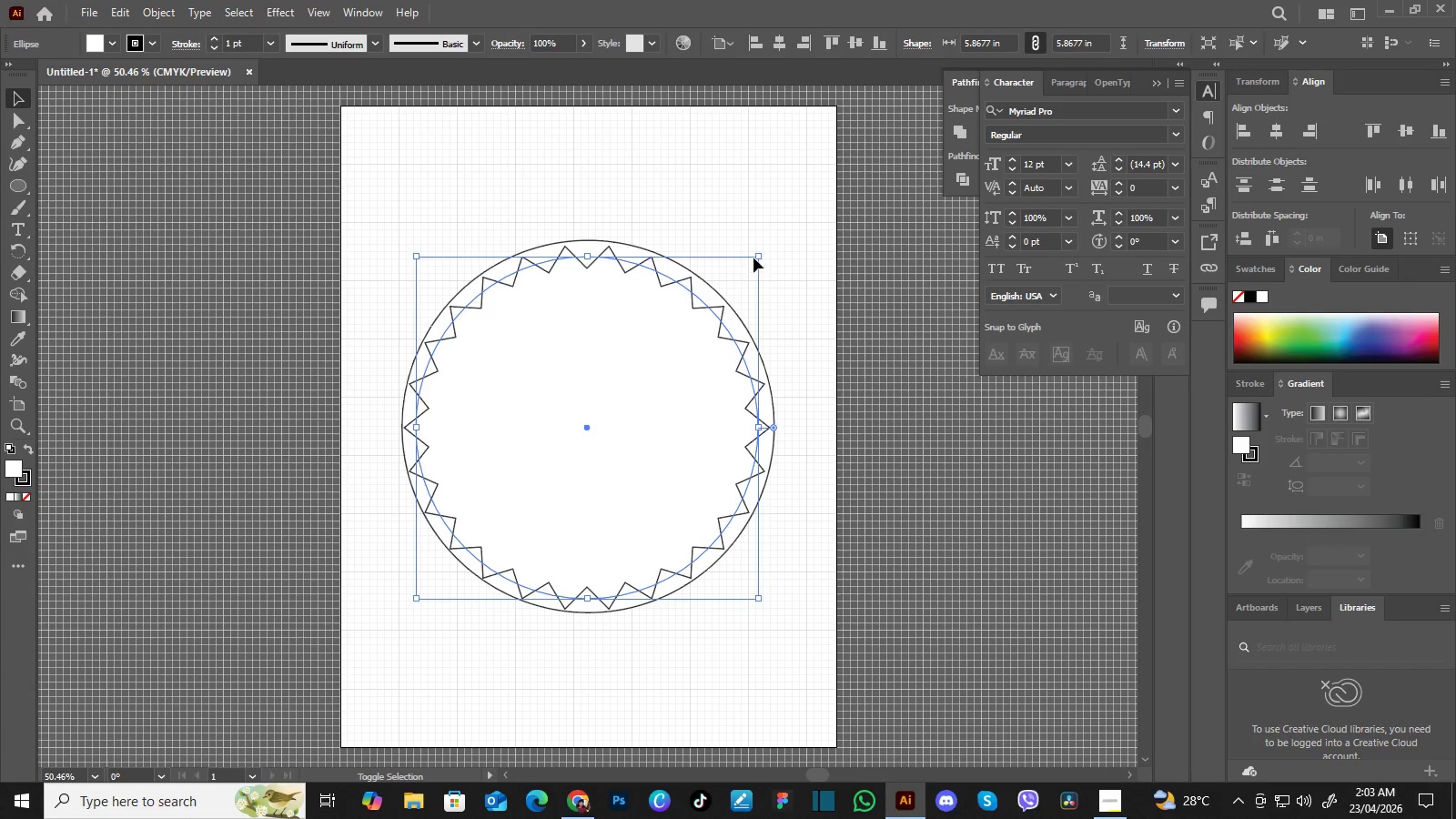 
hold_key(key=ShiftLeft, duration=1.5)
 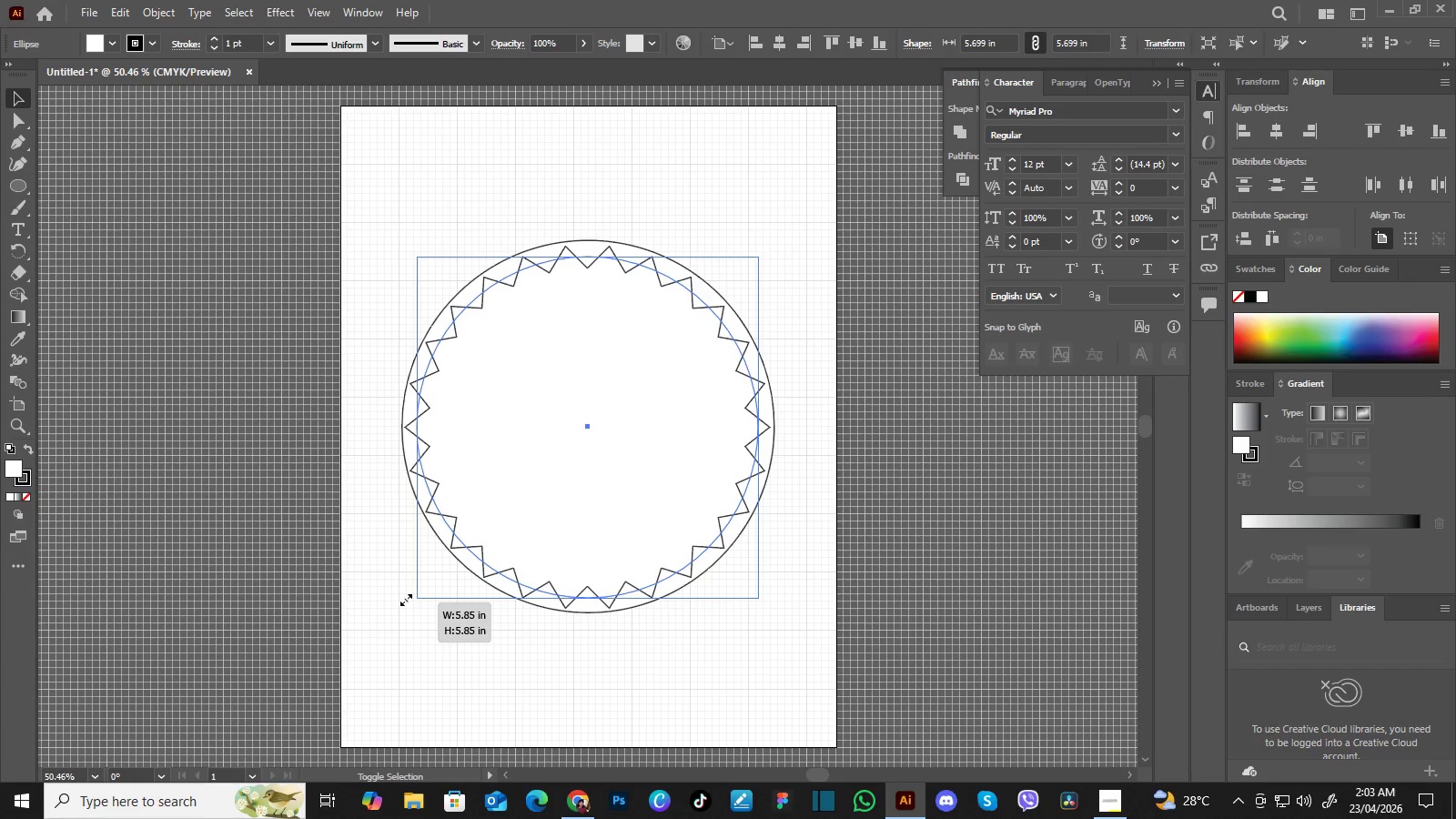 
hold_key(key=ShiftLeft, duration=1.5)
 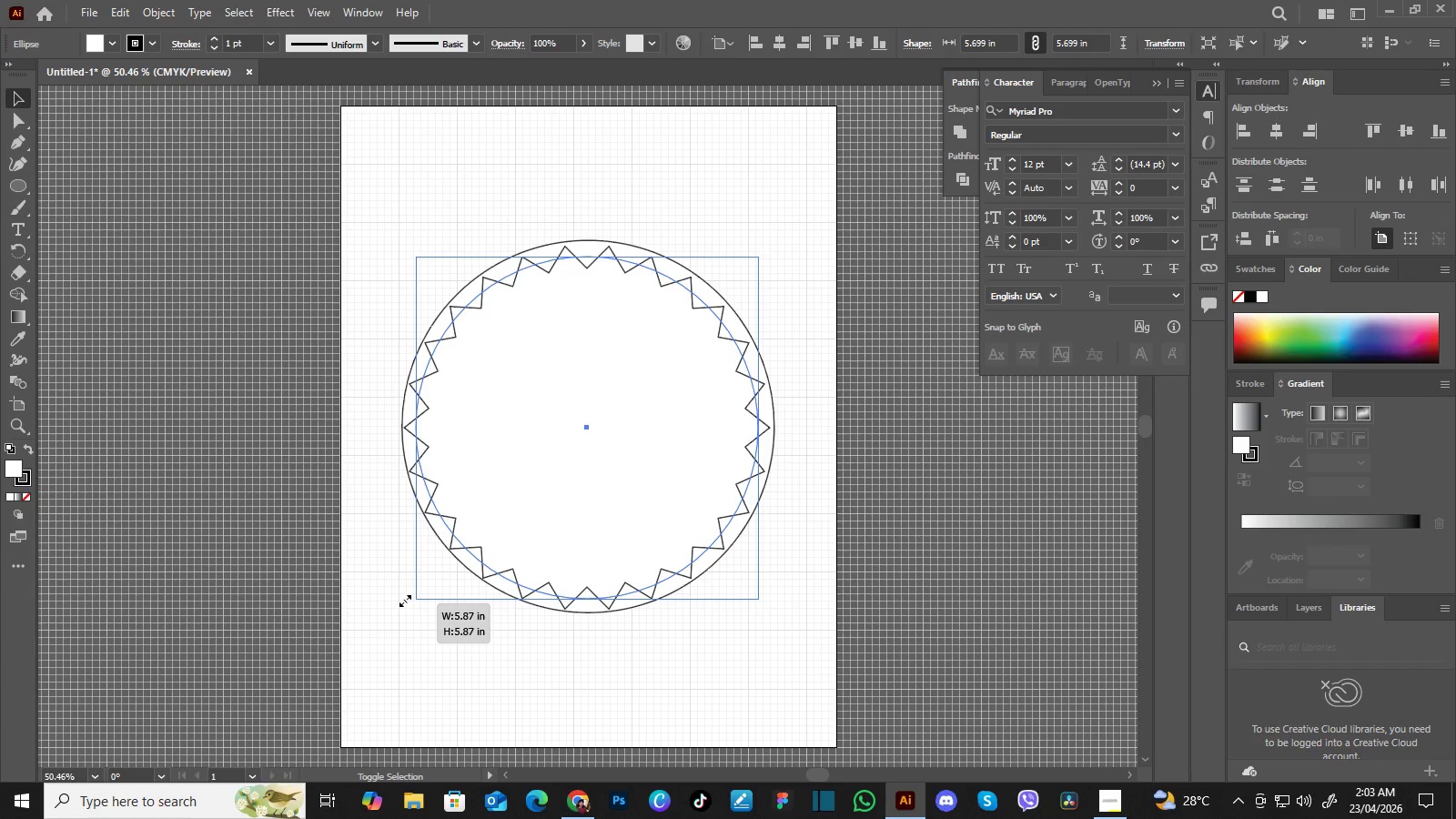 
hold_key(key=ShiftLeft, duration=1.5)
 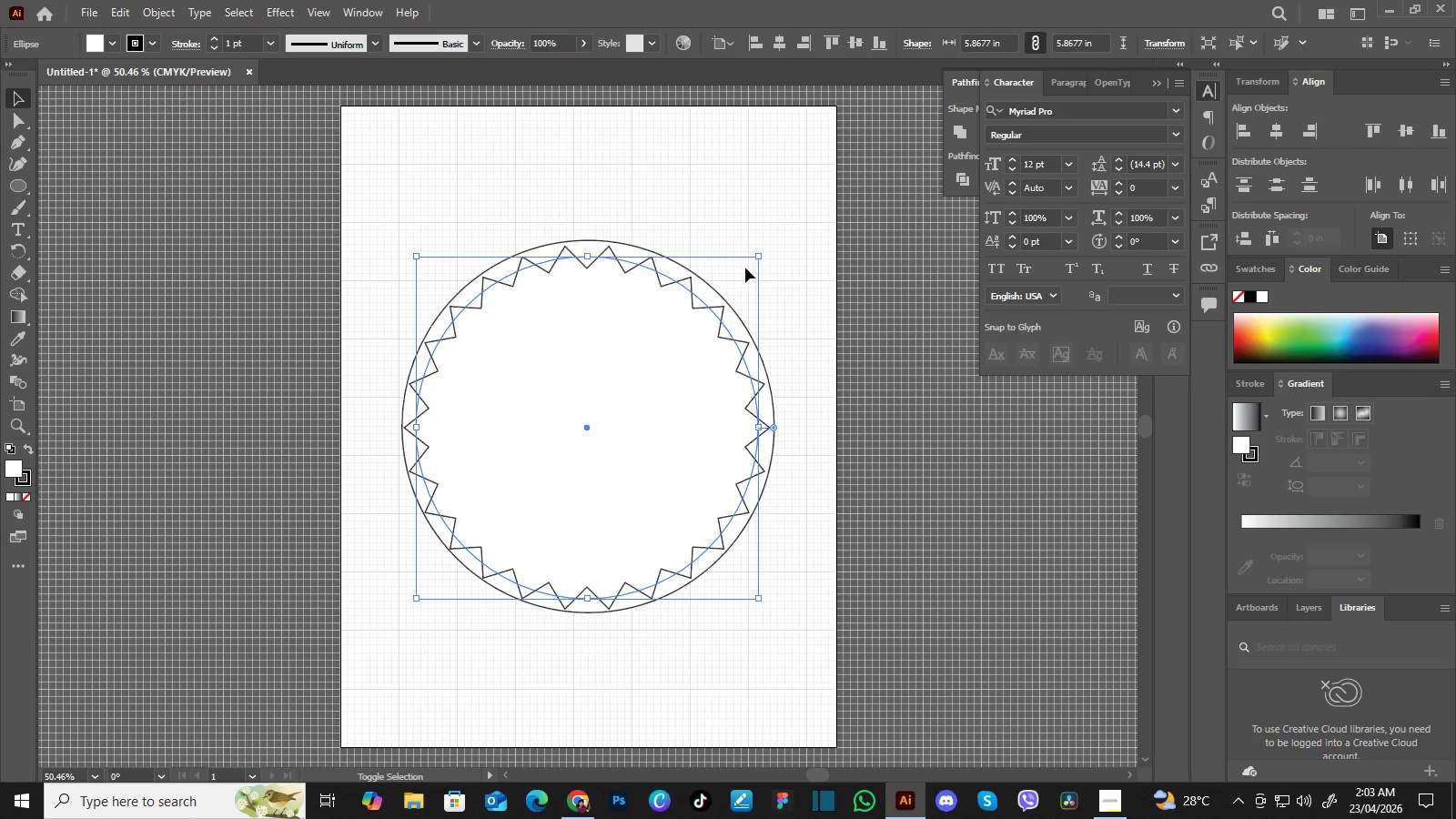 
hold_key(key=ShiftLeft, duration=1.5)
 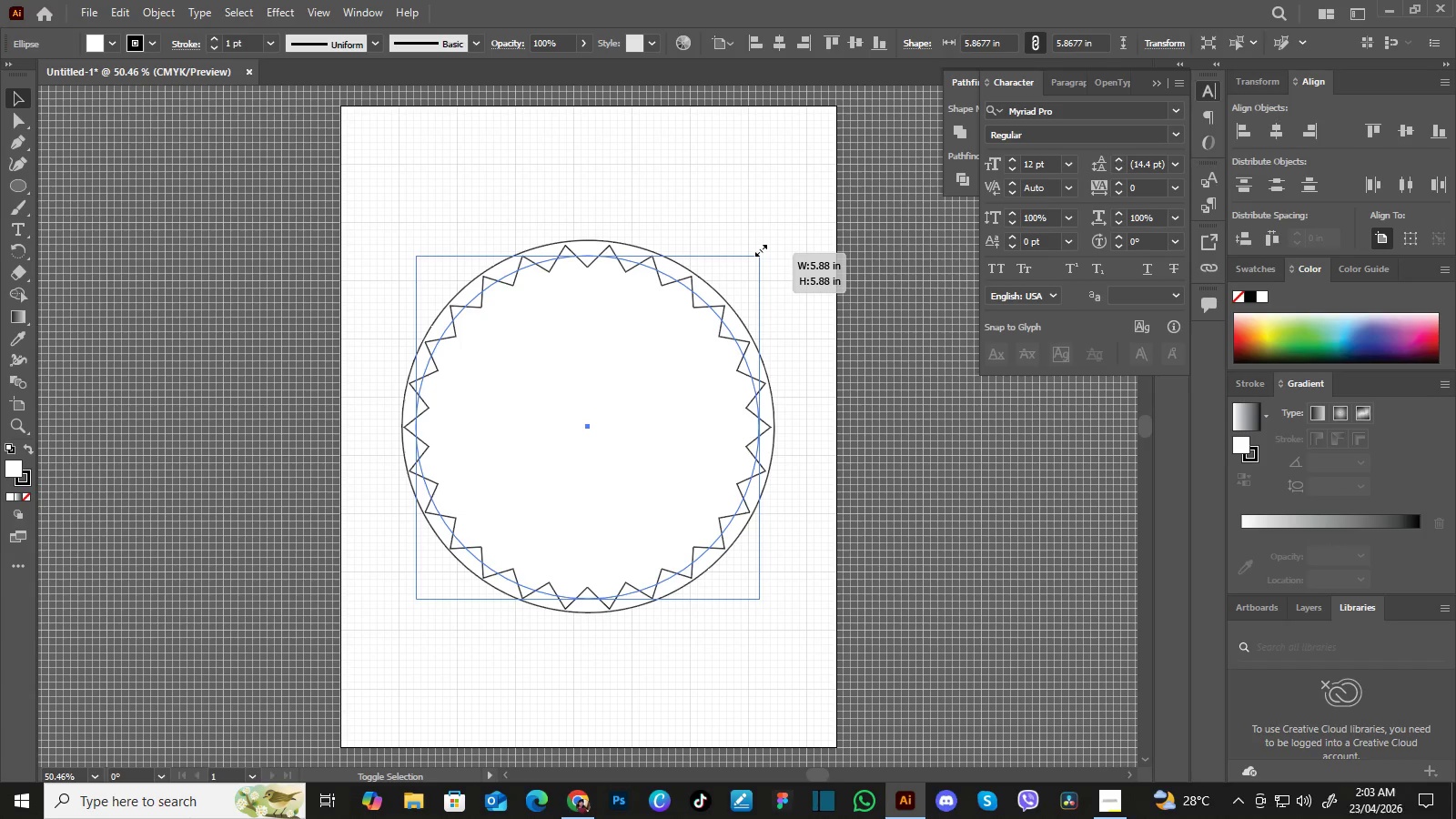 
hold_key(key=ShiftLeft, duration=1.51)
left_click_drag(start_coordinate=[756, 253], to_coordinate=[761, 248])
 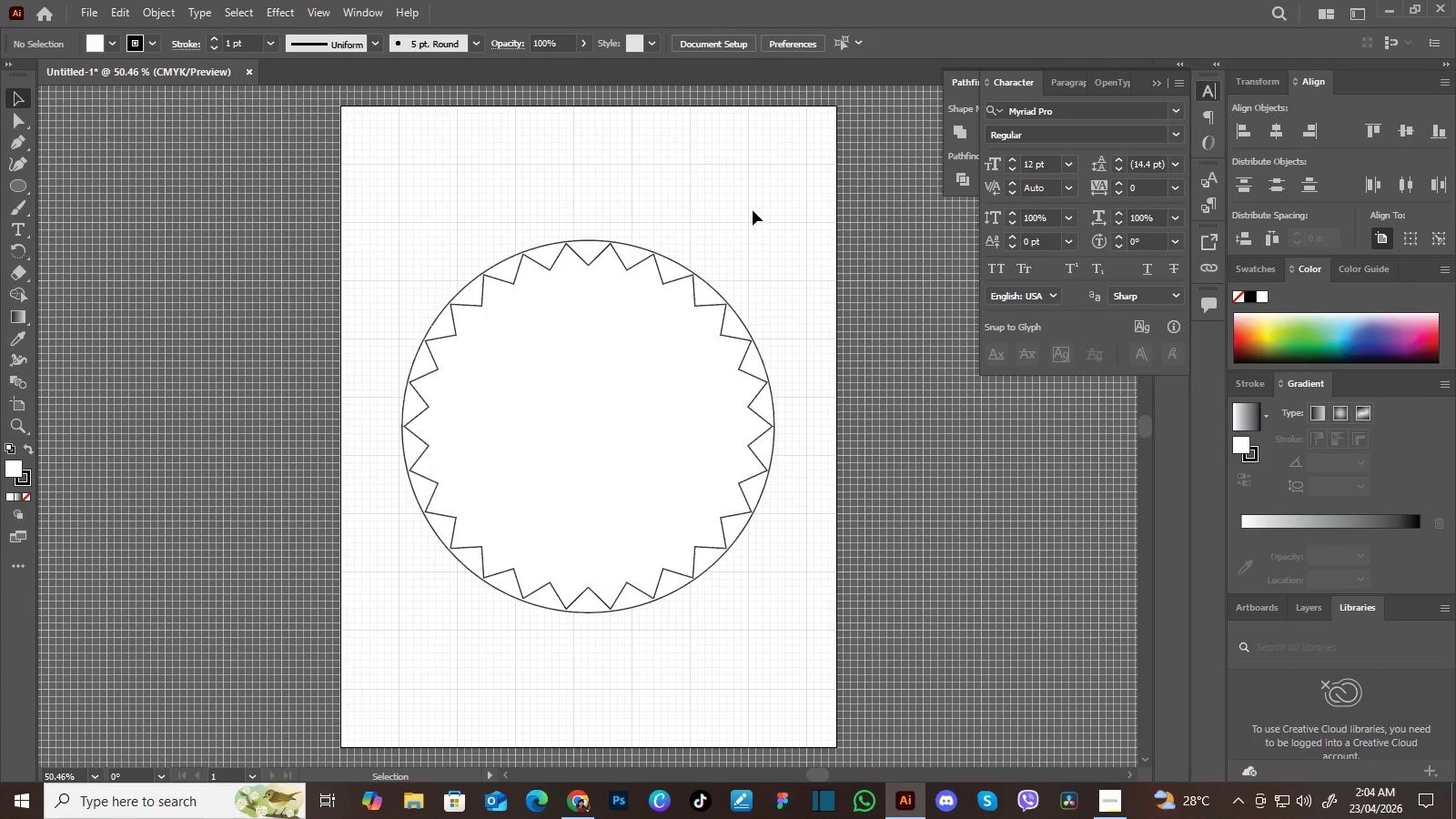 
hold_key(key=ShiftLeft, duration=1.52)
 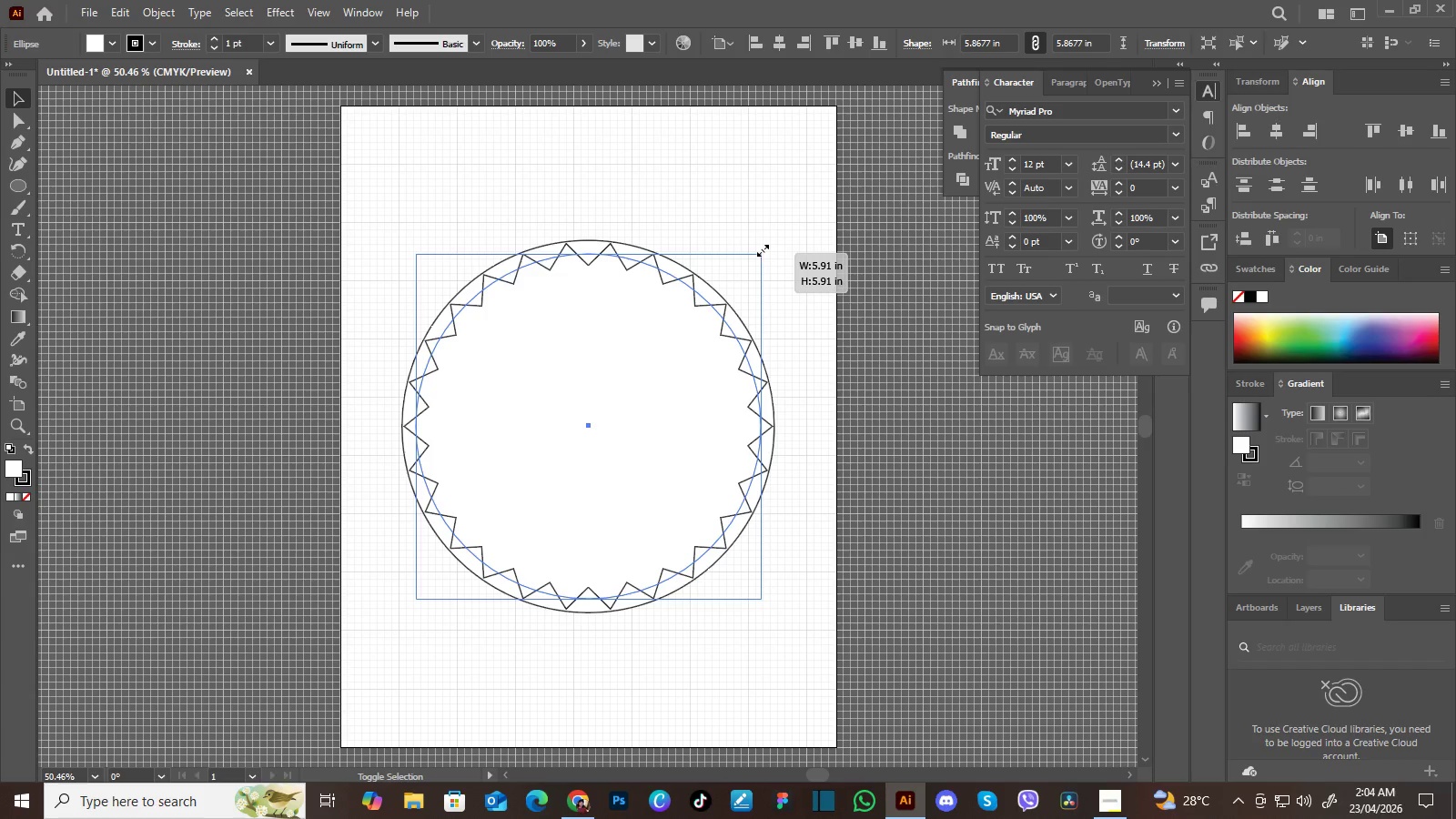 
hold_key(key=ShiftLeft, duration=1.52)
 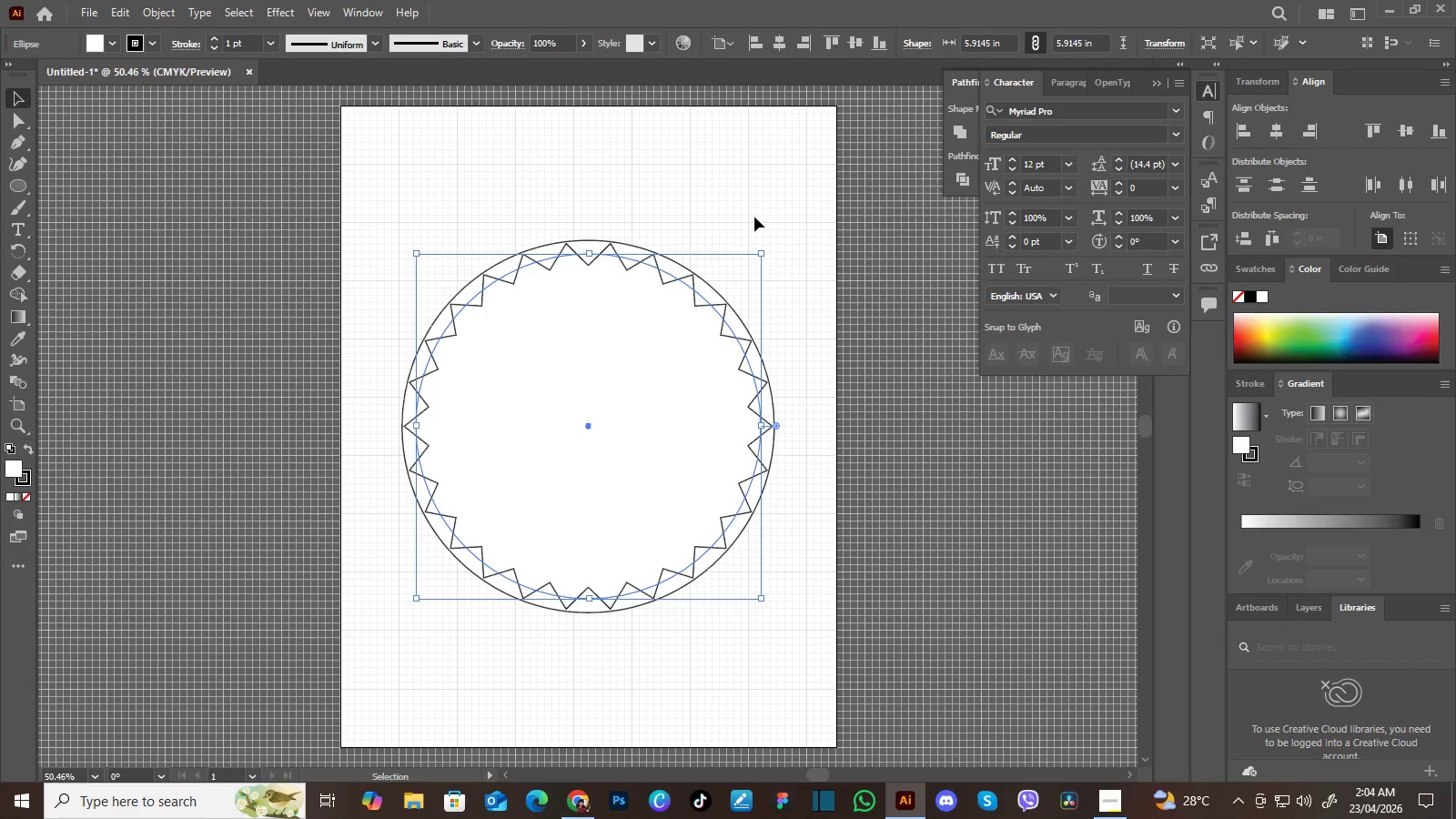 
hold_key(key=ShiftLeft, duration=0.78)
 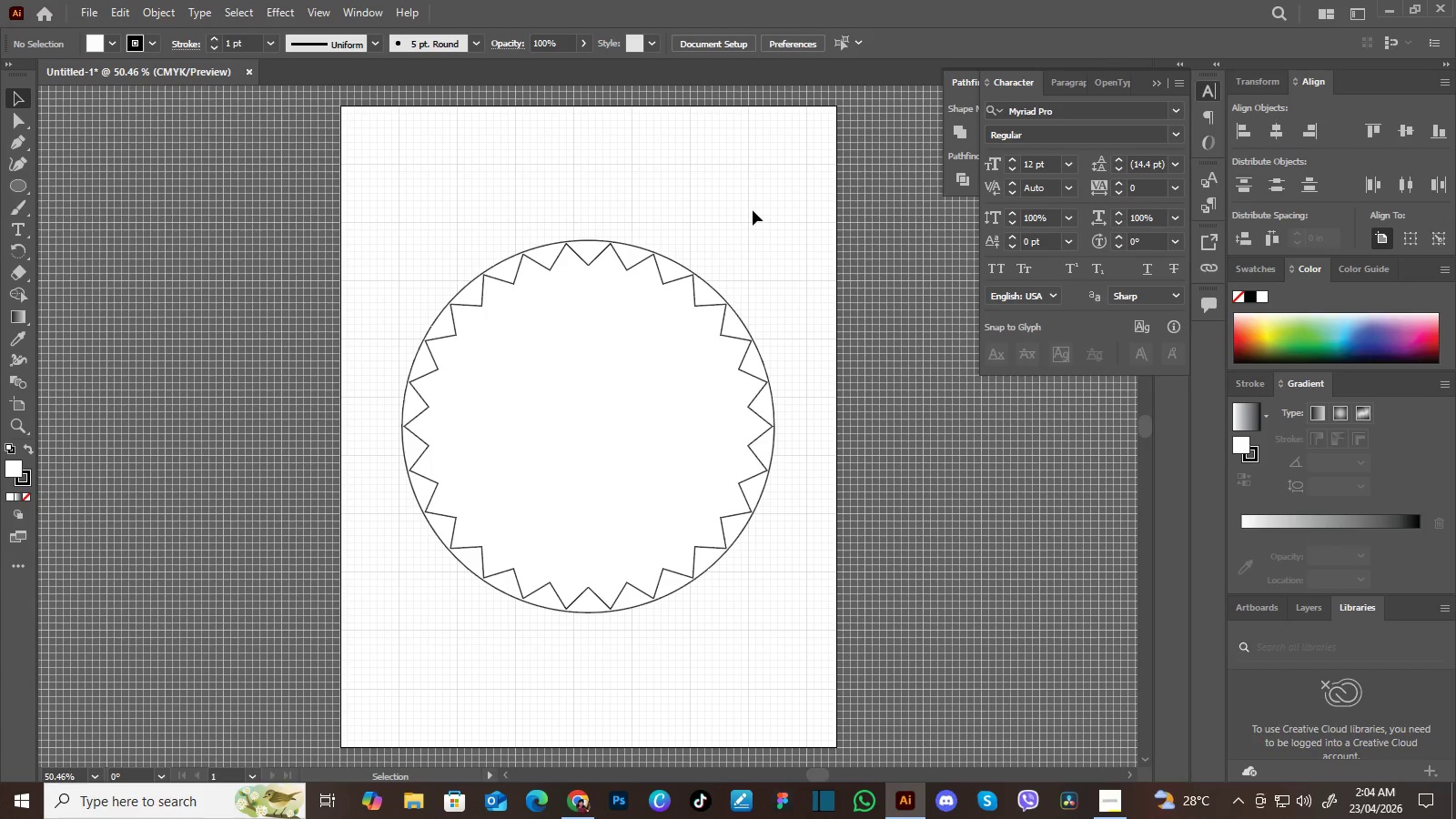 
left_click([753, 210])
 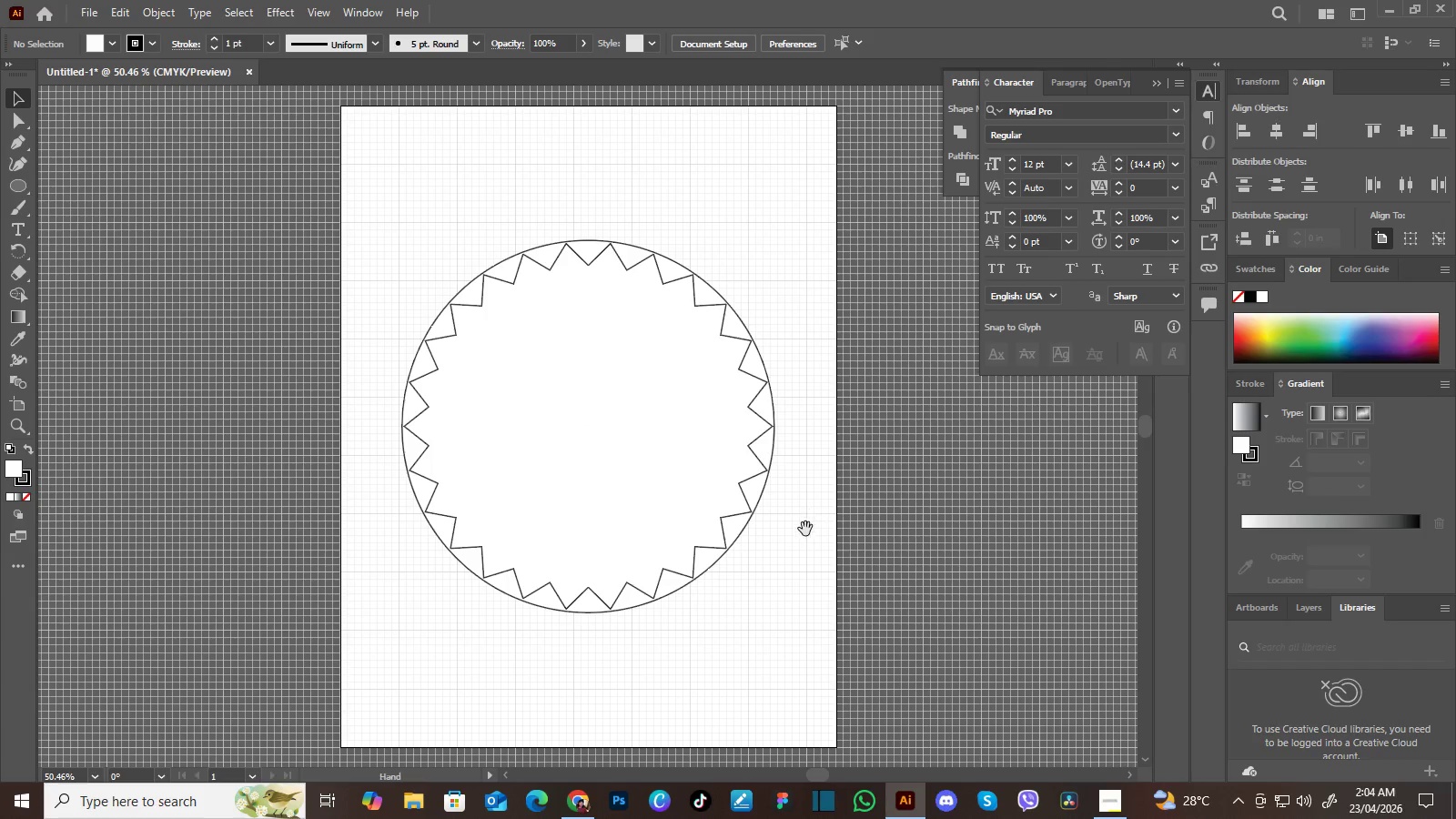 
hold_key(key=Space, duration=1.5)
 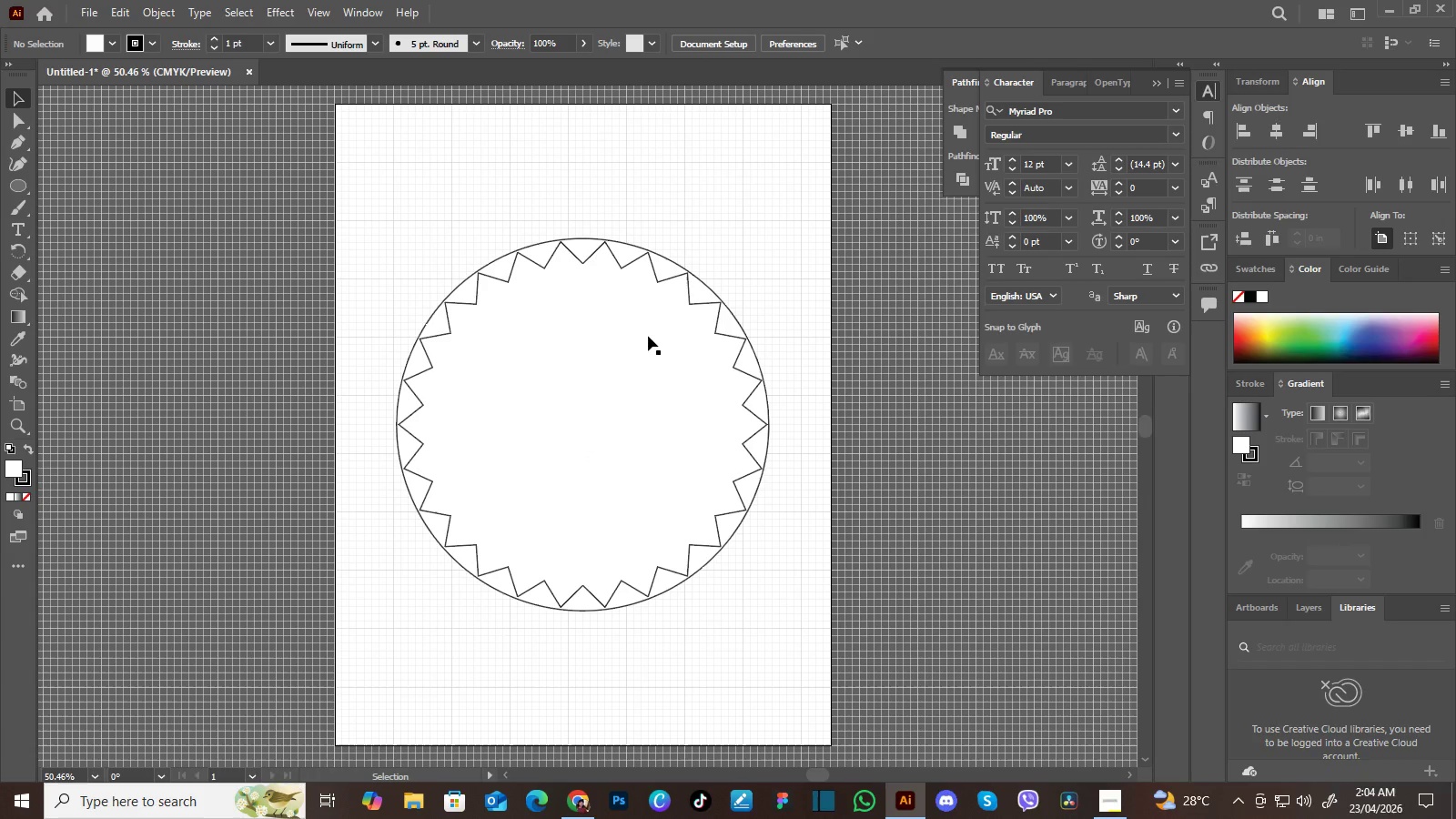 
left_click_drag(start_coordinate=[804, 532], to_coordinate=[802, 487])
 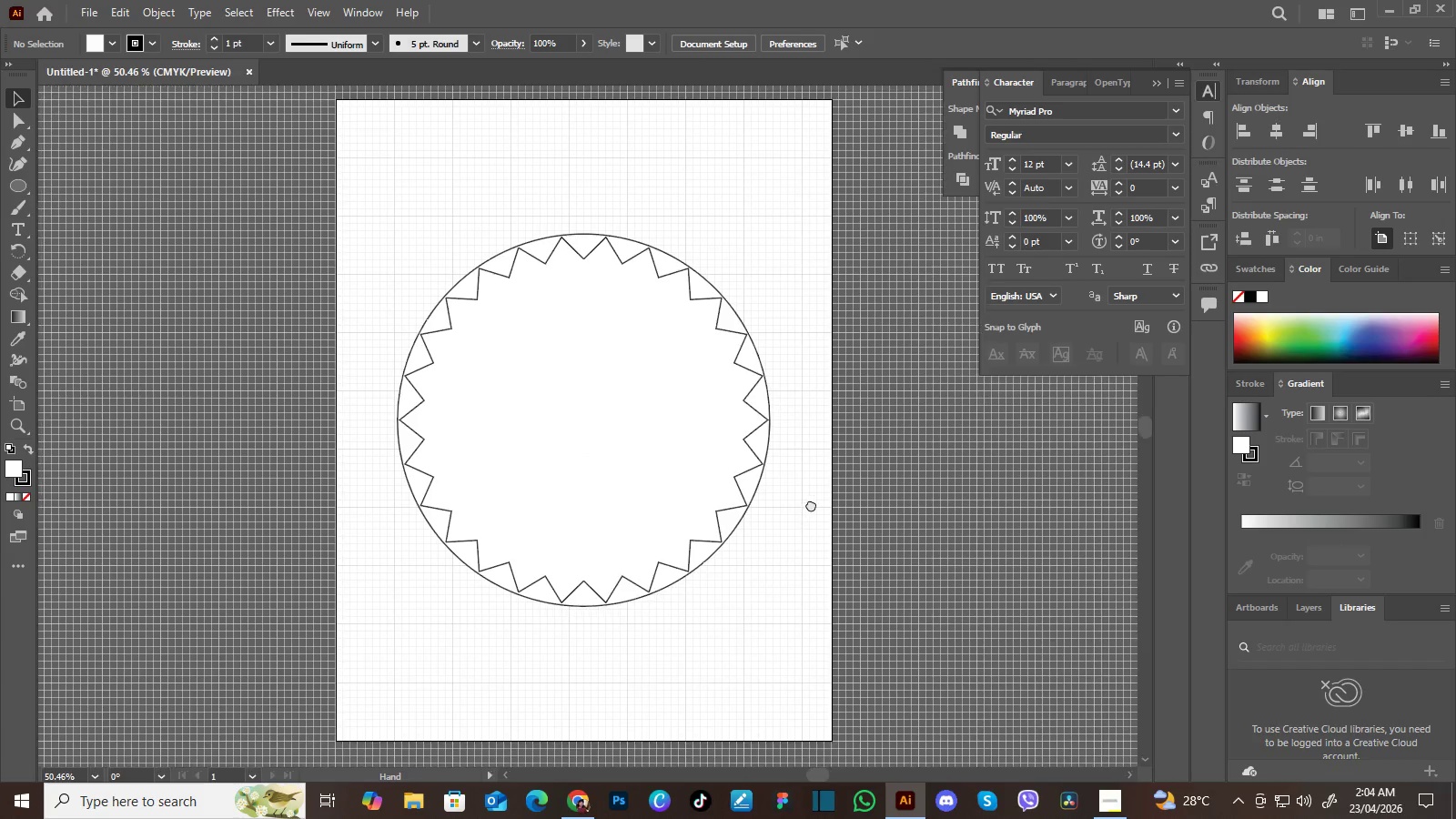 
left_click_drag(start_coordinate=[809, 479], to_coordinate=[810, 510])
 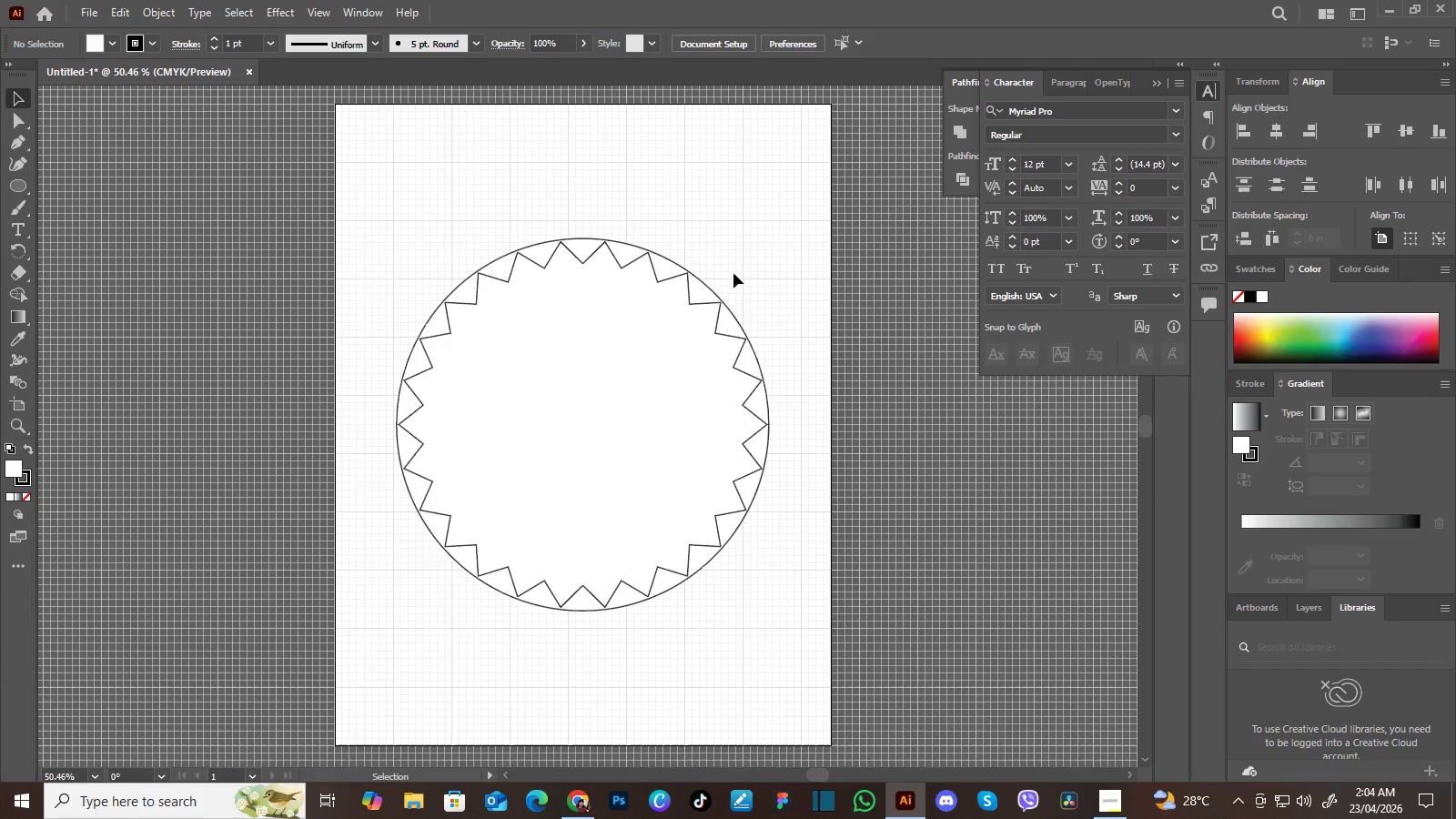 
left_click_drag(start_coordinate=[816, 490], to_coordinate=[811, 504])
 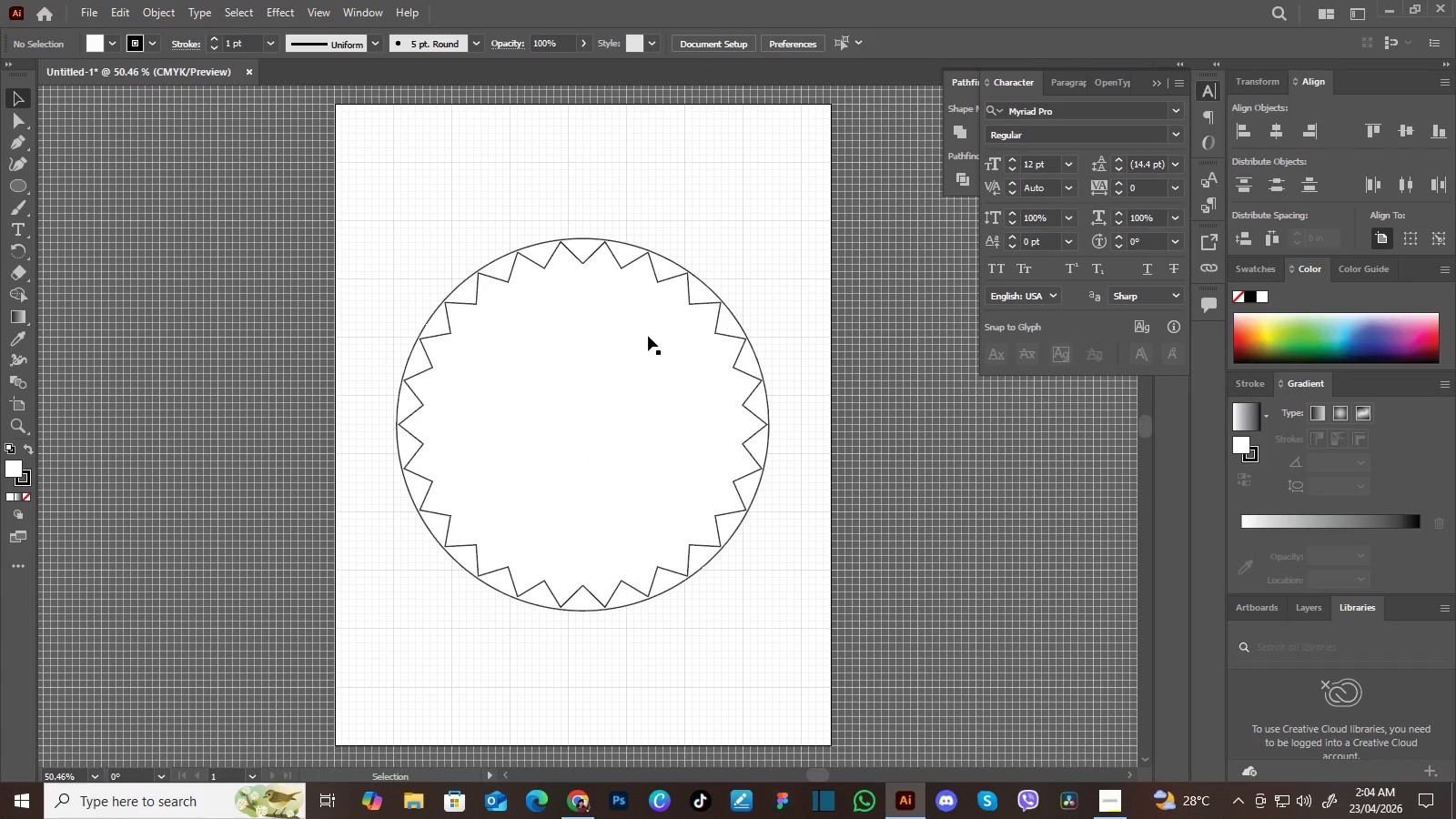 
key(Space)
 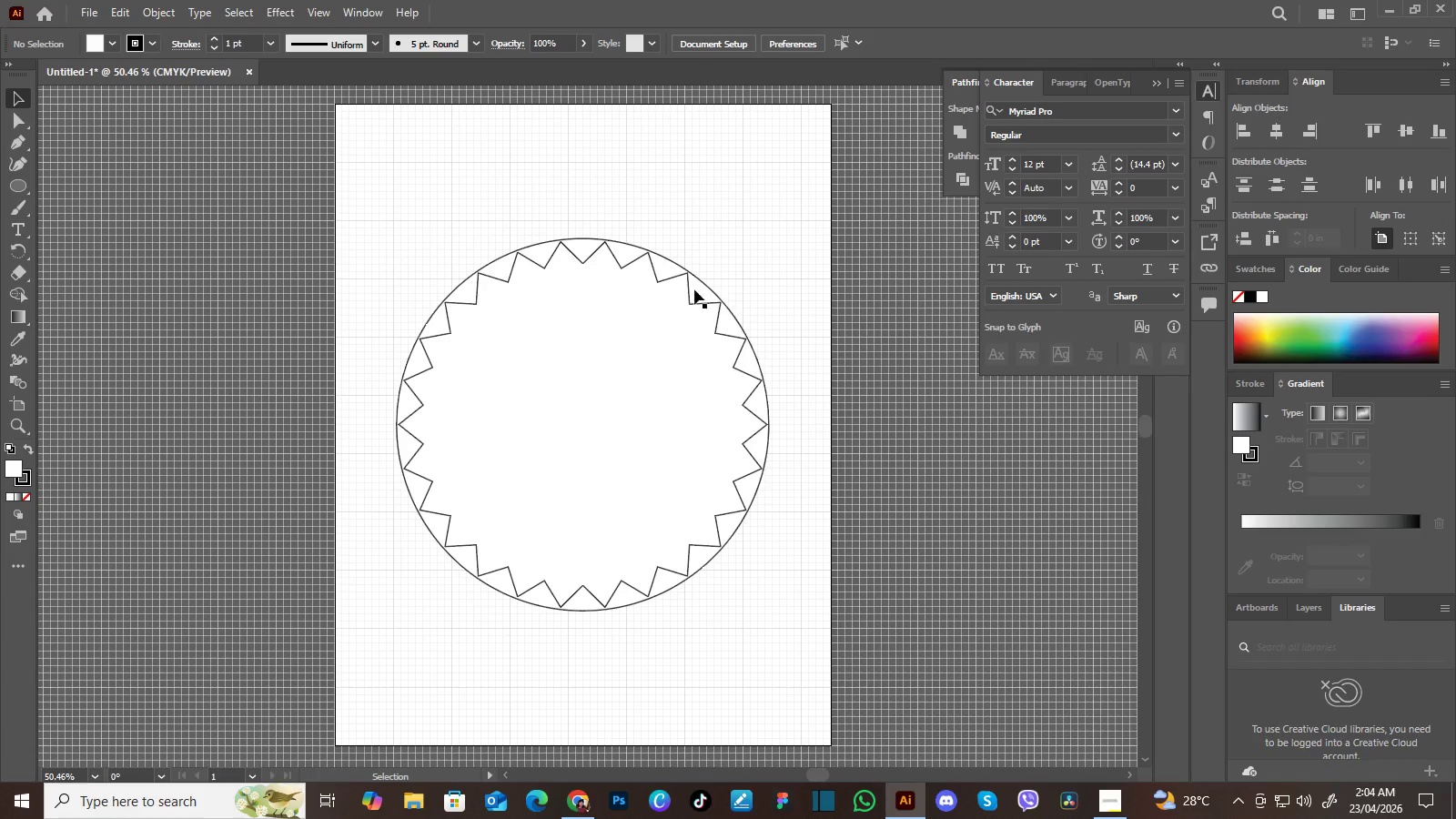 
key(Space)
 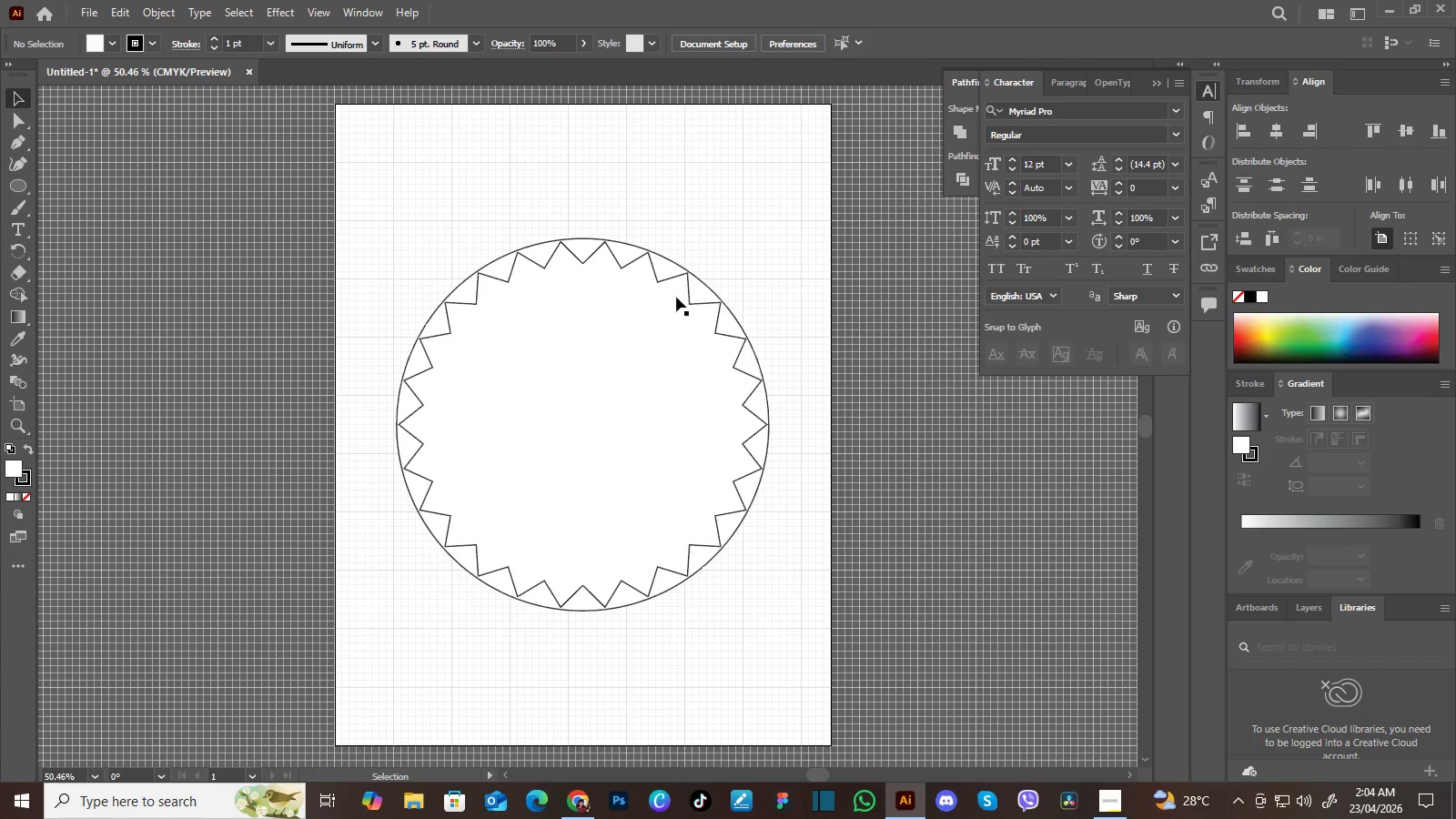 
key(Space)
 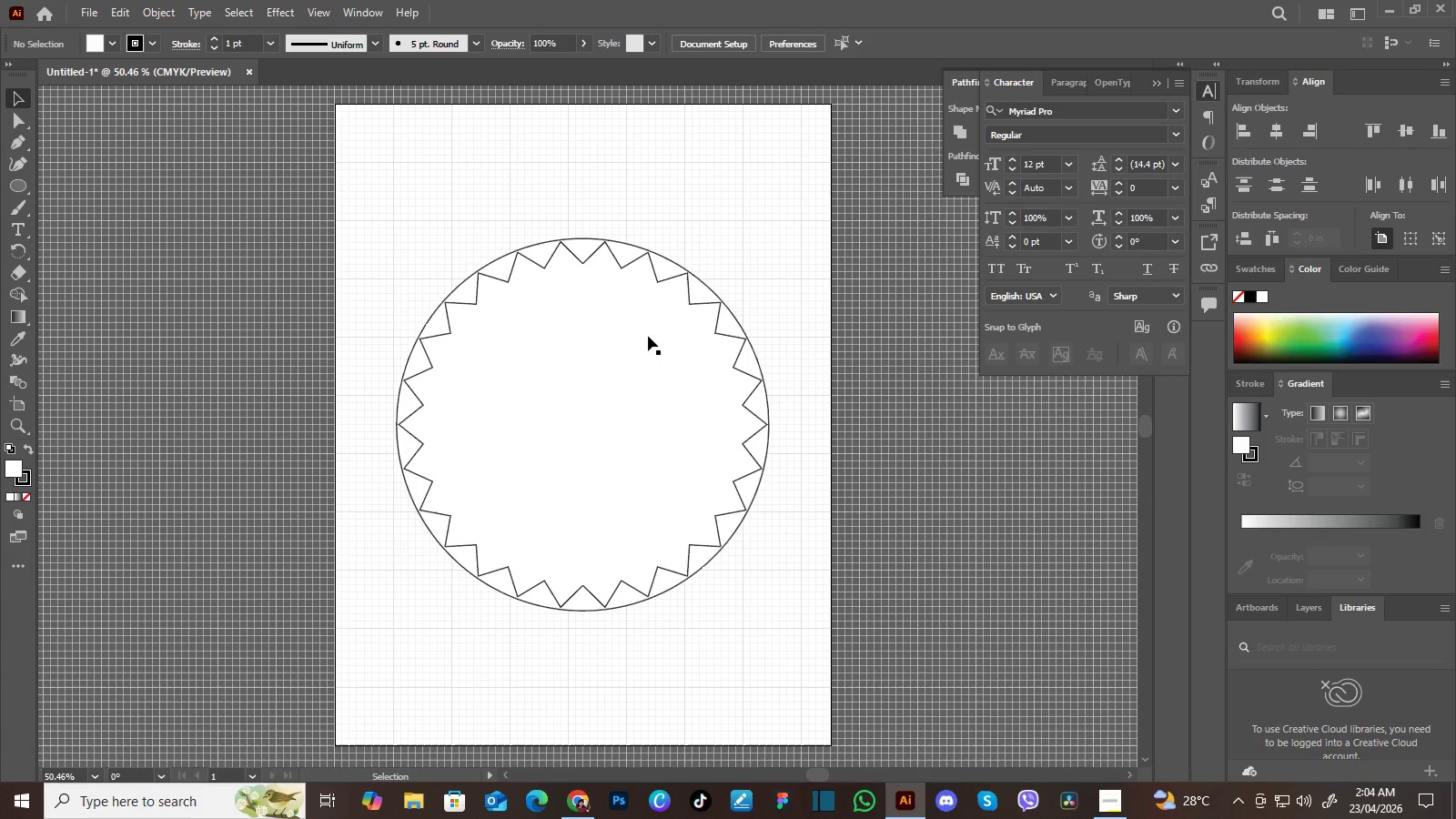 
hold_key(key=Space, duration=0.77)
 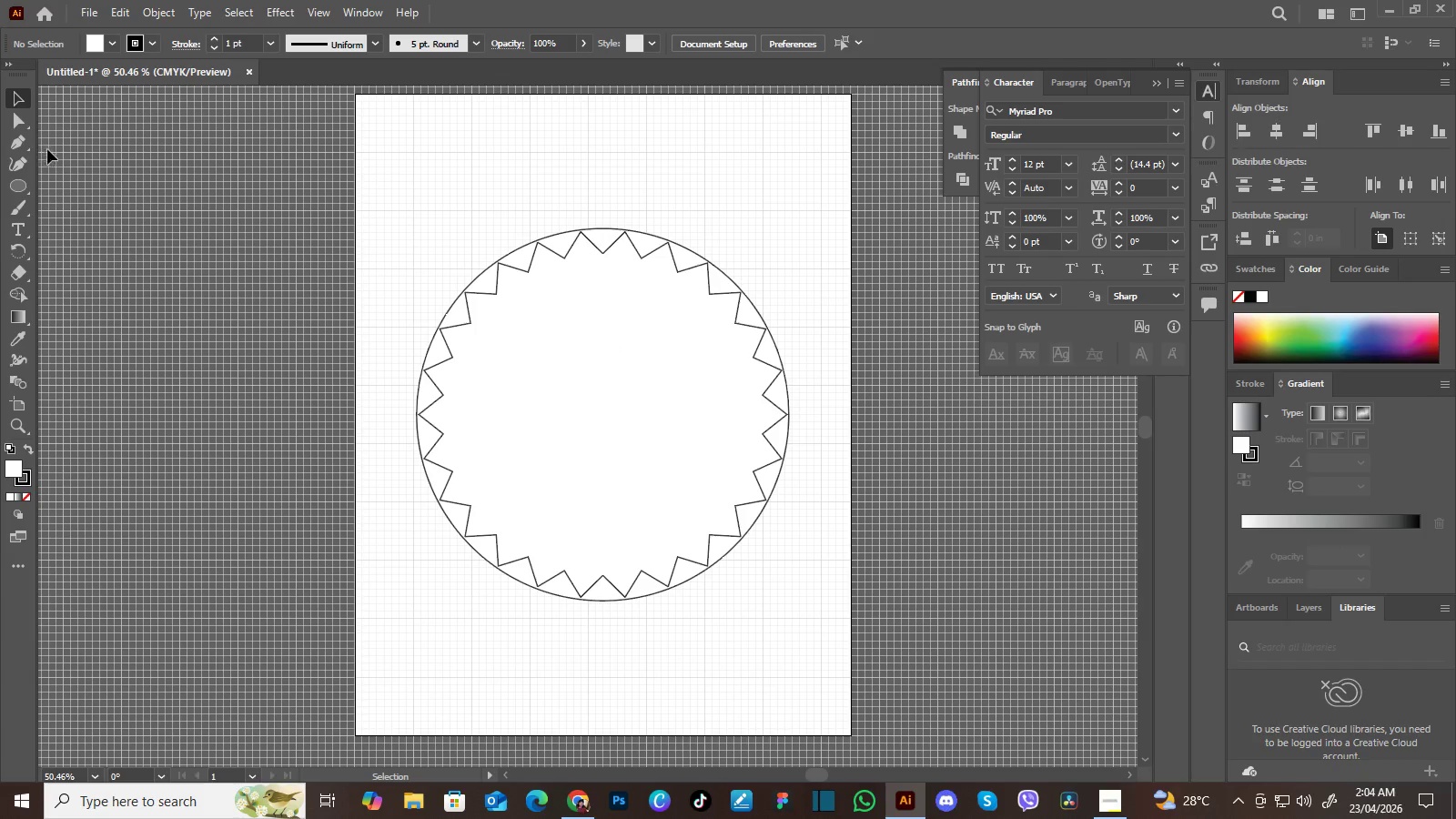 
left_click_drag(start_coordinate=[601, 363], to_coordinate=[622, 352])
 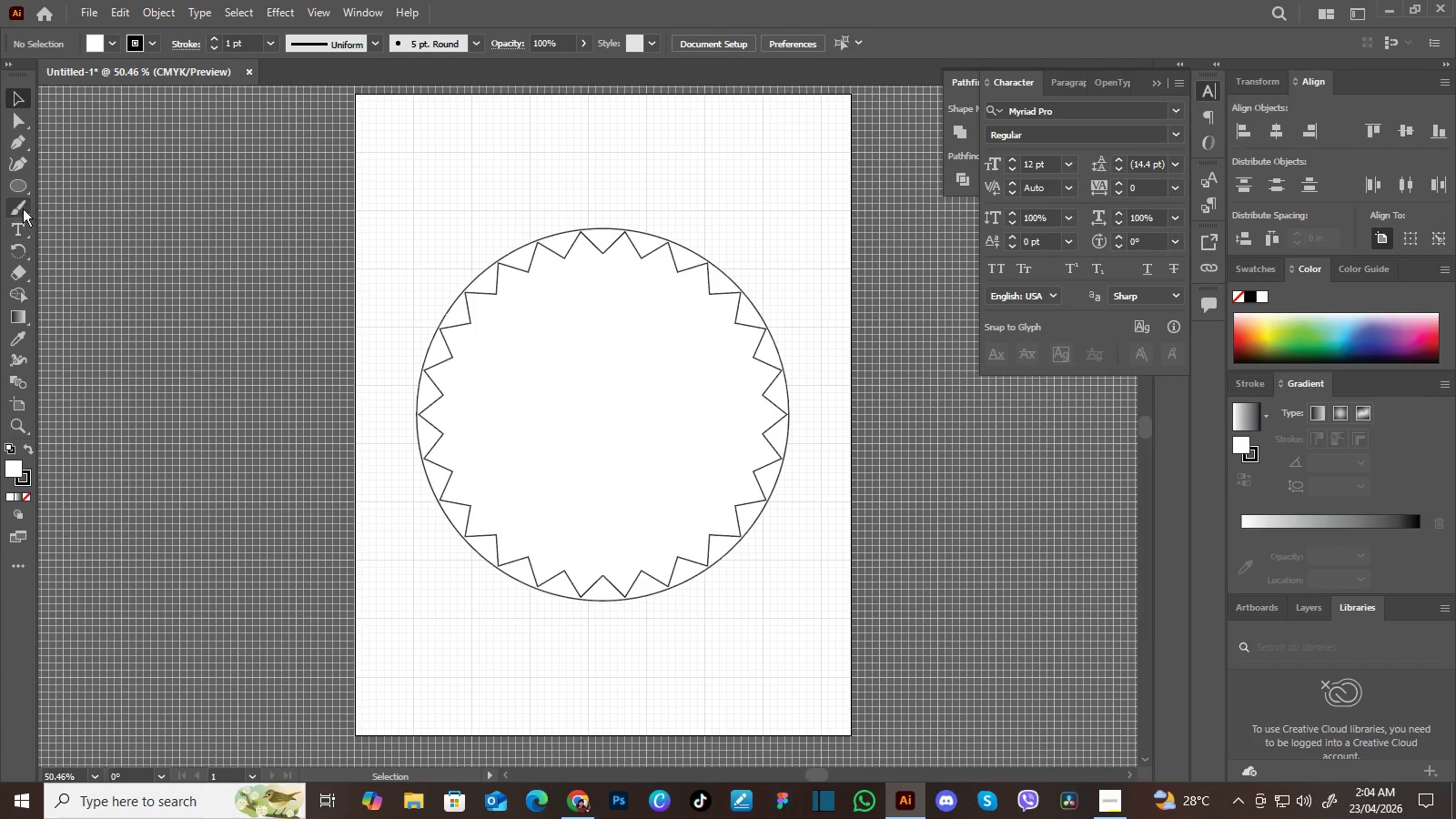 
wait(5.67)
 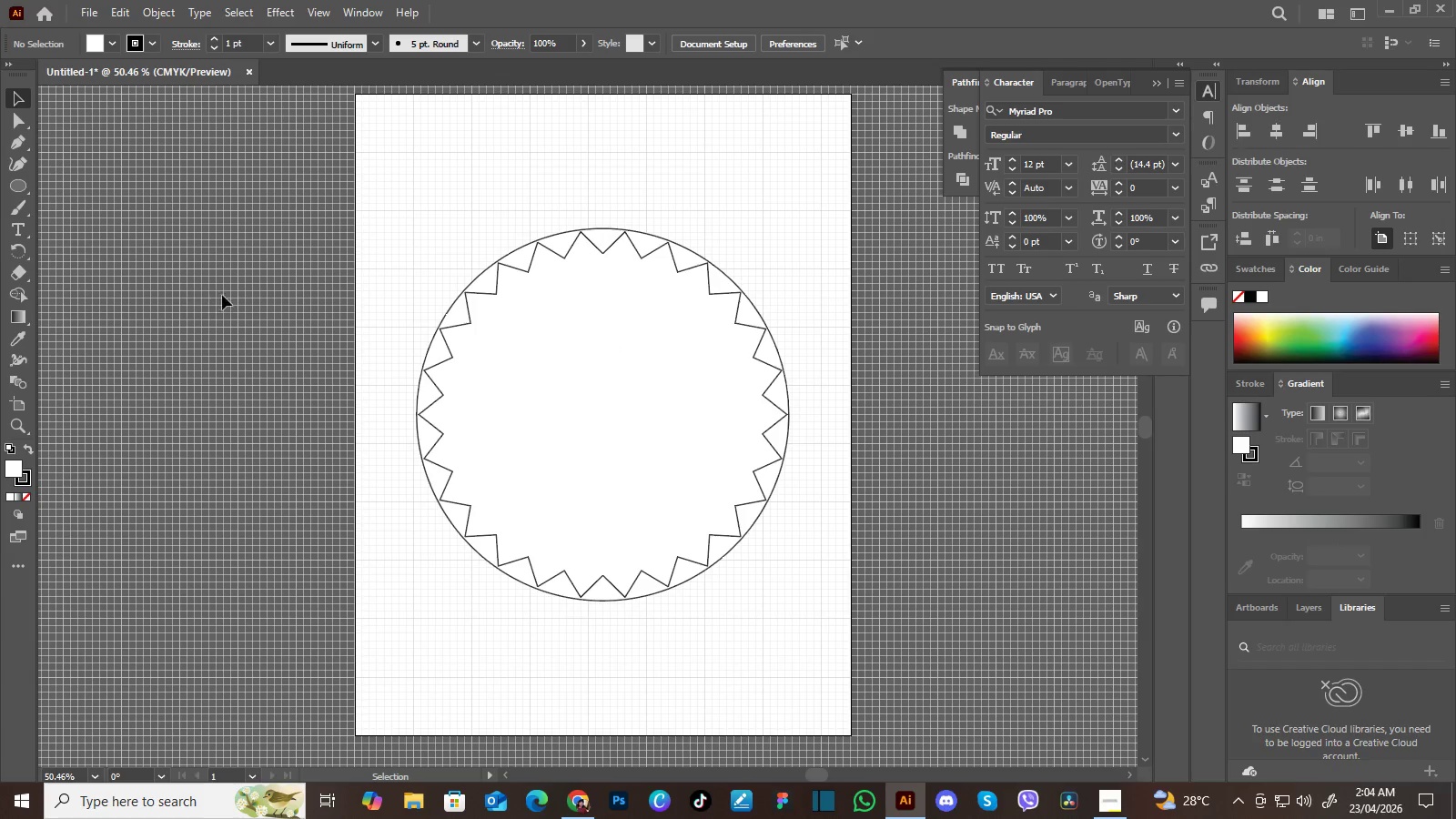 
left_click_drag(start_coordinate=[14, 186], to_coordinate=[73, 184])
 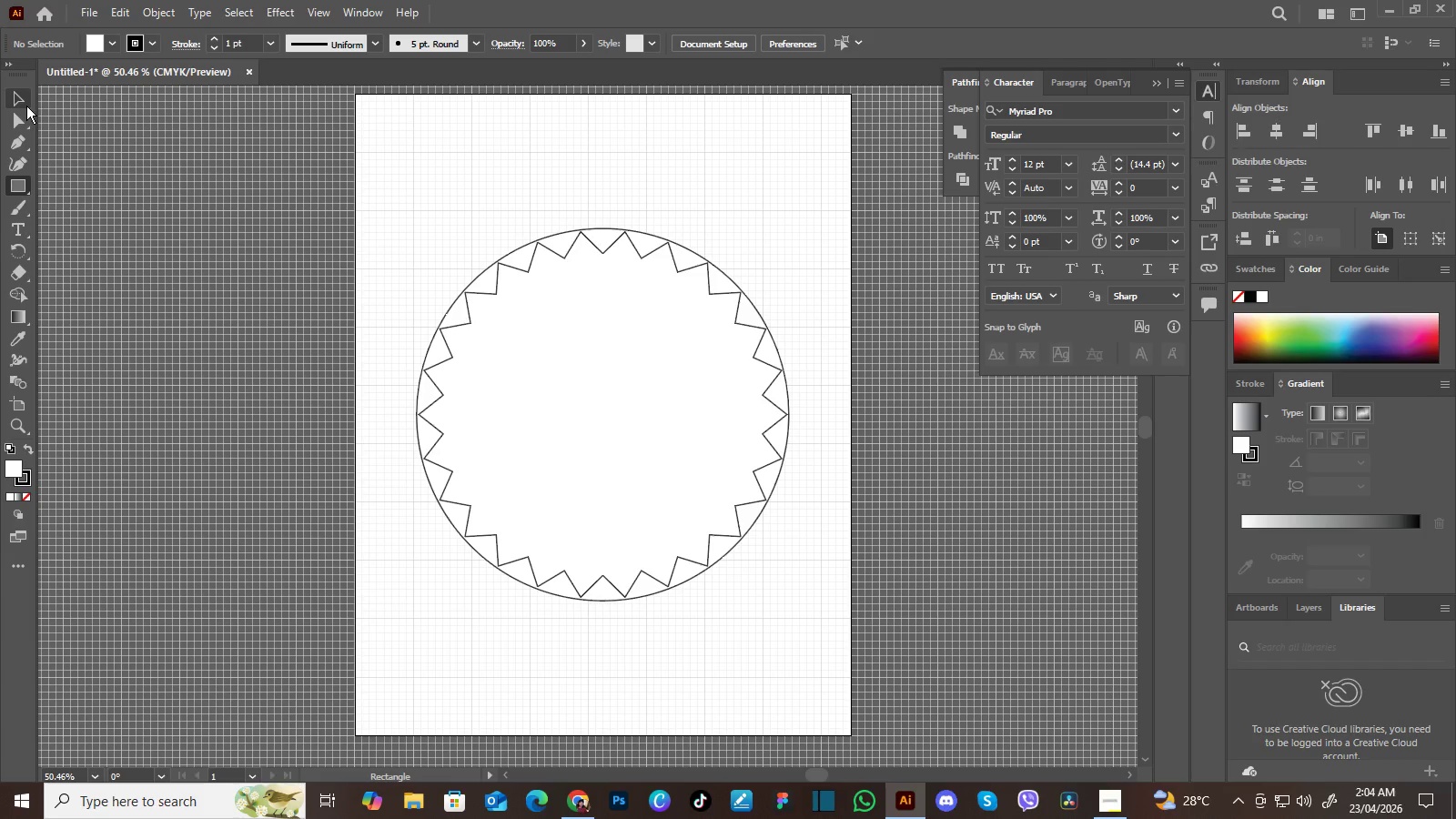 
wait(6.14)
 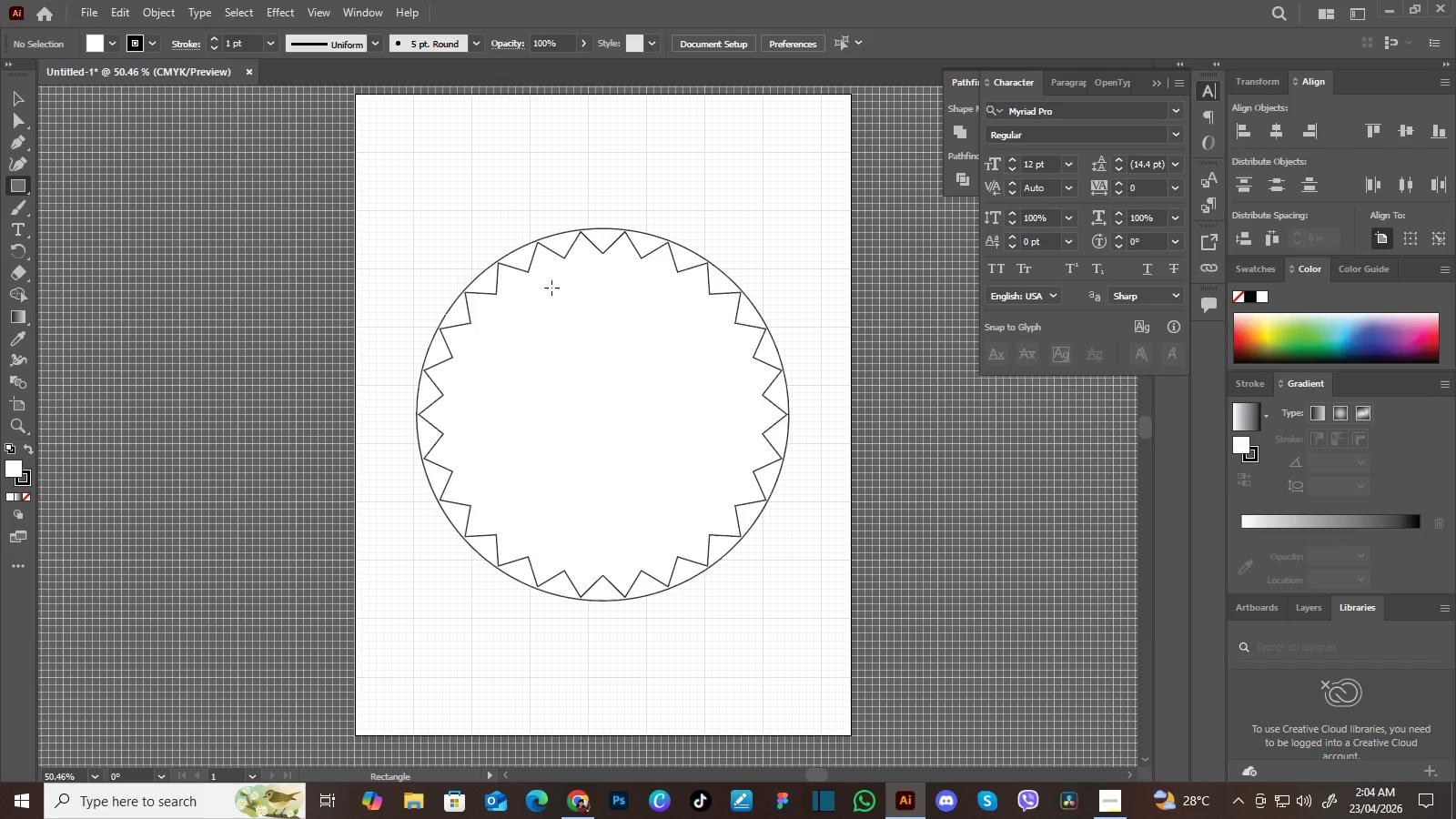 
left_click([20, 101])
 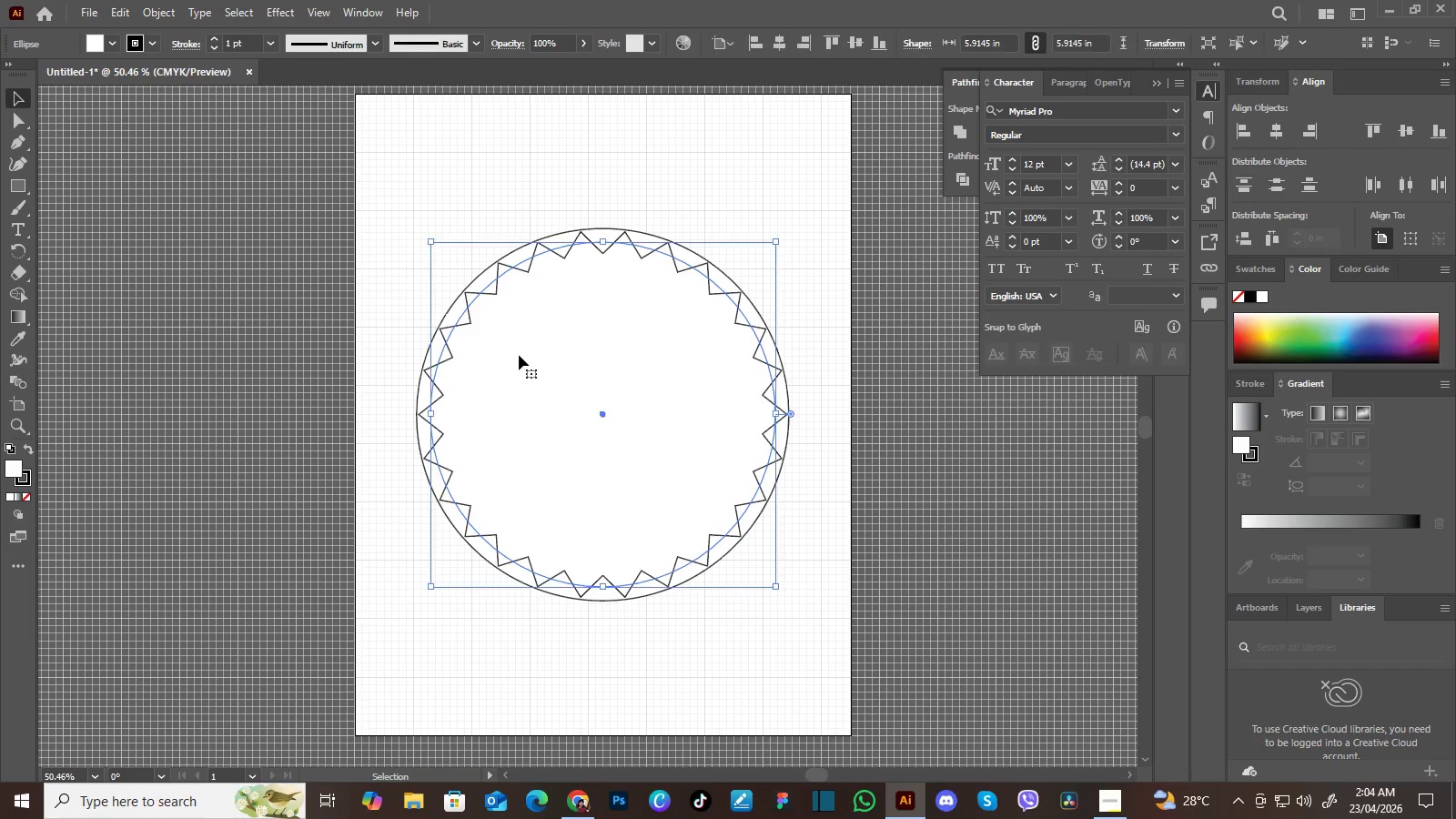 
left_click([519, 355])
 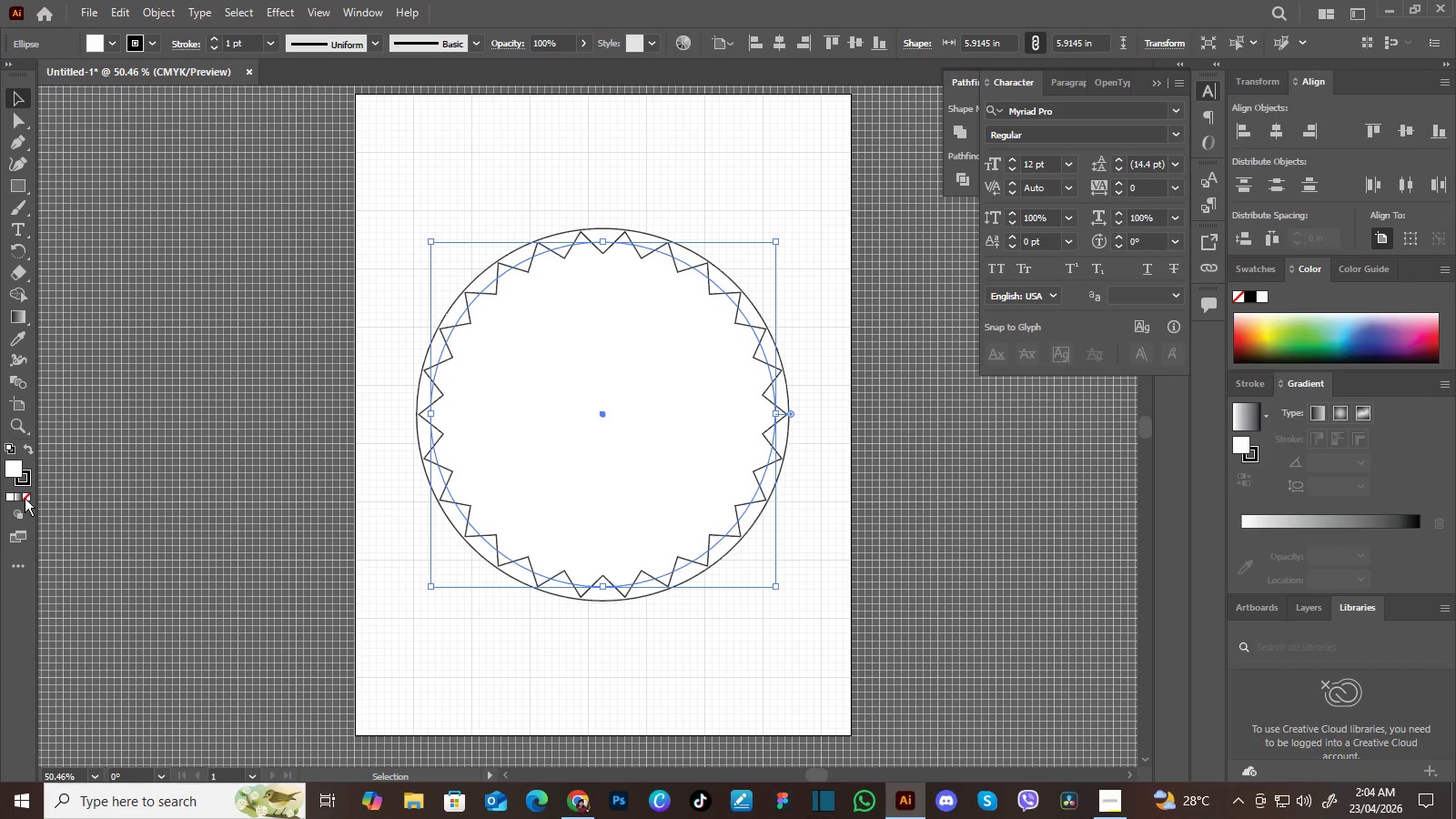 
left_click([25, 498])
 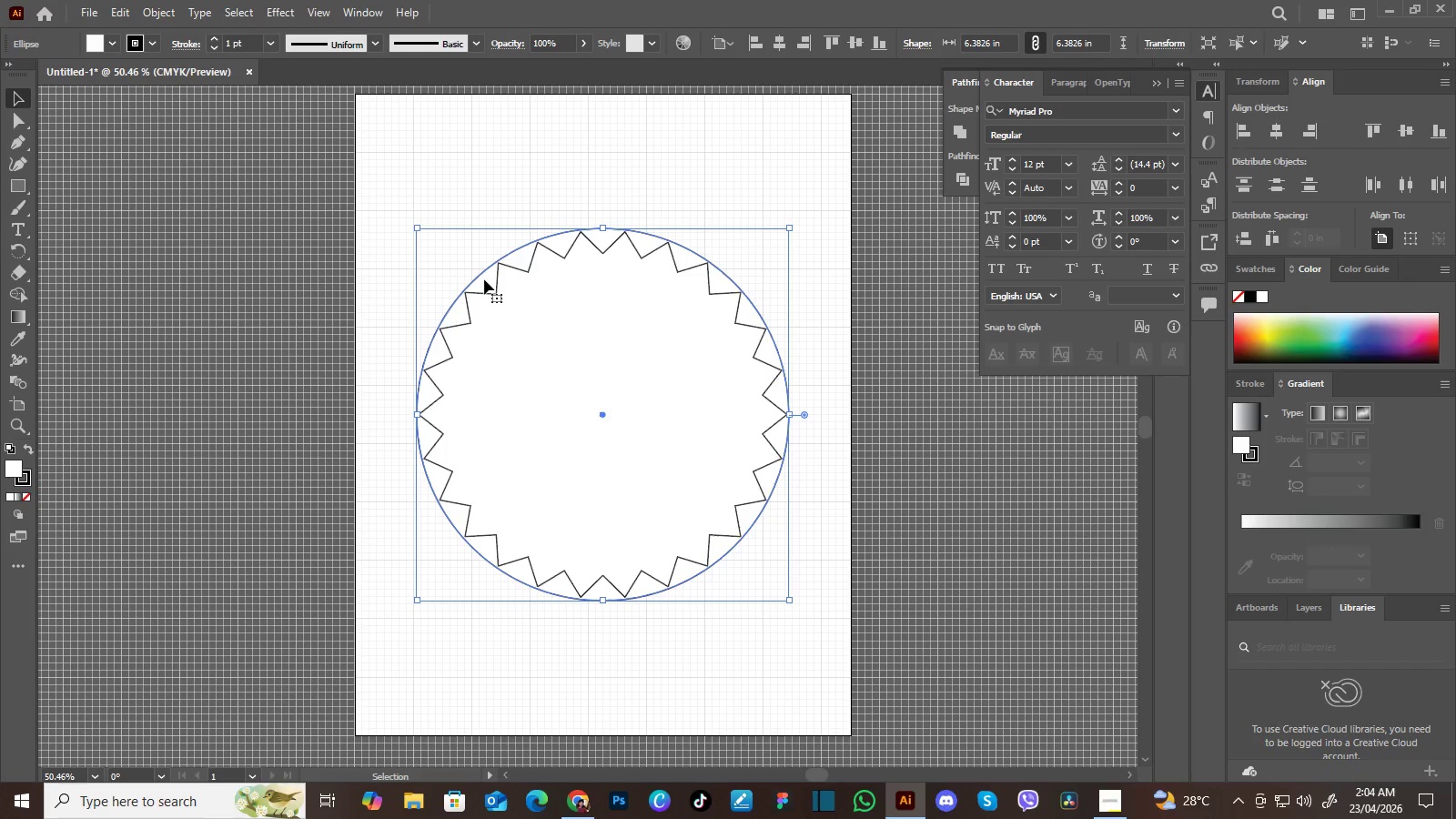 
left_click([484, 279])
 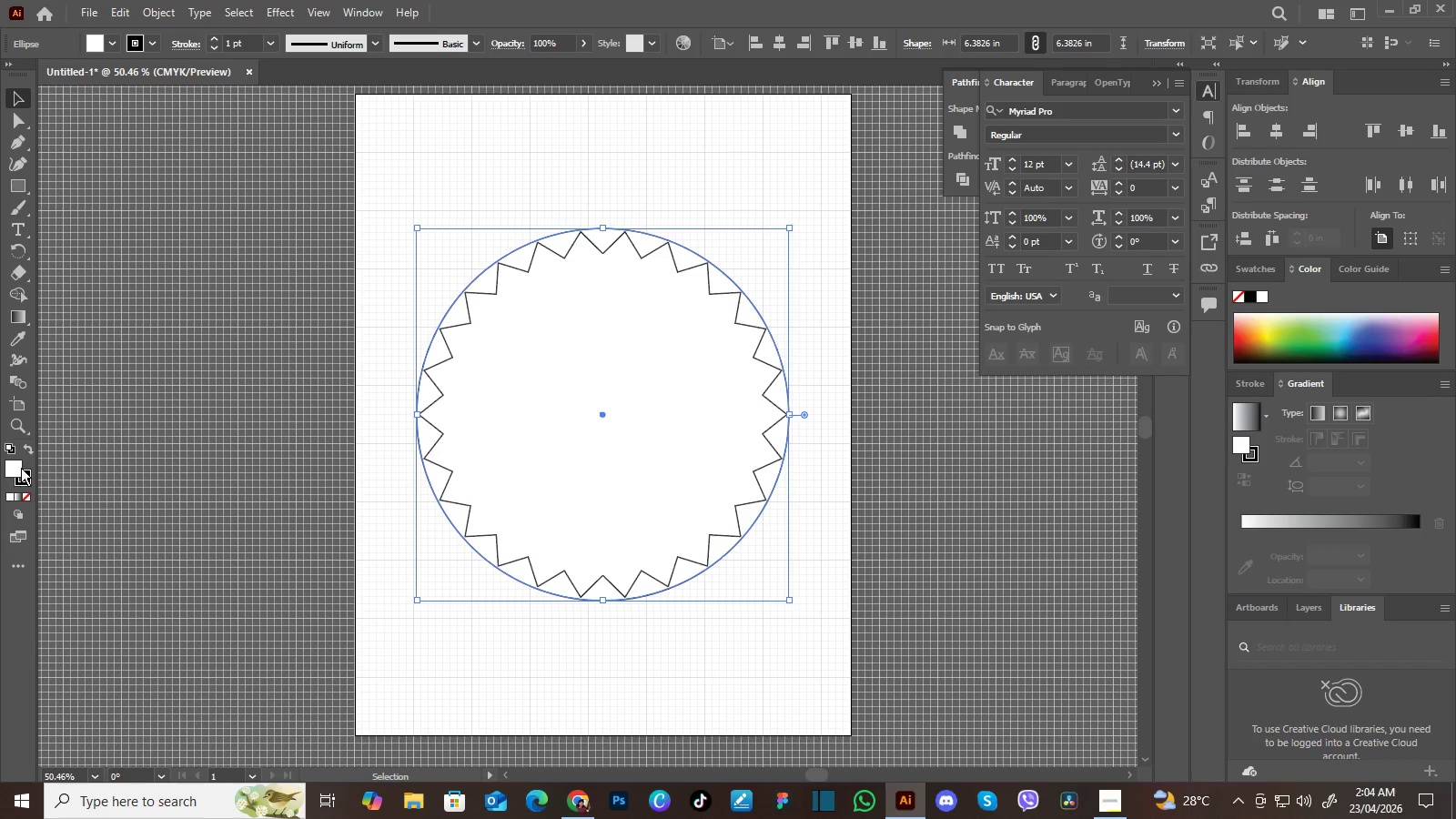 
left_click([12, 469])
 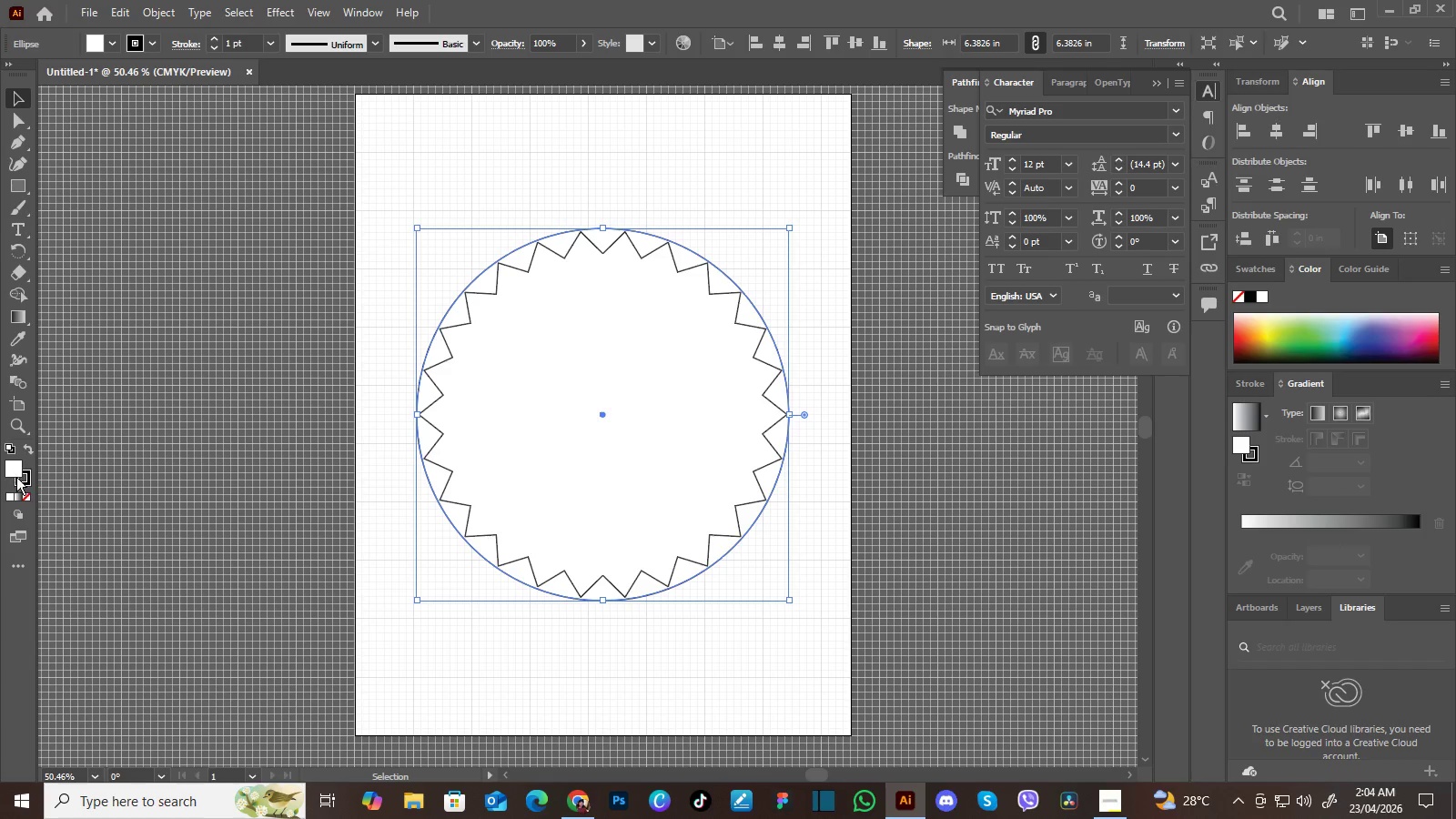 
left_click([11, 469])
 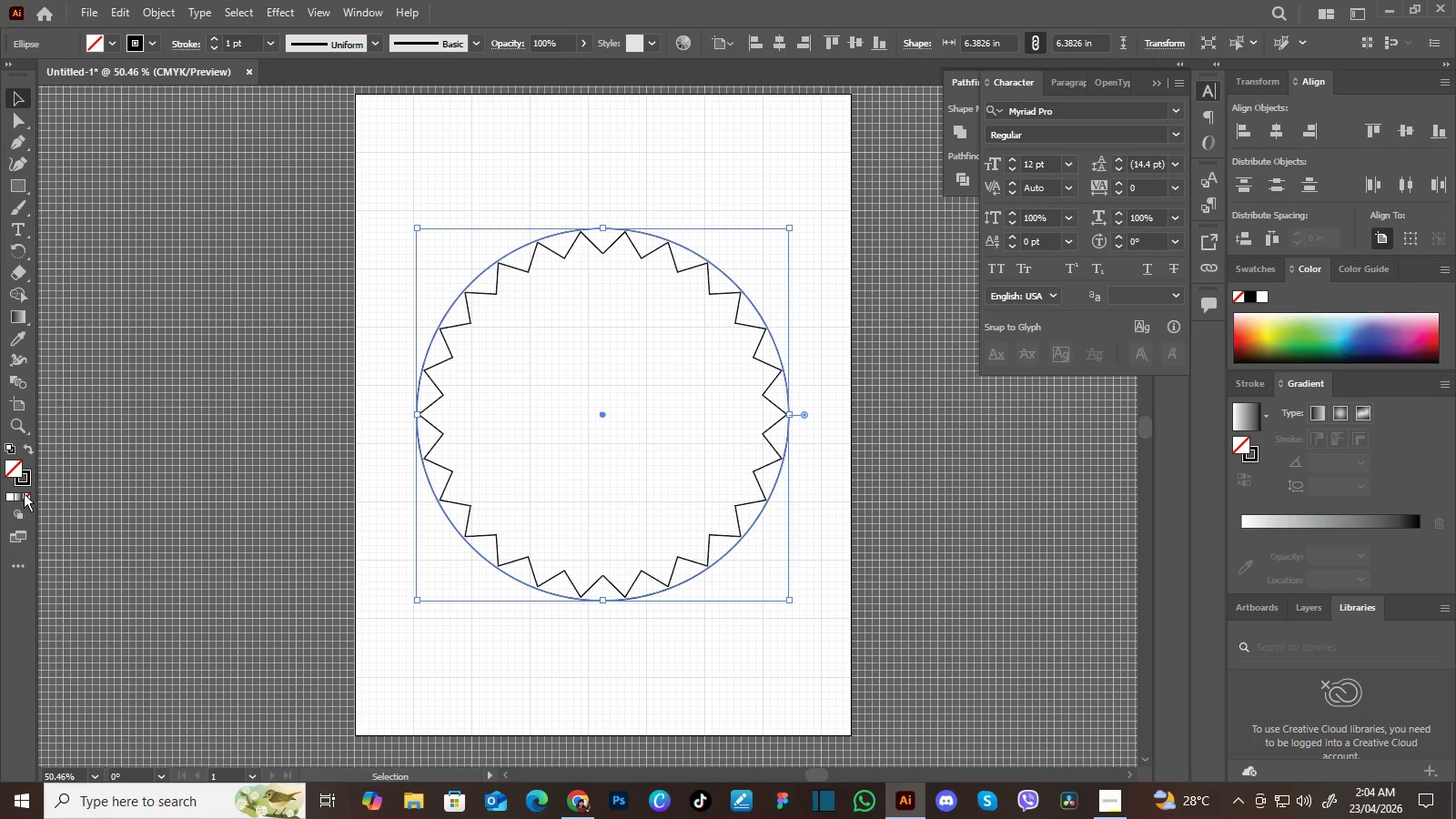 
left_click([24, 493])
 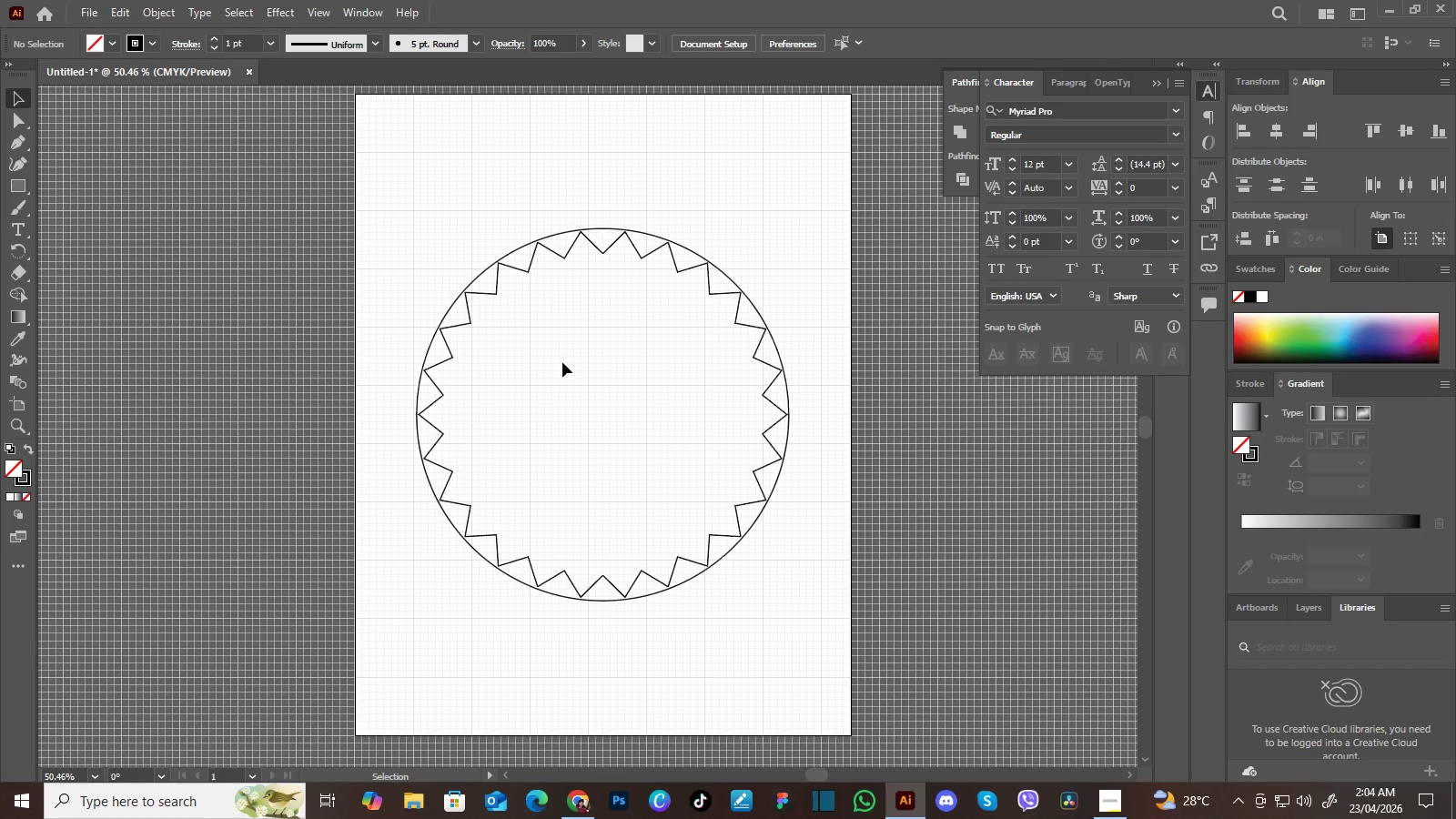 
left_click([561, 360])
 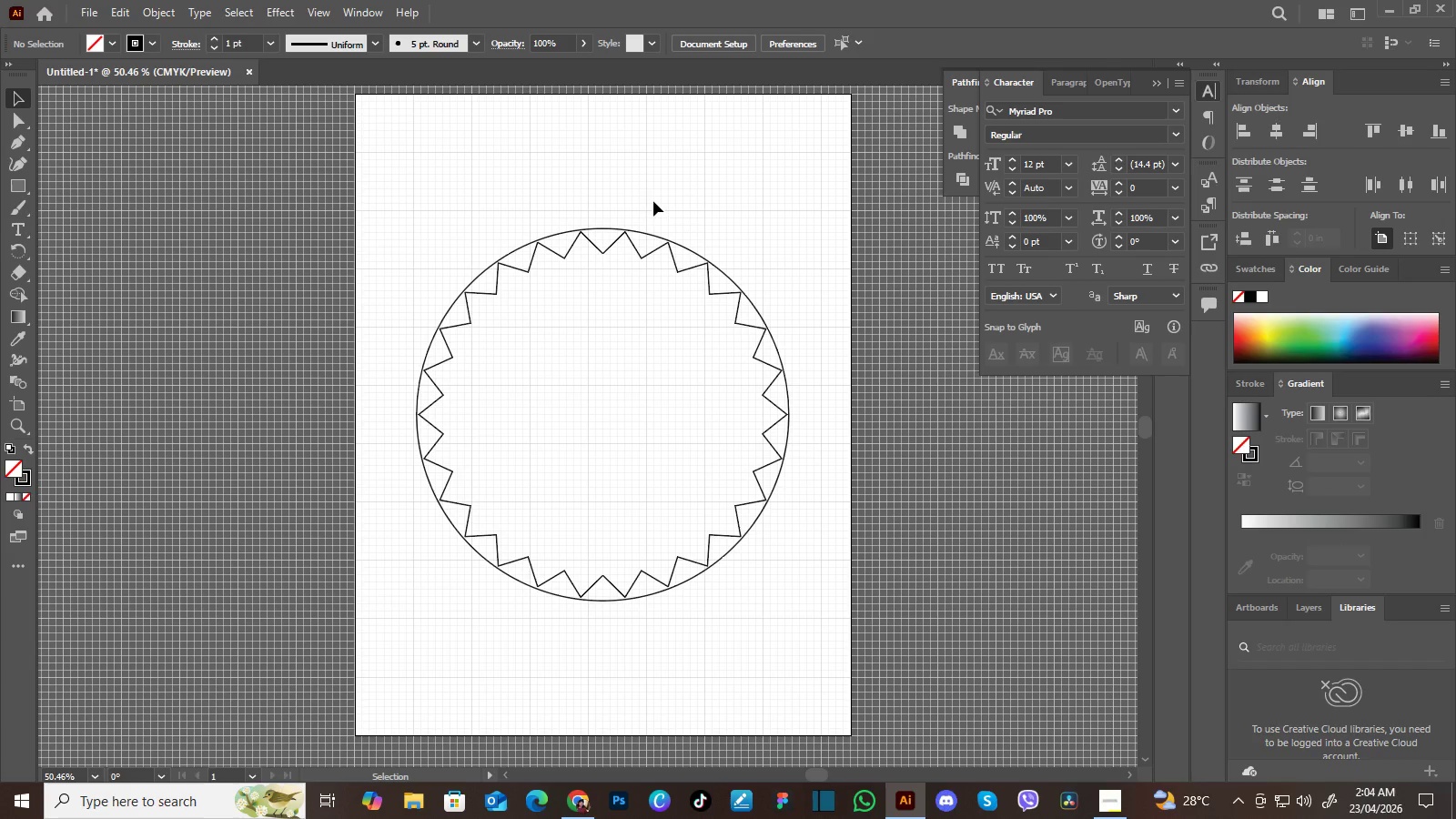 
left_click([653, 201])
 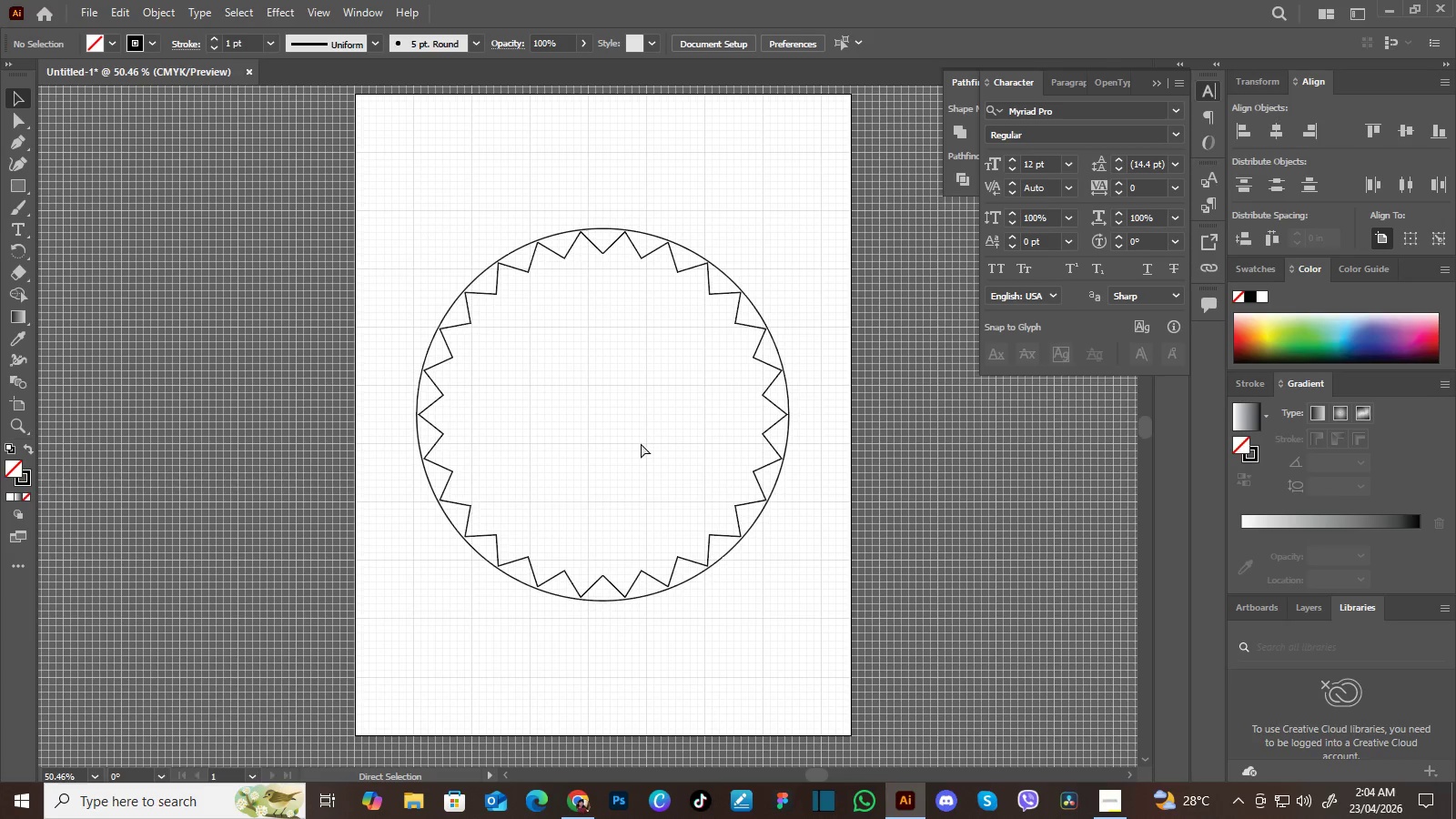 
key(Control+Equal)
 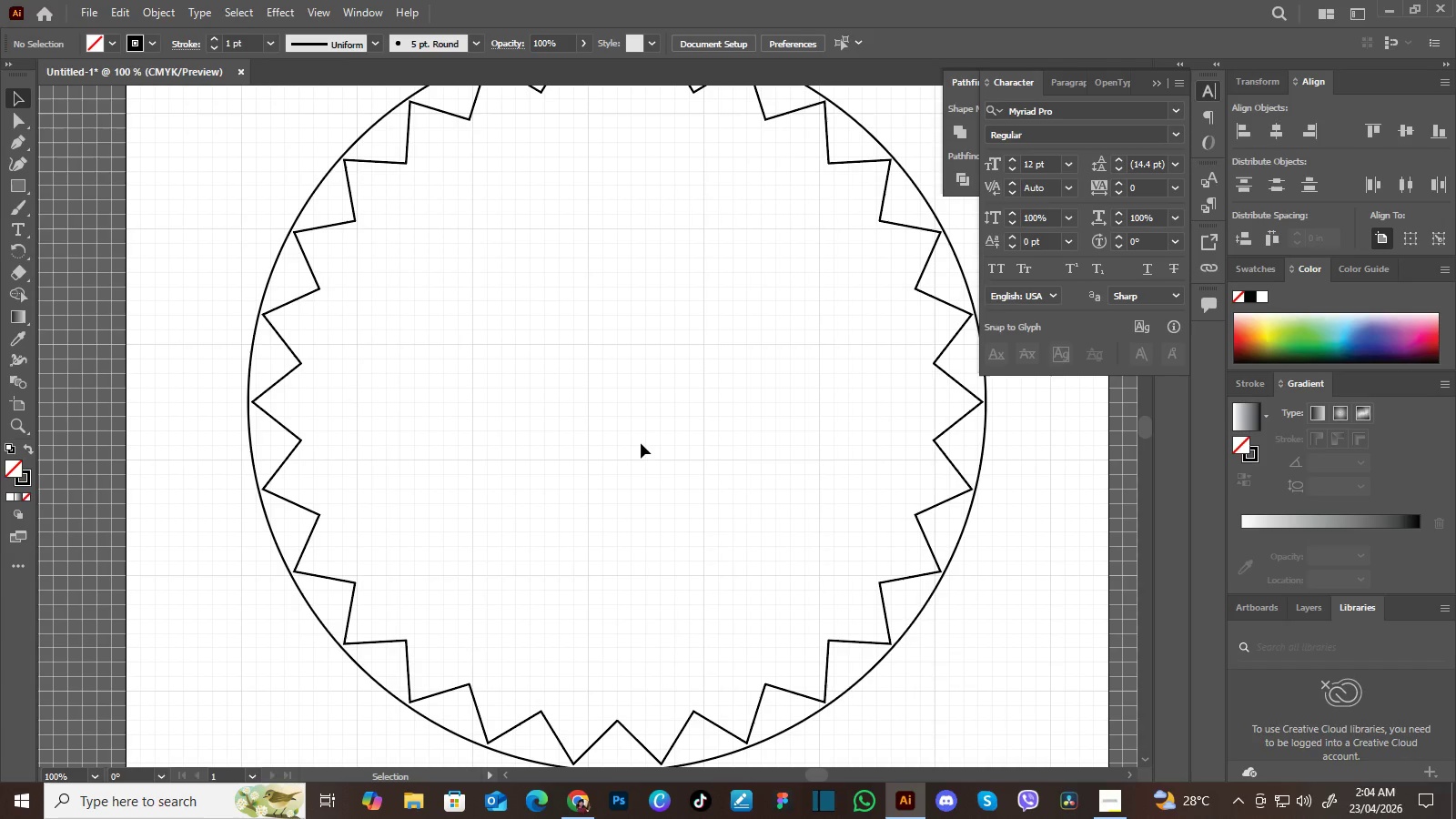 
key(Control+Equal)
 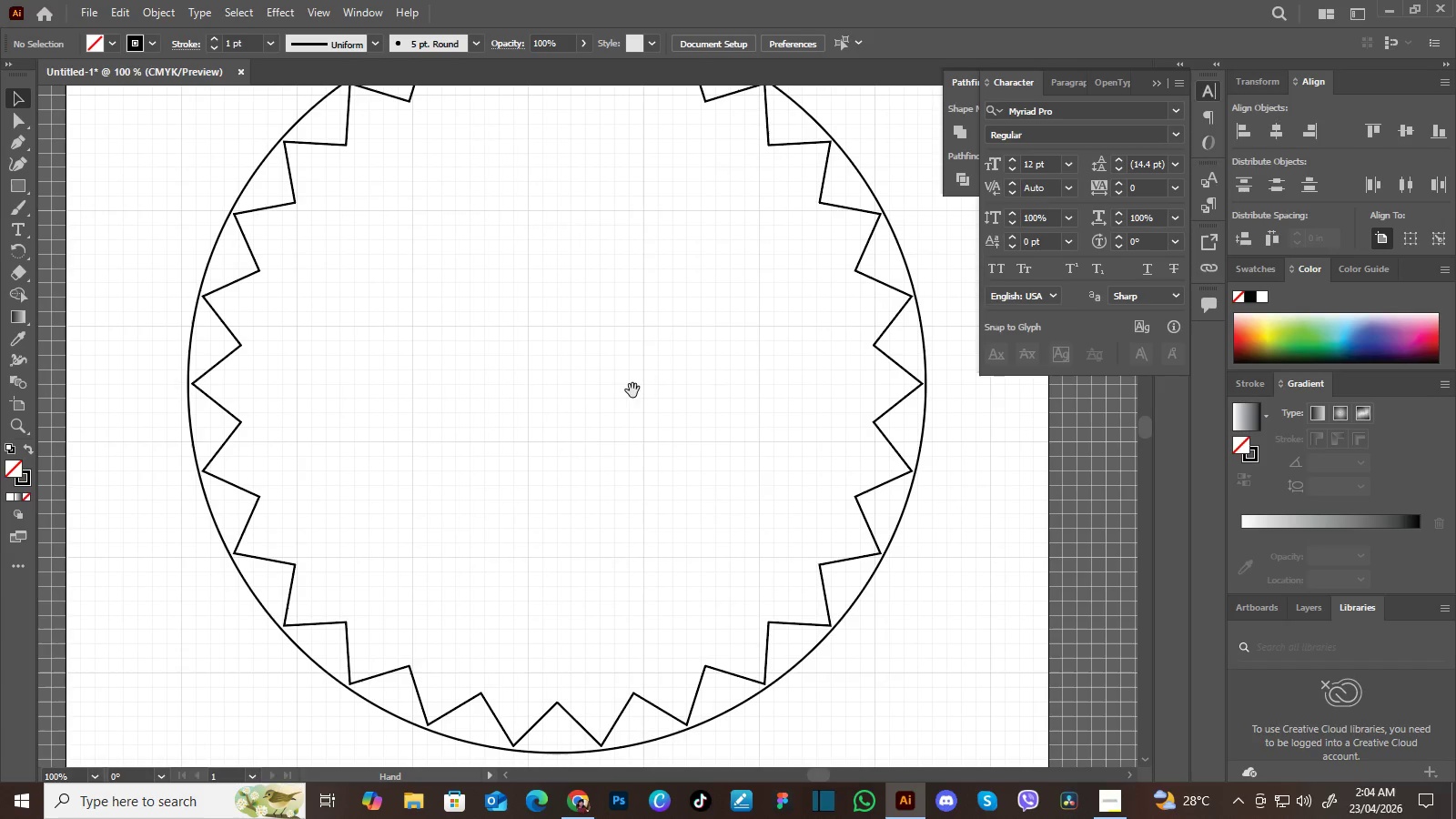 
hold_key(key=Space, duration=1.19)
 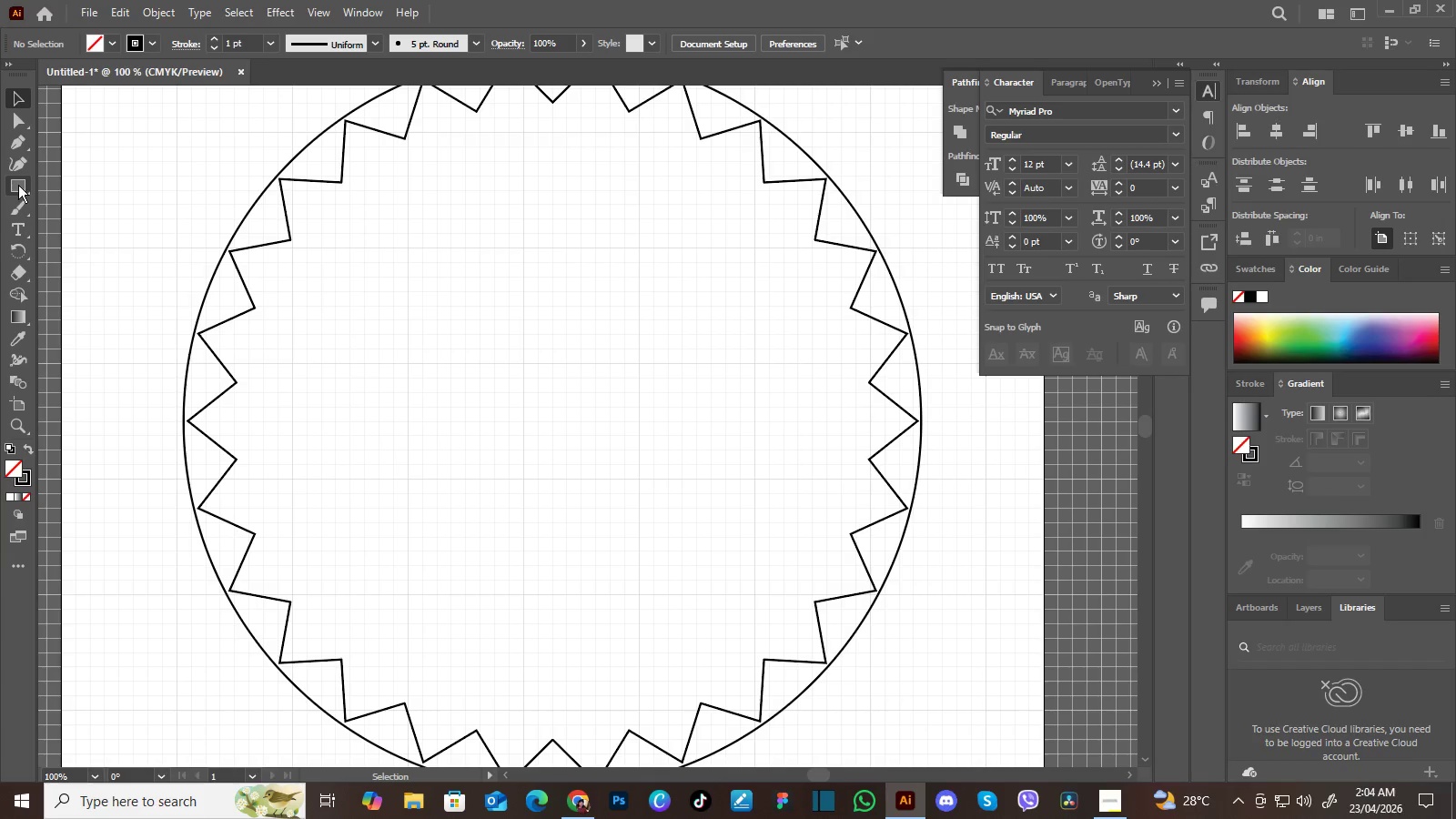 
left_click_drag(start_coordinate=[697, 416], to_coordinate=[637, 398])
 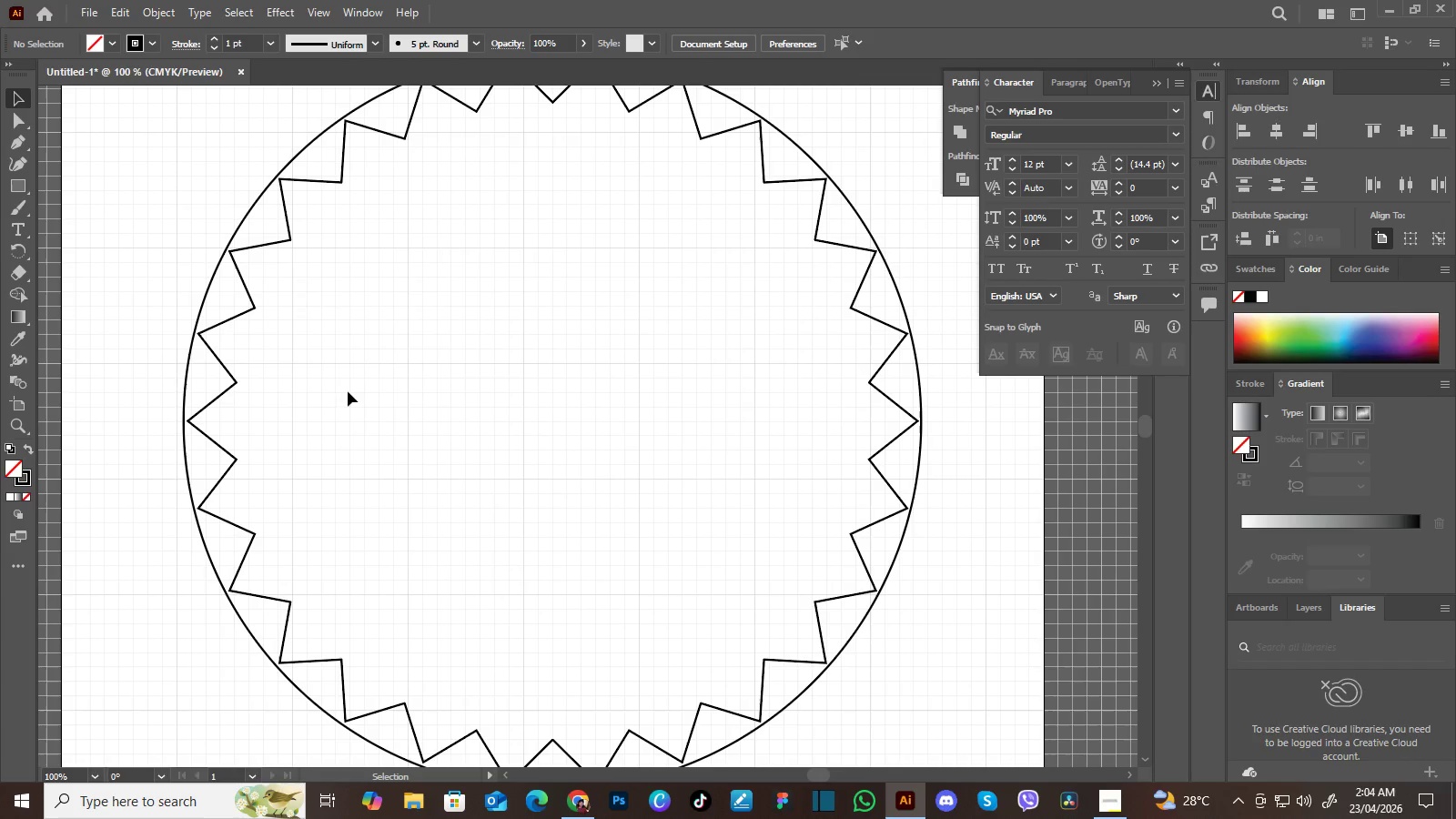 
left_click_drag(start_coordinate=[622, 377], to_coordinate=[617, 414])
 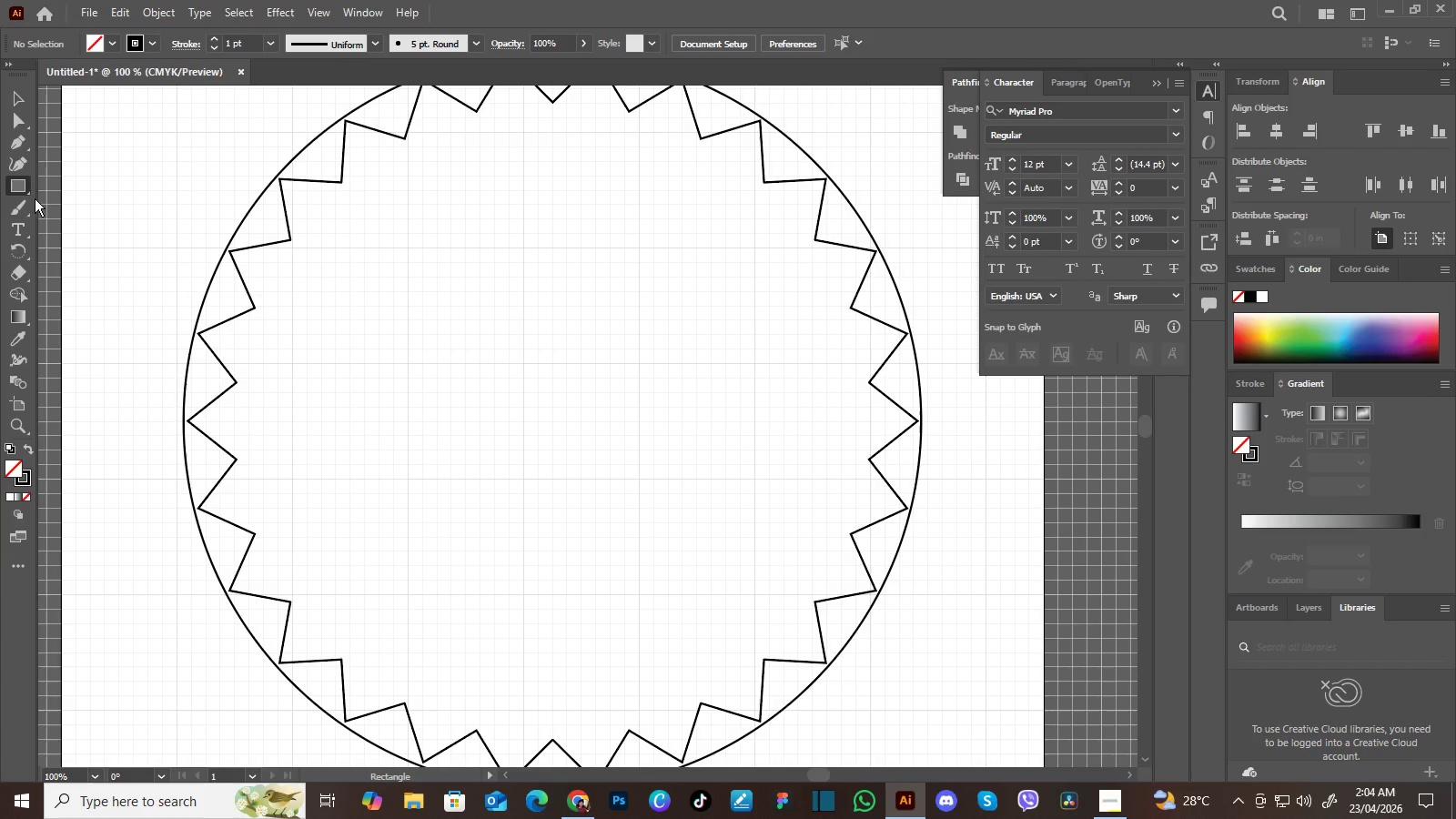 
left_click([18, 185])
 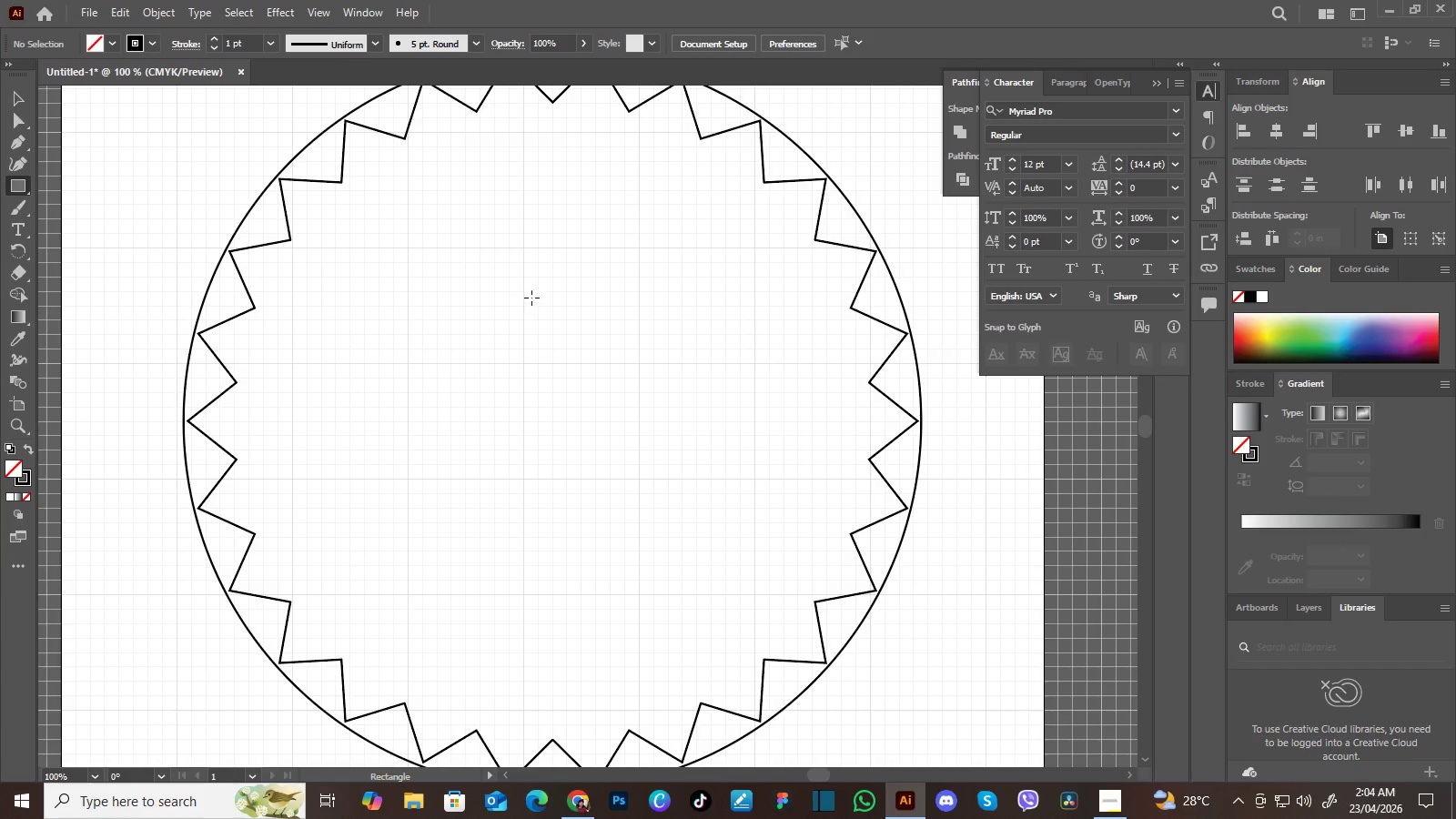 
wait(13.25)
 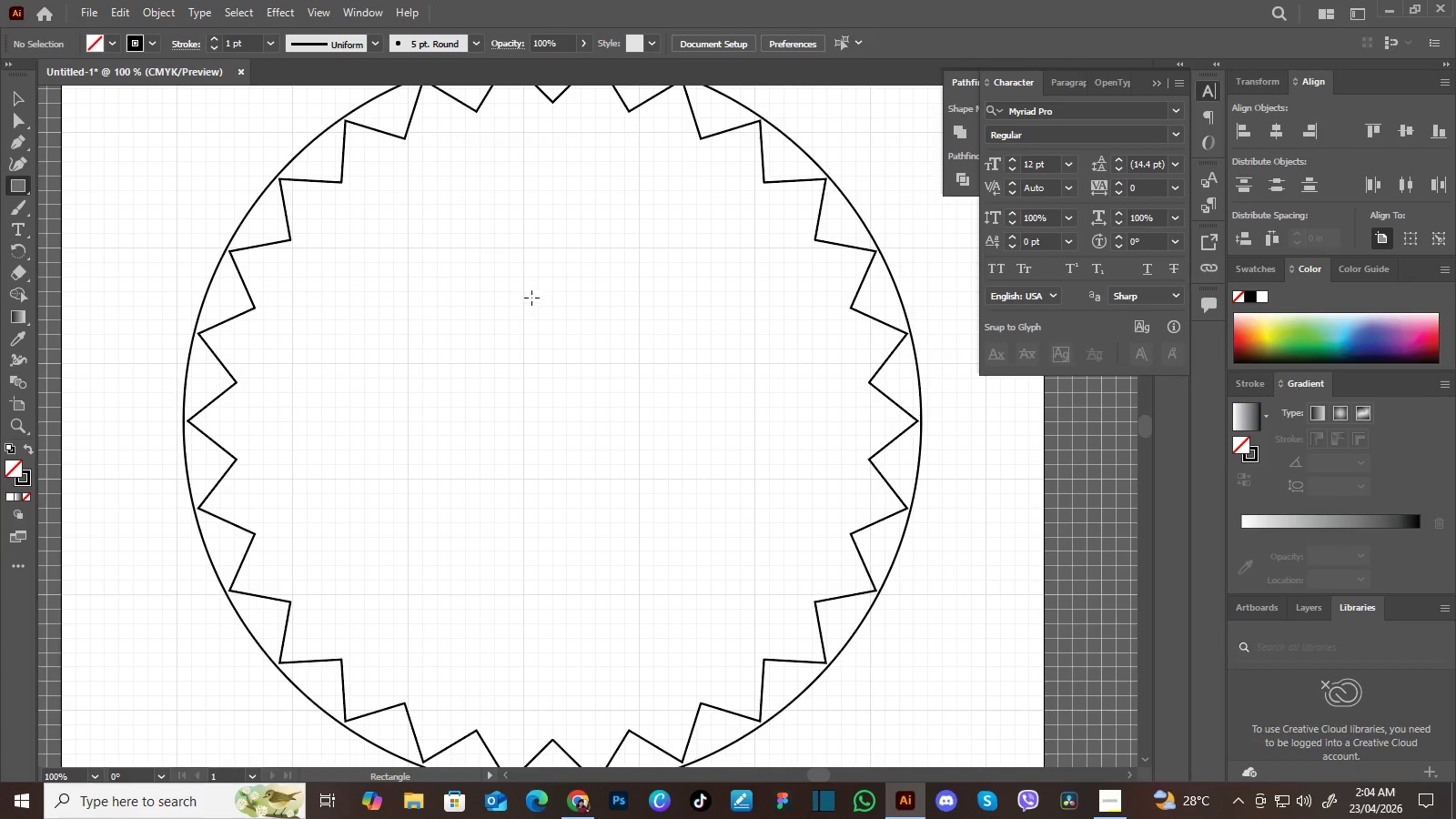 
left_click_drag(start_coordinate=[523, 248], to_coordinate=[623, 480])
 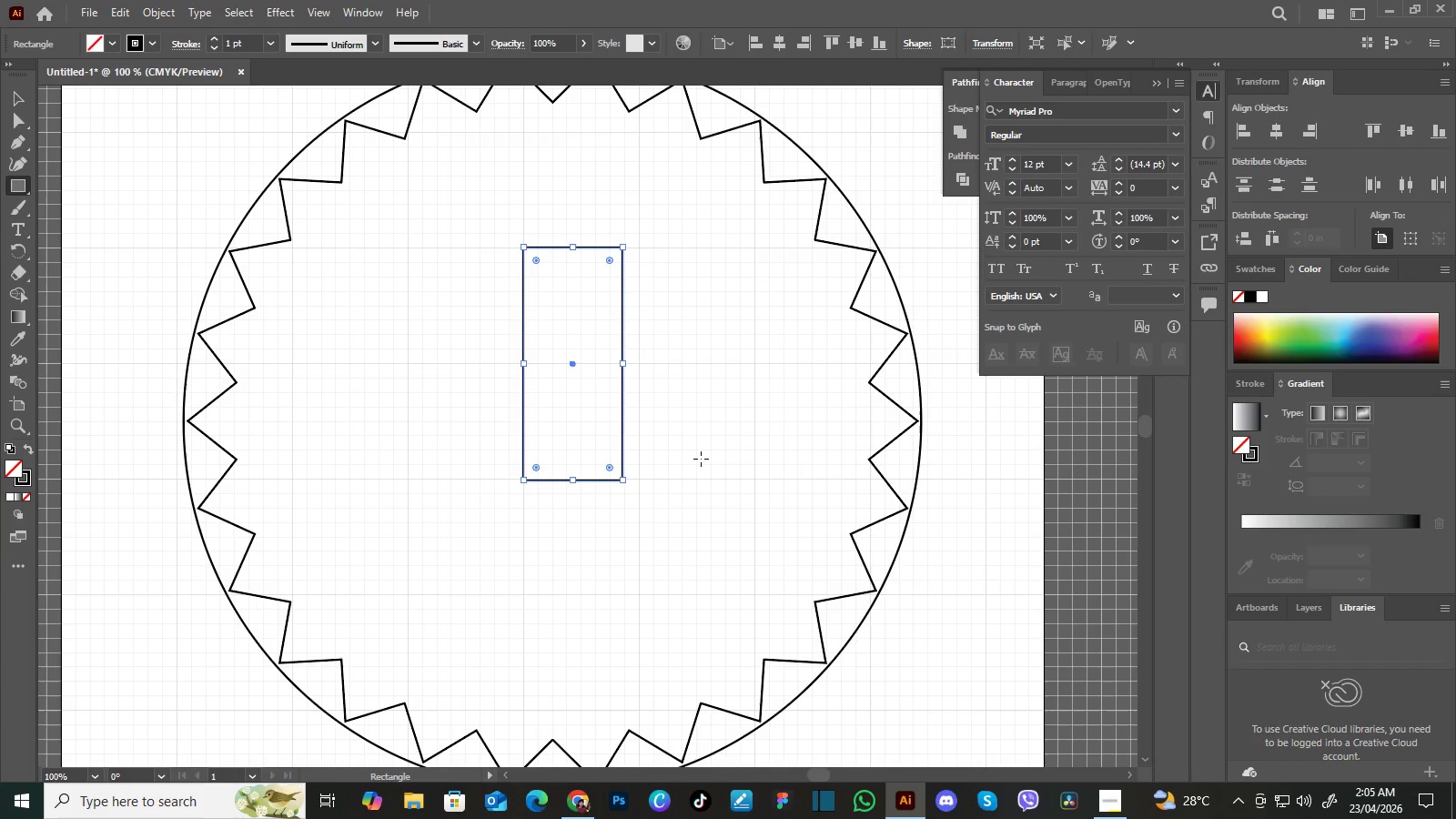 
wait(8.42)
 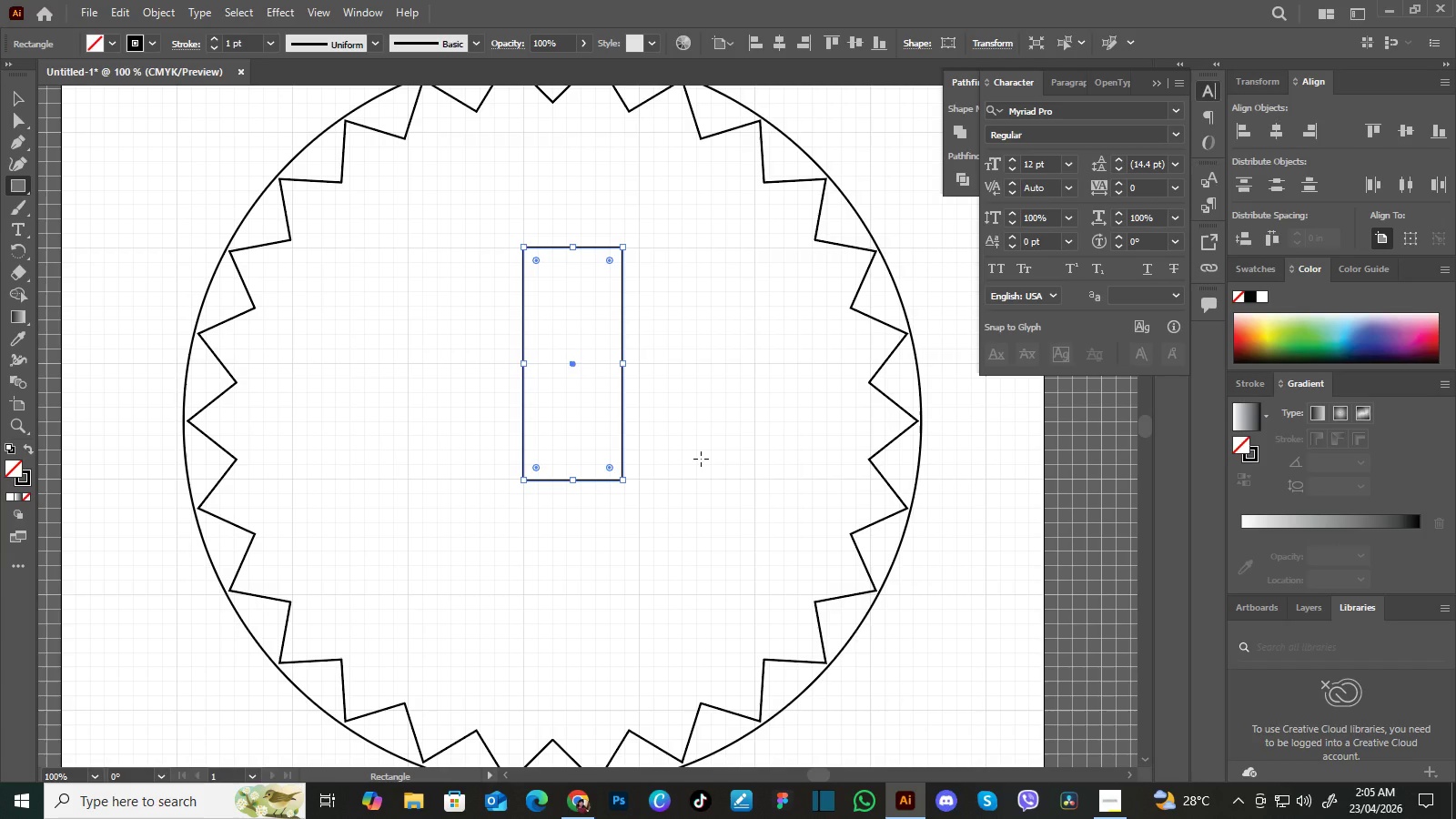 
left_click_drag(start_coordinate=[621, 480], to_coordinate=[623, 551])
 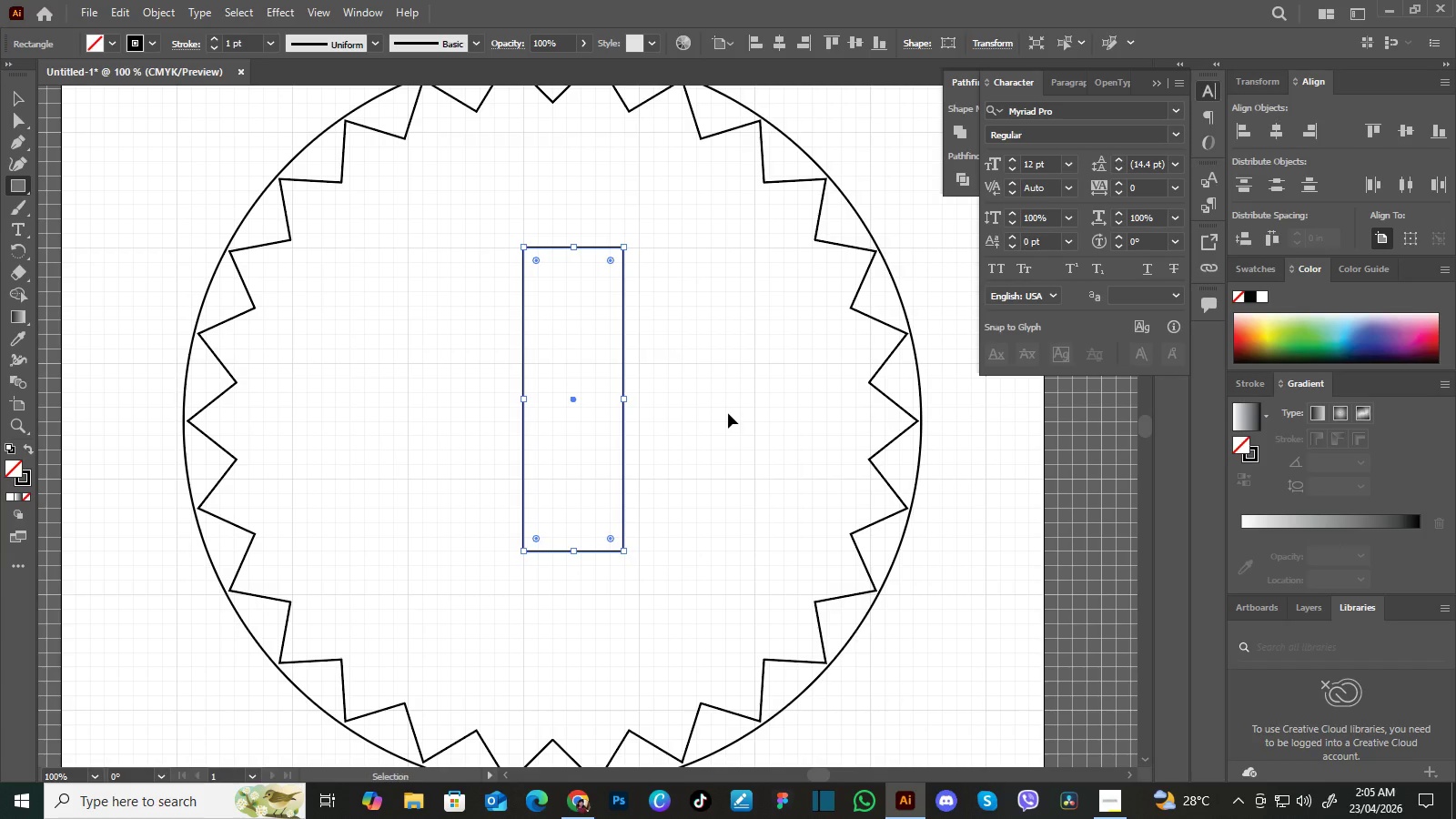 
key(Control+Equal)
 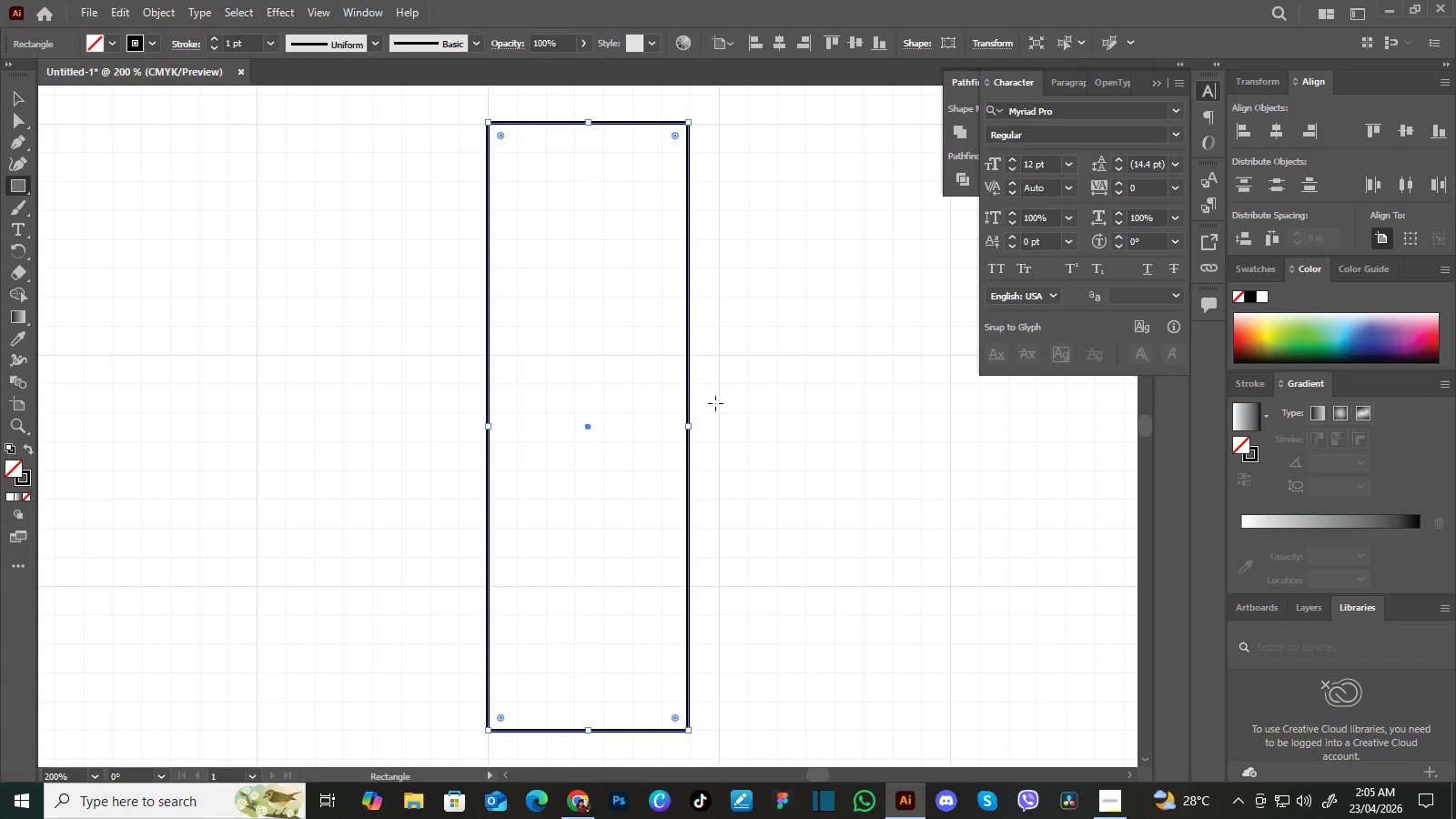 
key(Control+Equal)
 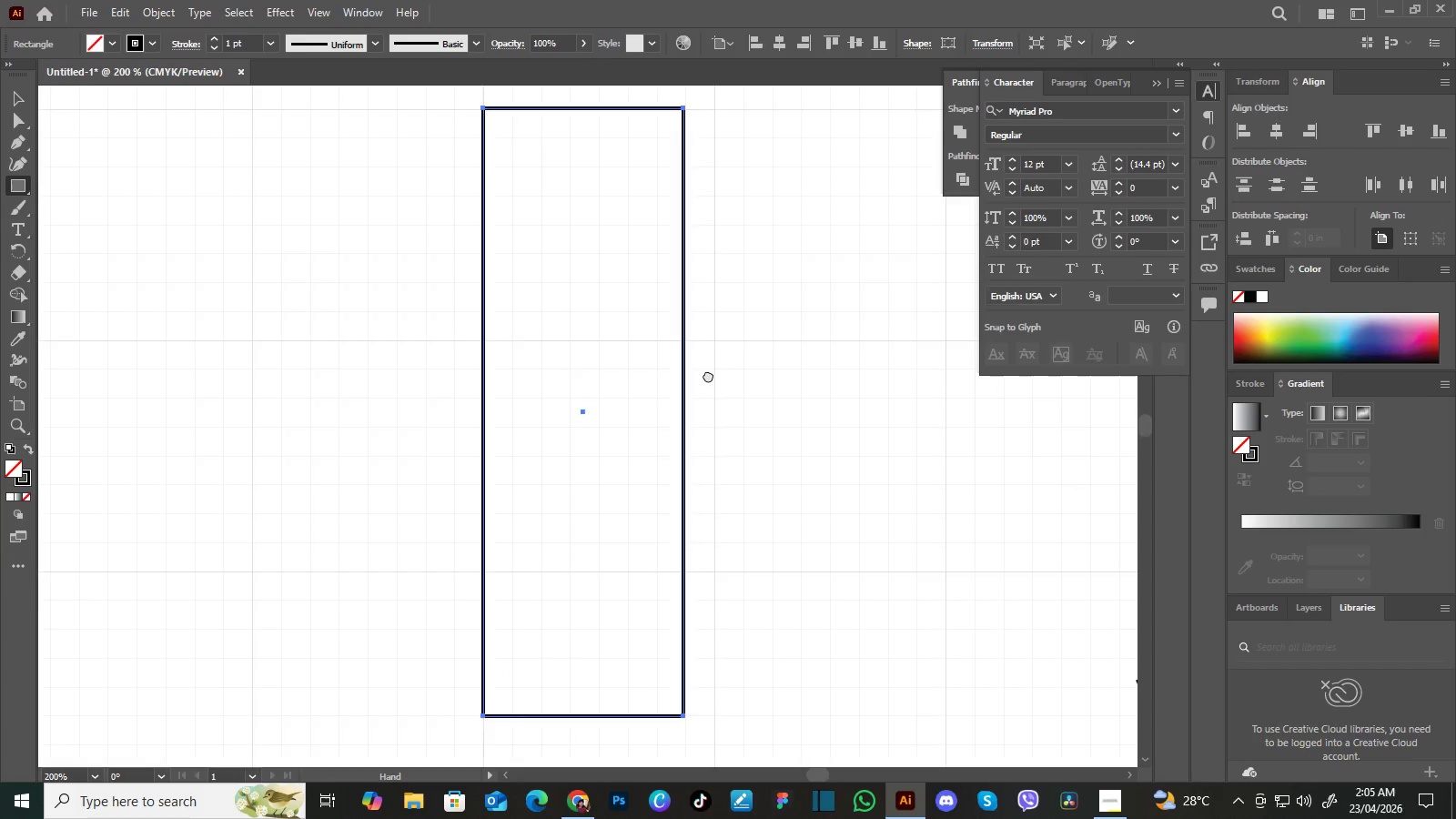 
hold_key(key=Space, duration=1.5)
 